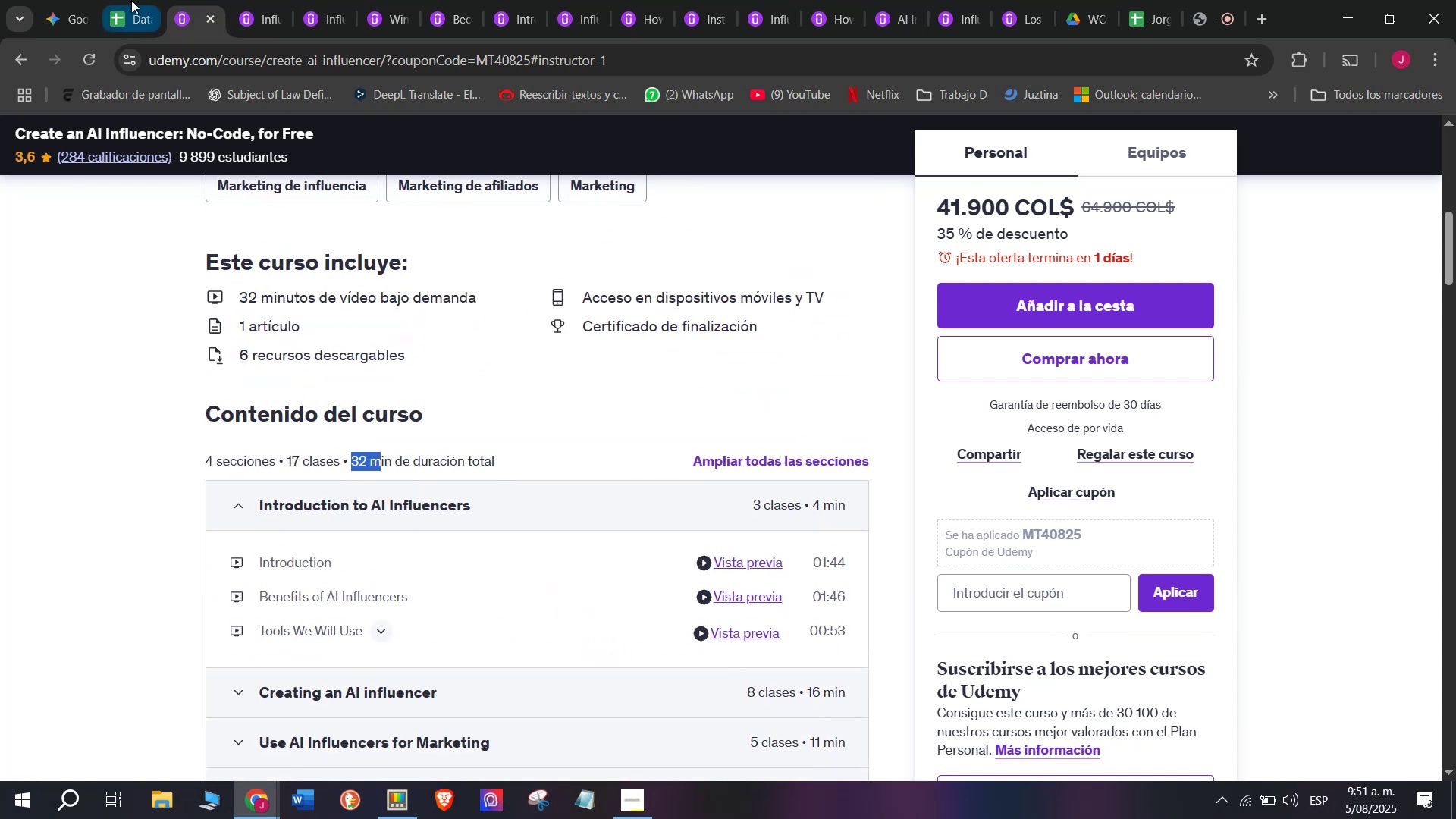 
left_click([131, 0])
 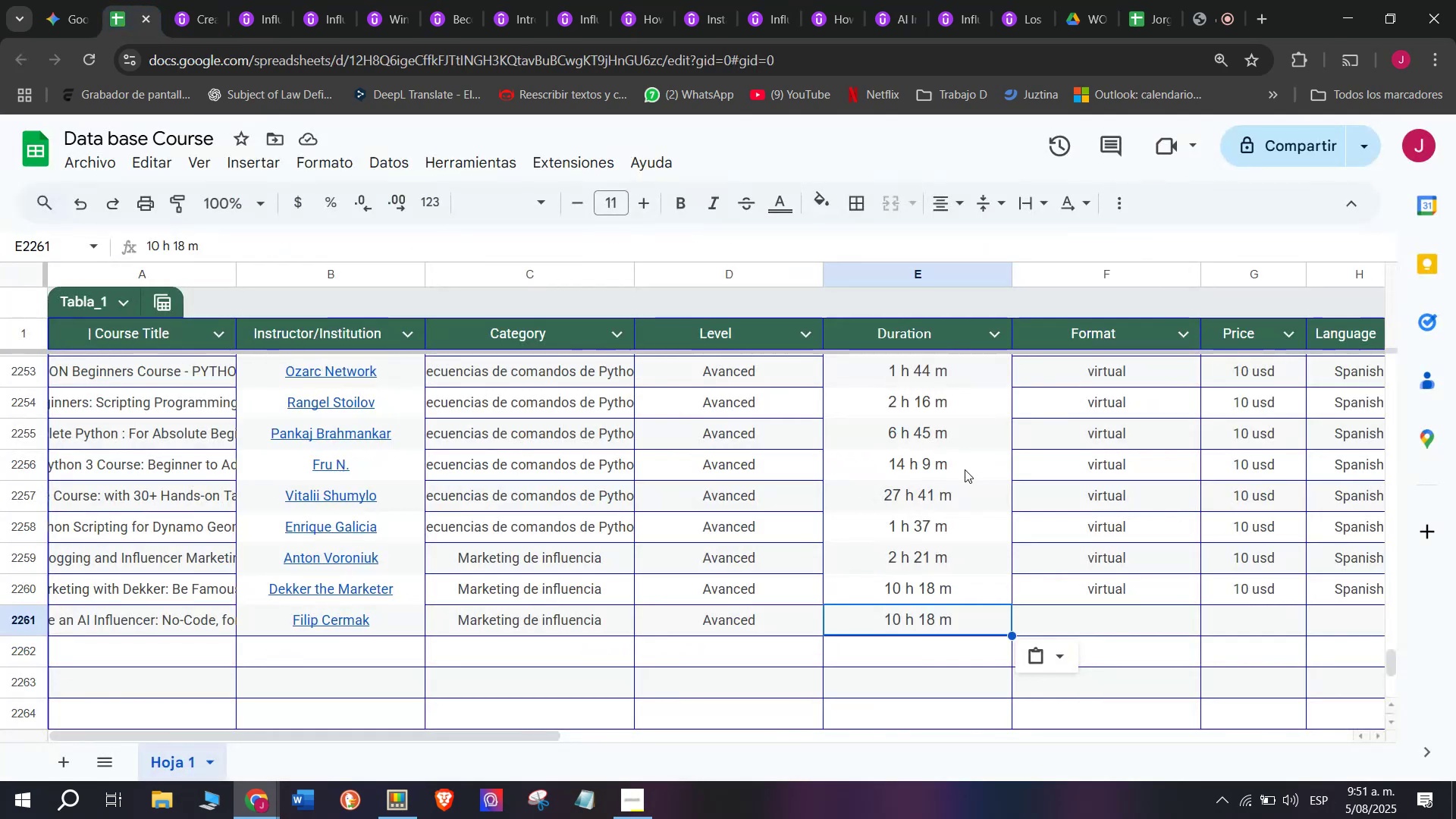 
key(Z)
 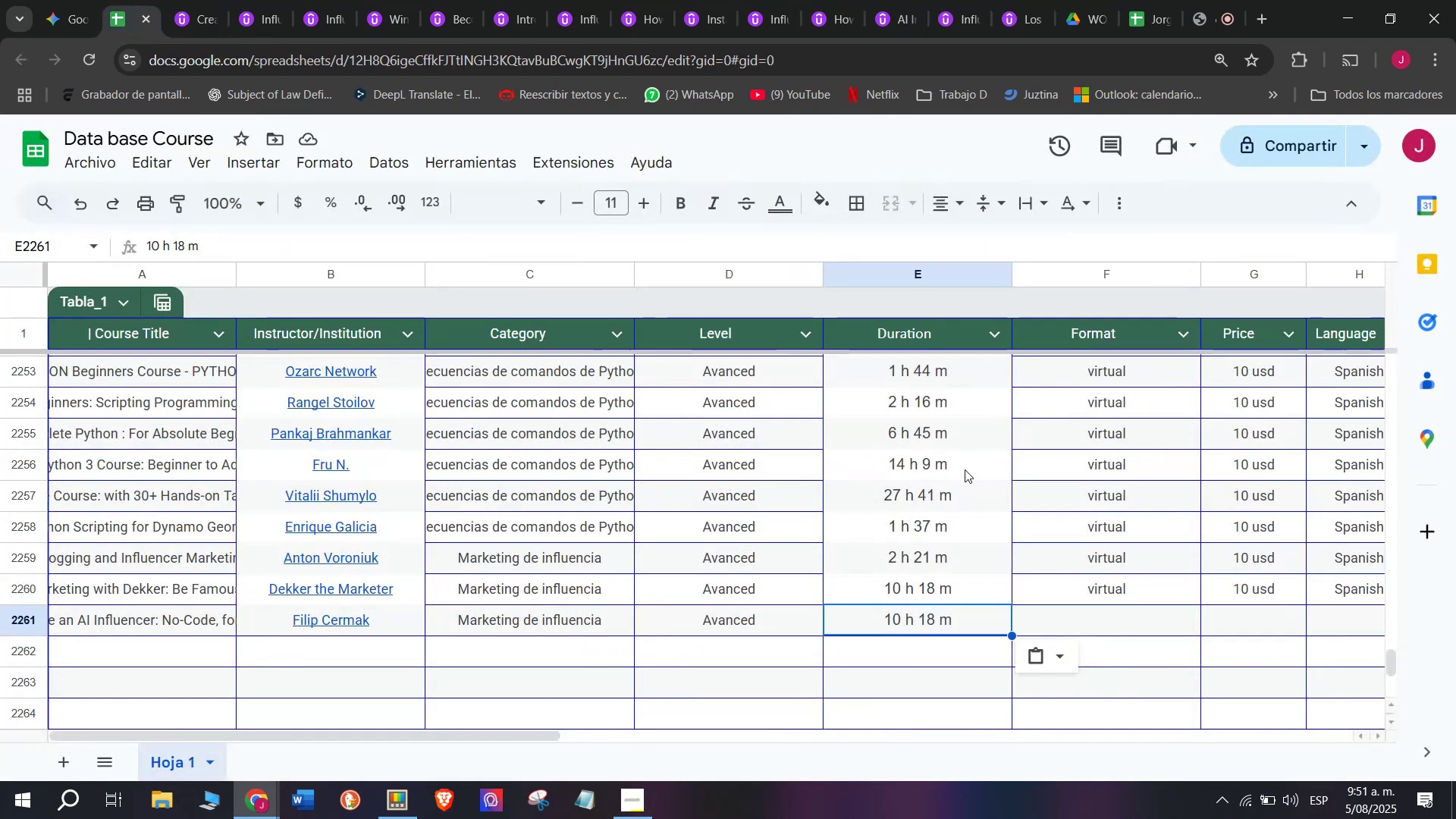 
key(Control+ControlLeft)
 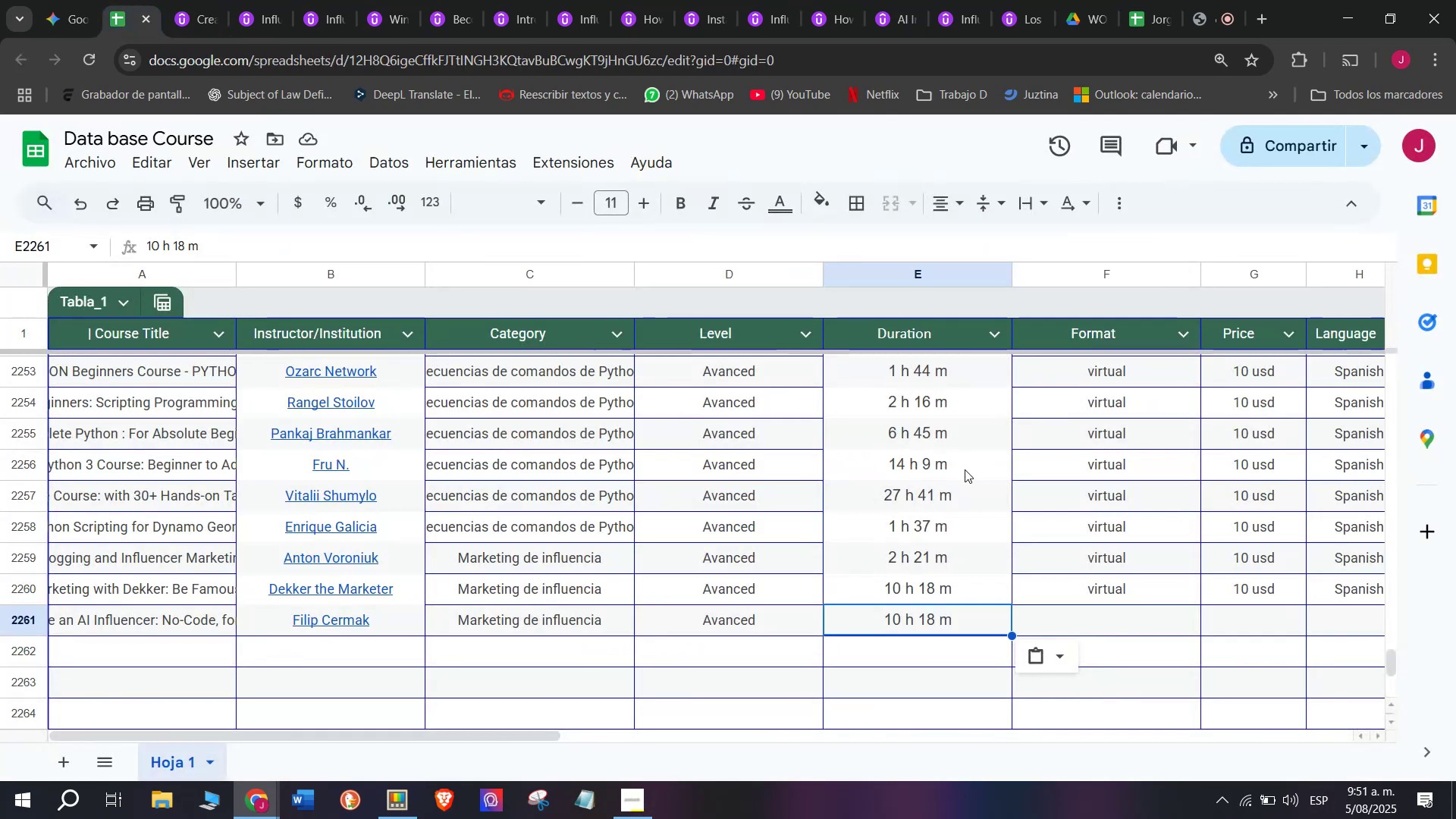 
key(Control+V)
 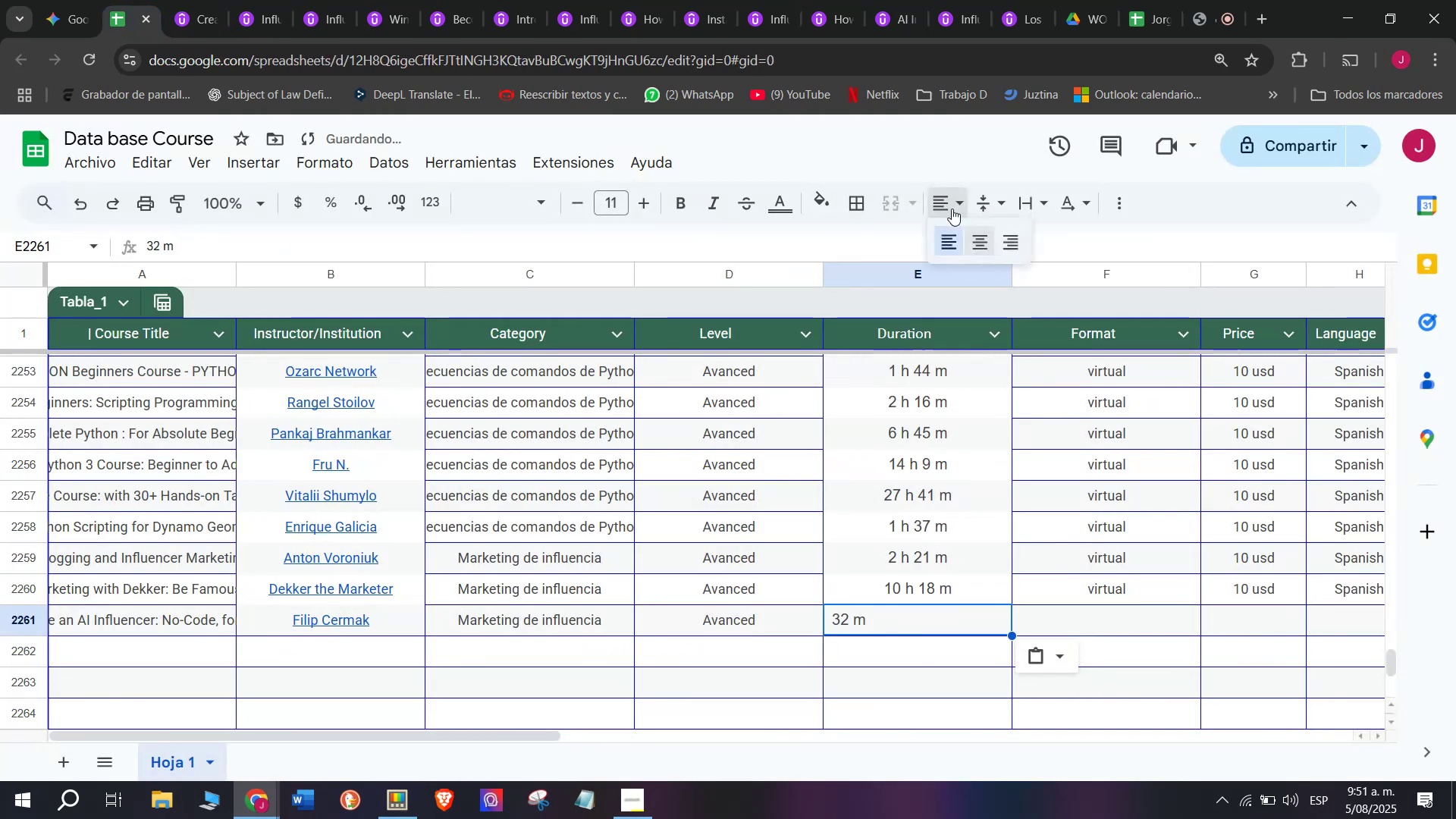 
double_click([986, 246])
 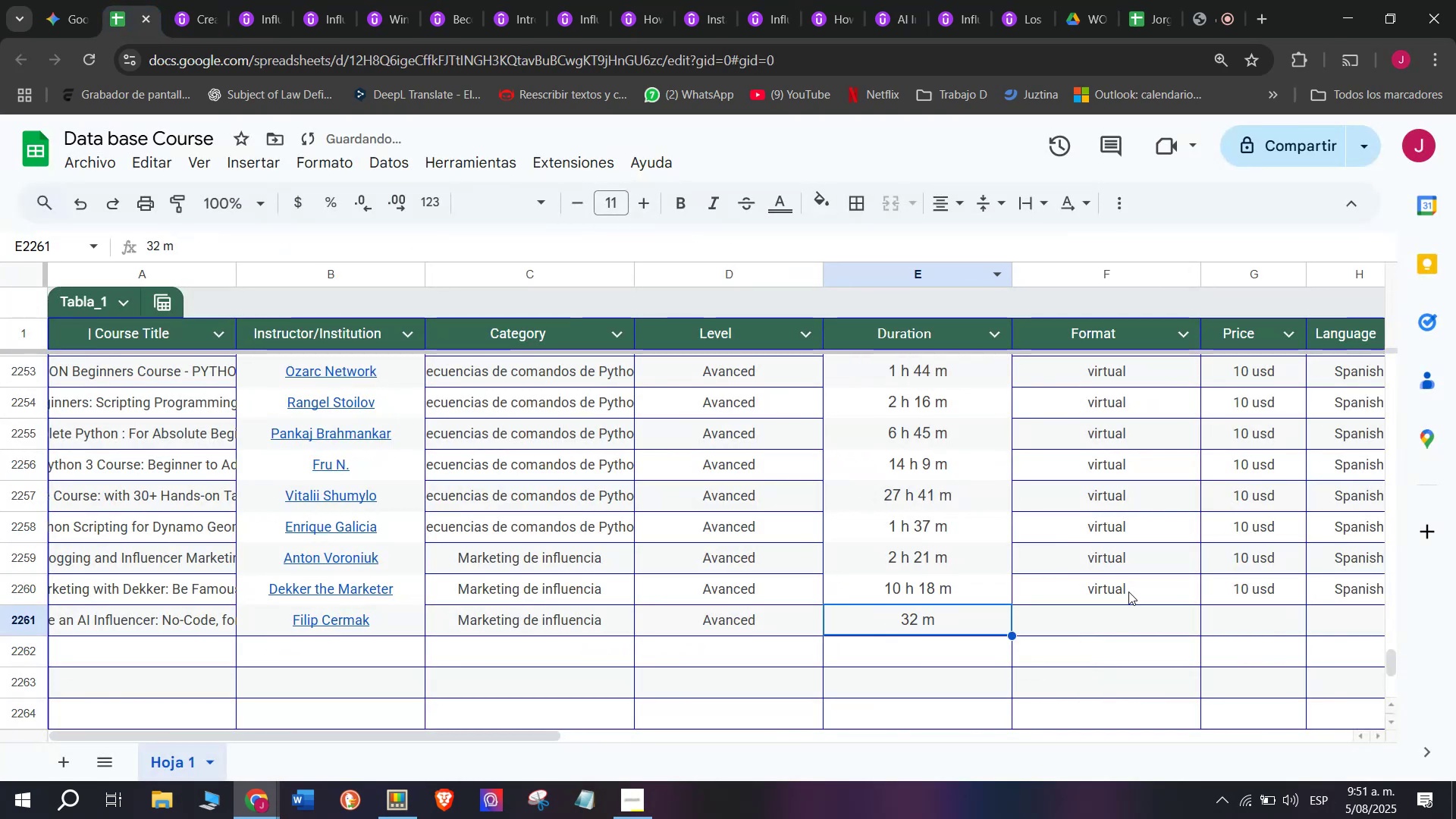 
left_click([1130, 592])
 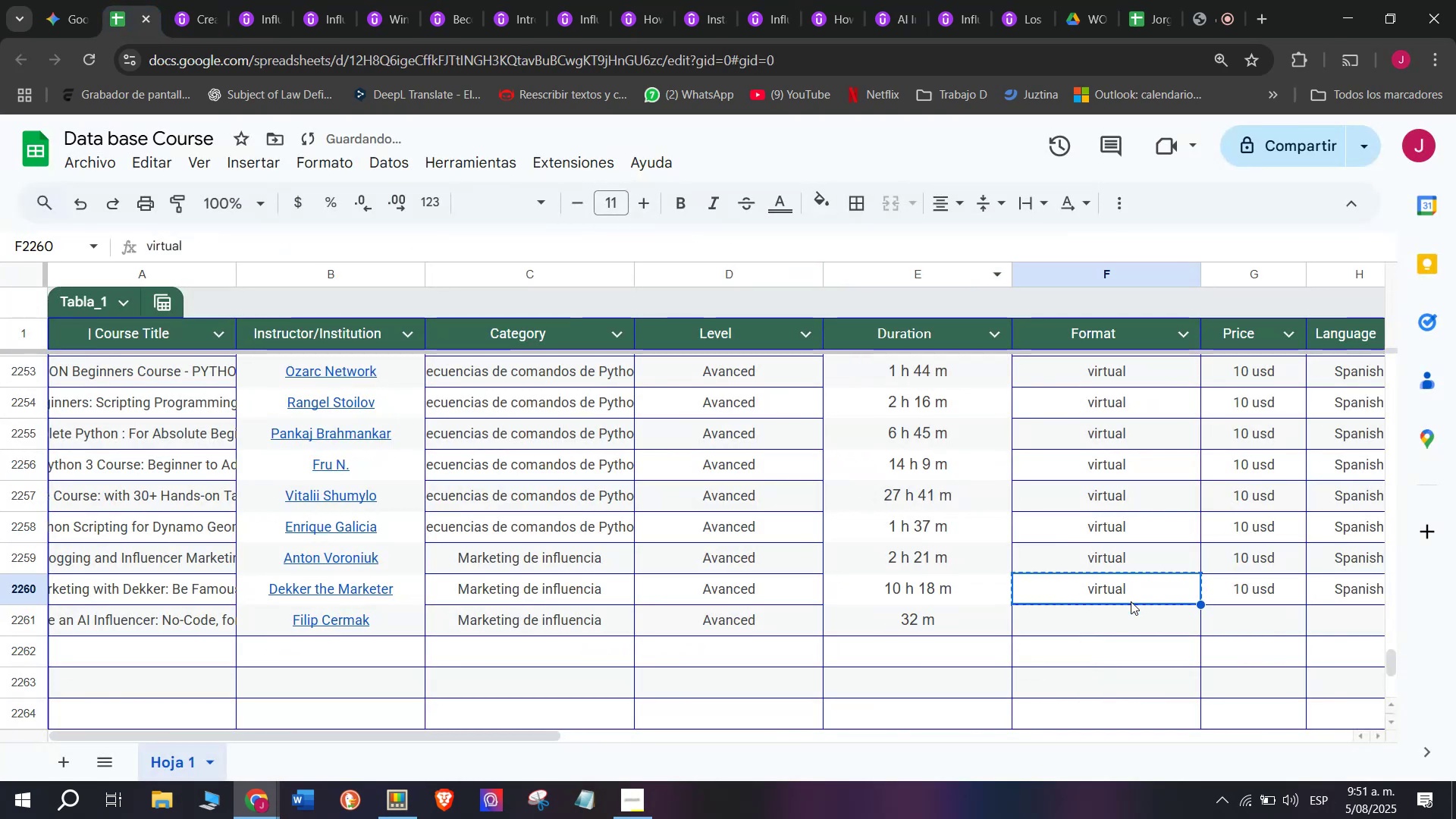 
key(Control+ControlLeft)
 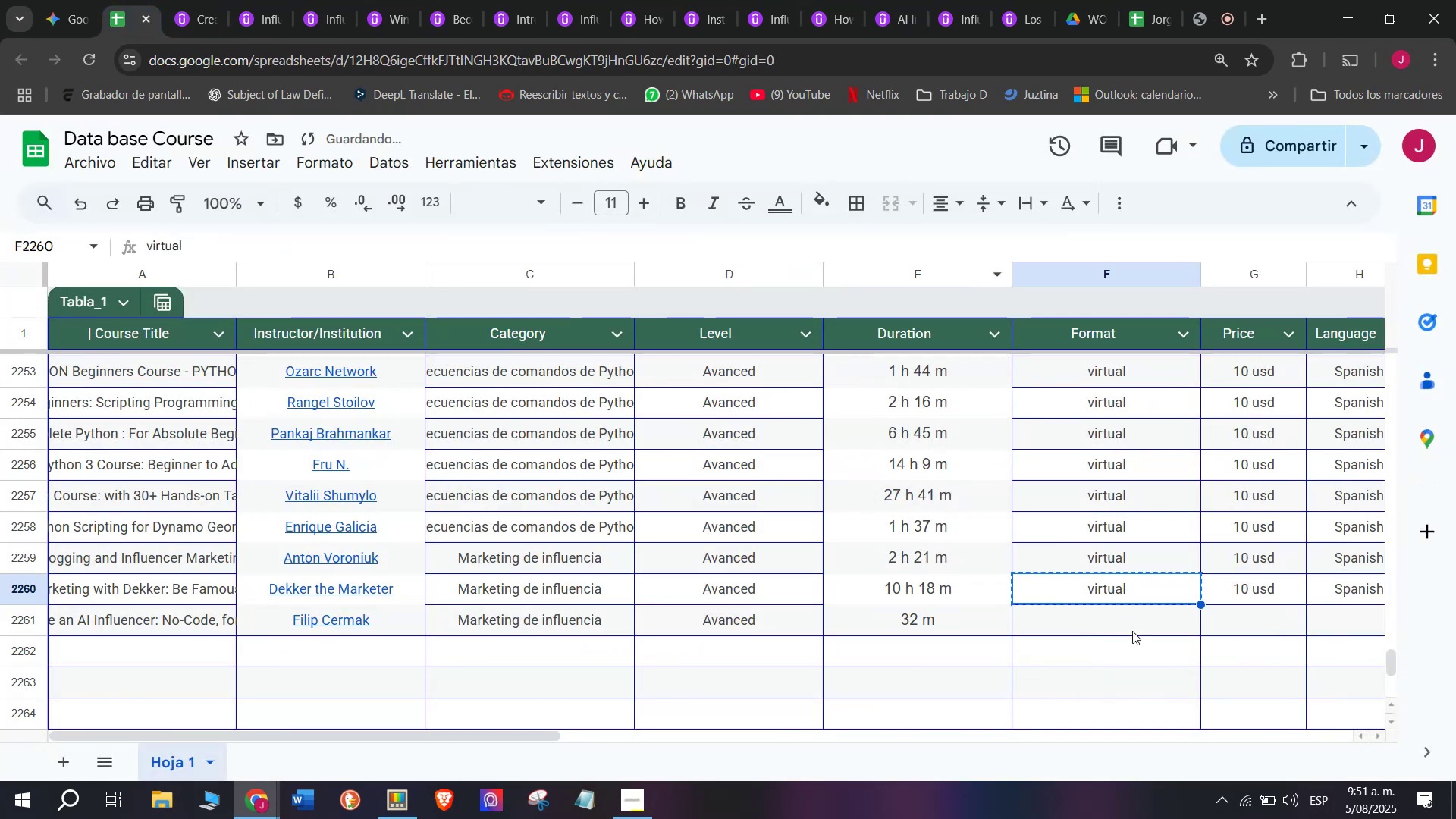 
key(Break)
 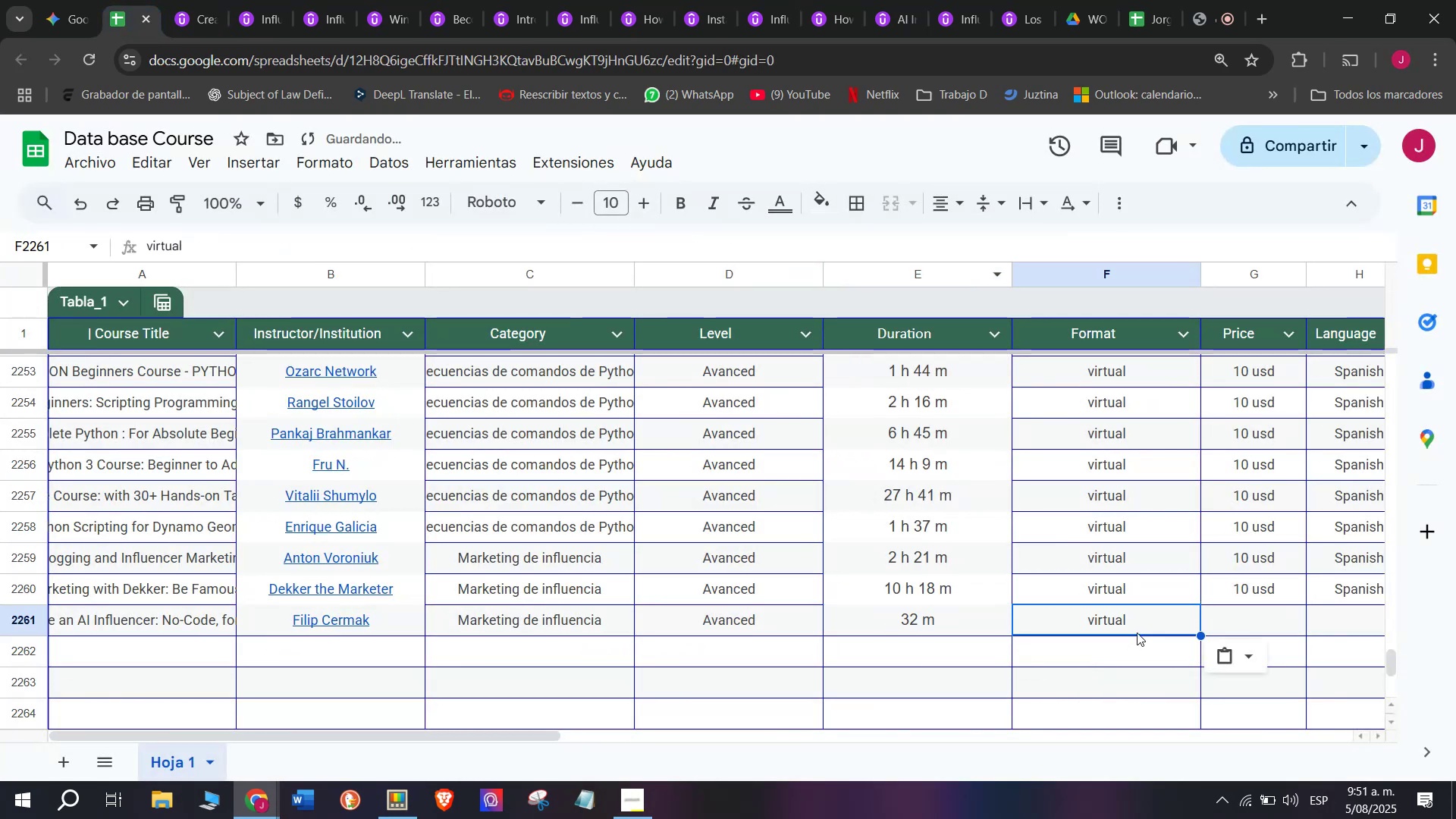 
key(Control+C)
 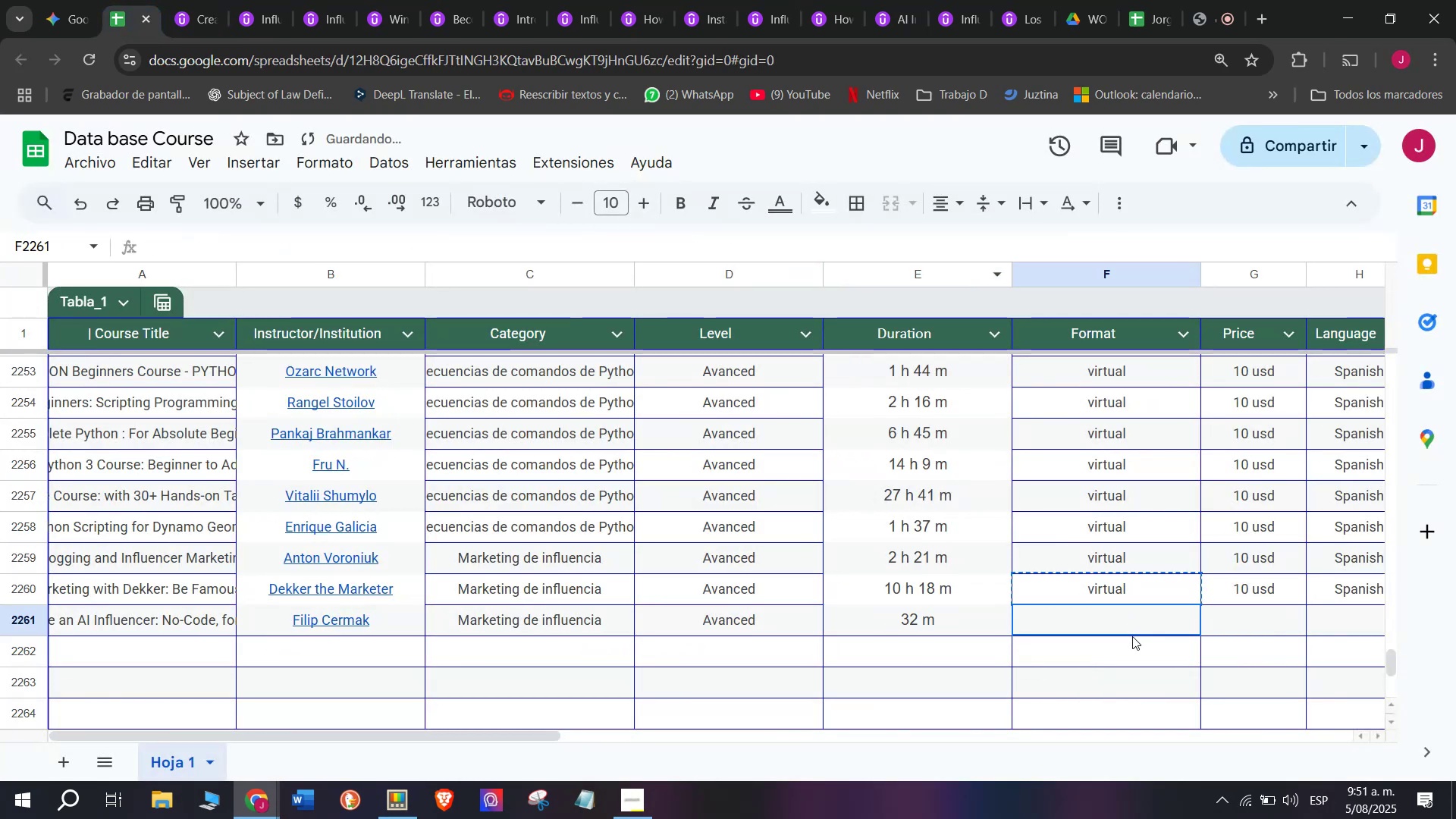 
key(Z)
 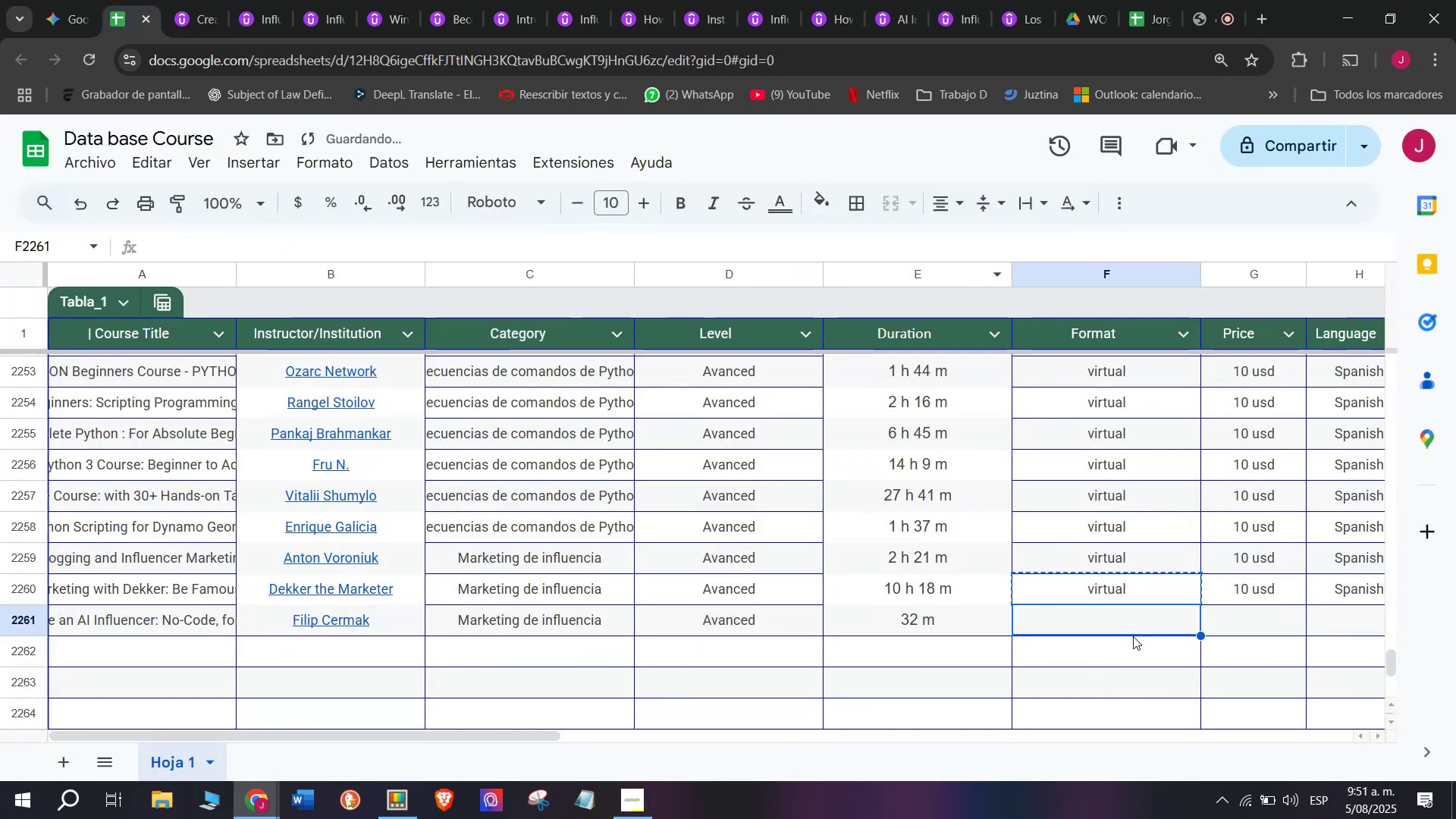 
key(Control+ControlLeft)
 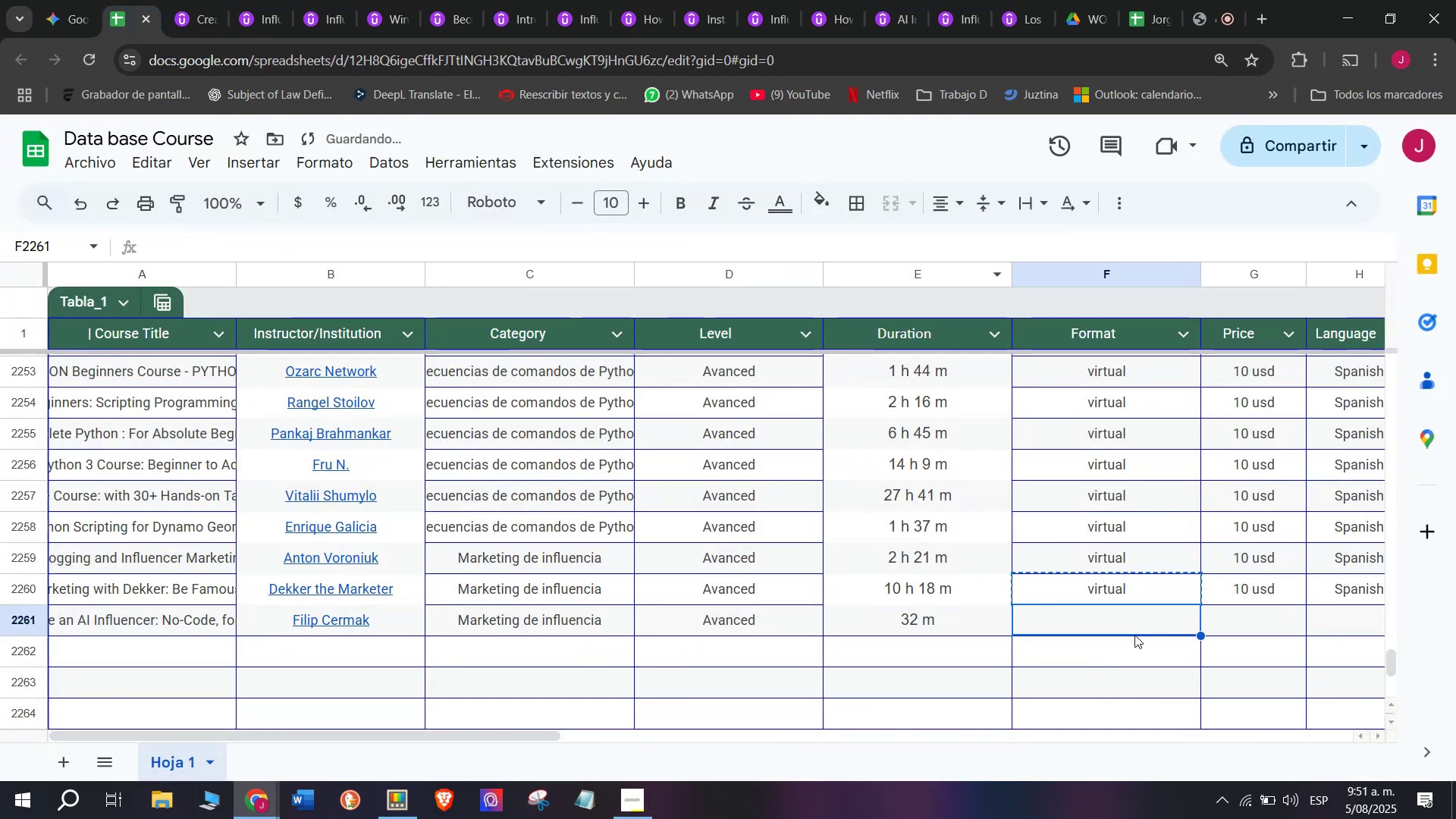 
key(Control+V)
 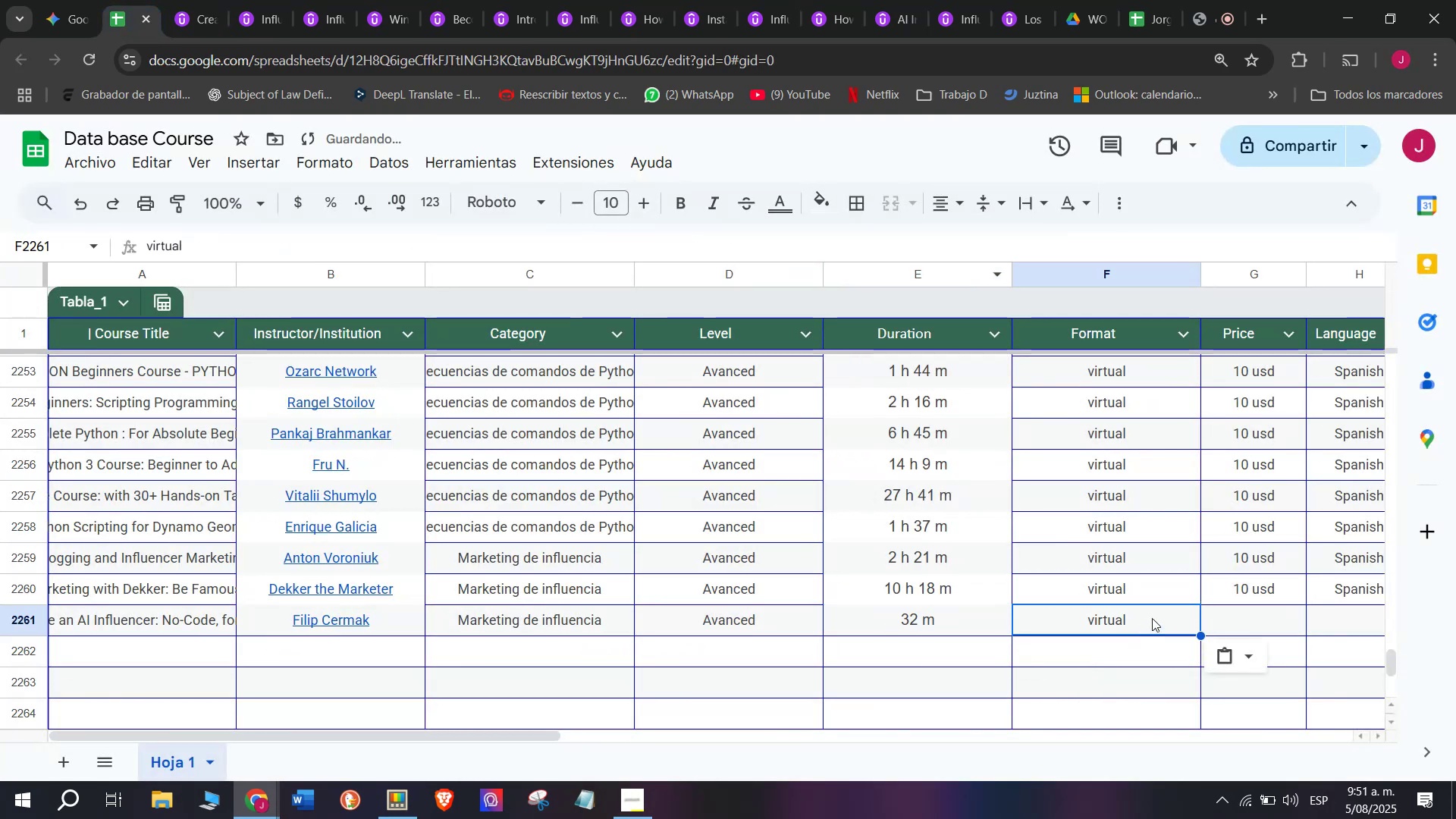 
key(Control+V)
 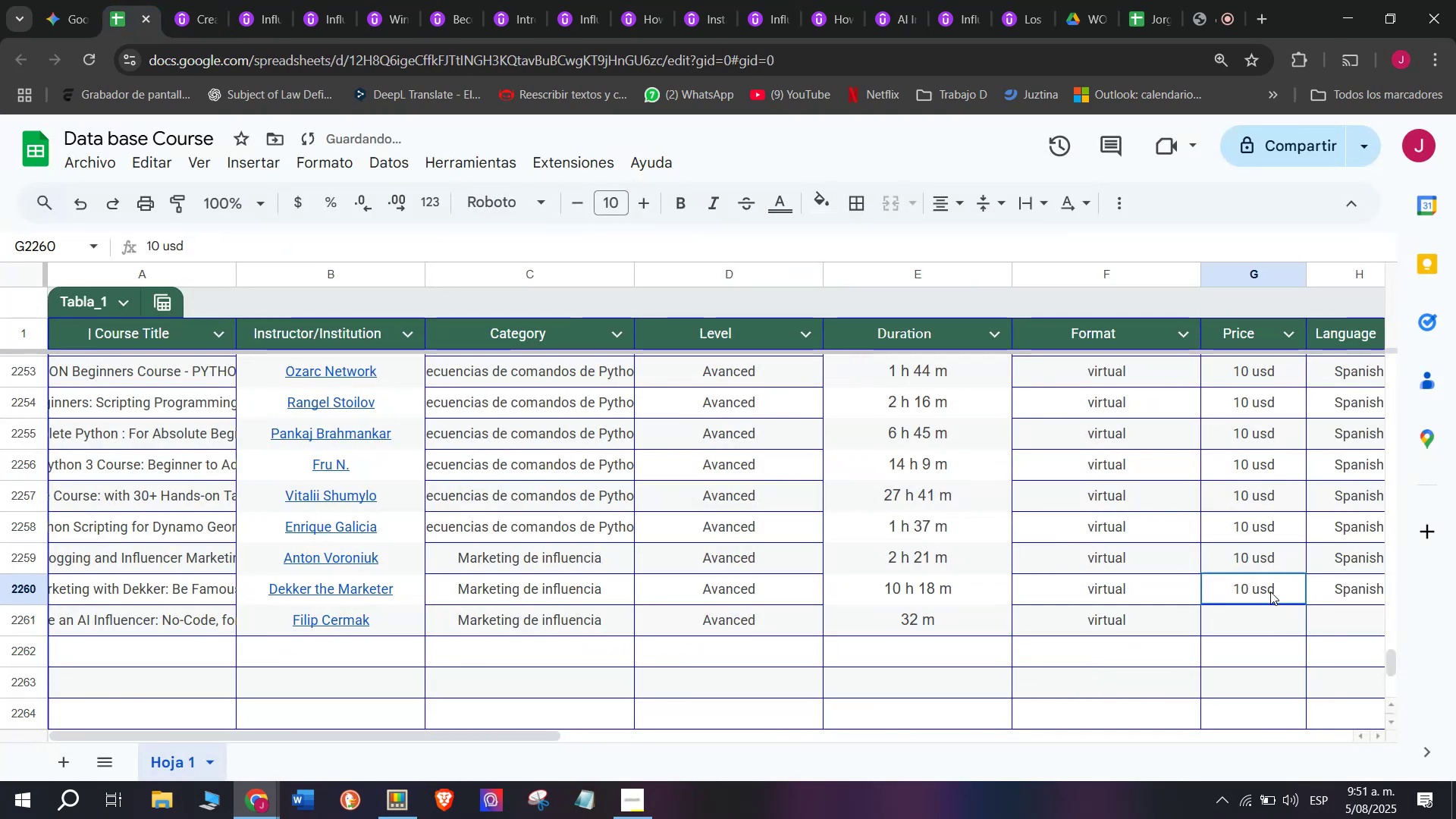 
key(Control+ControlLeft)
 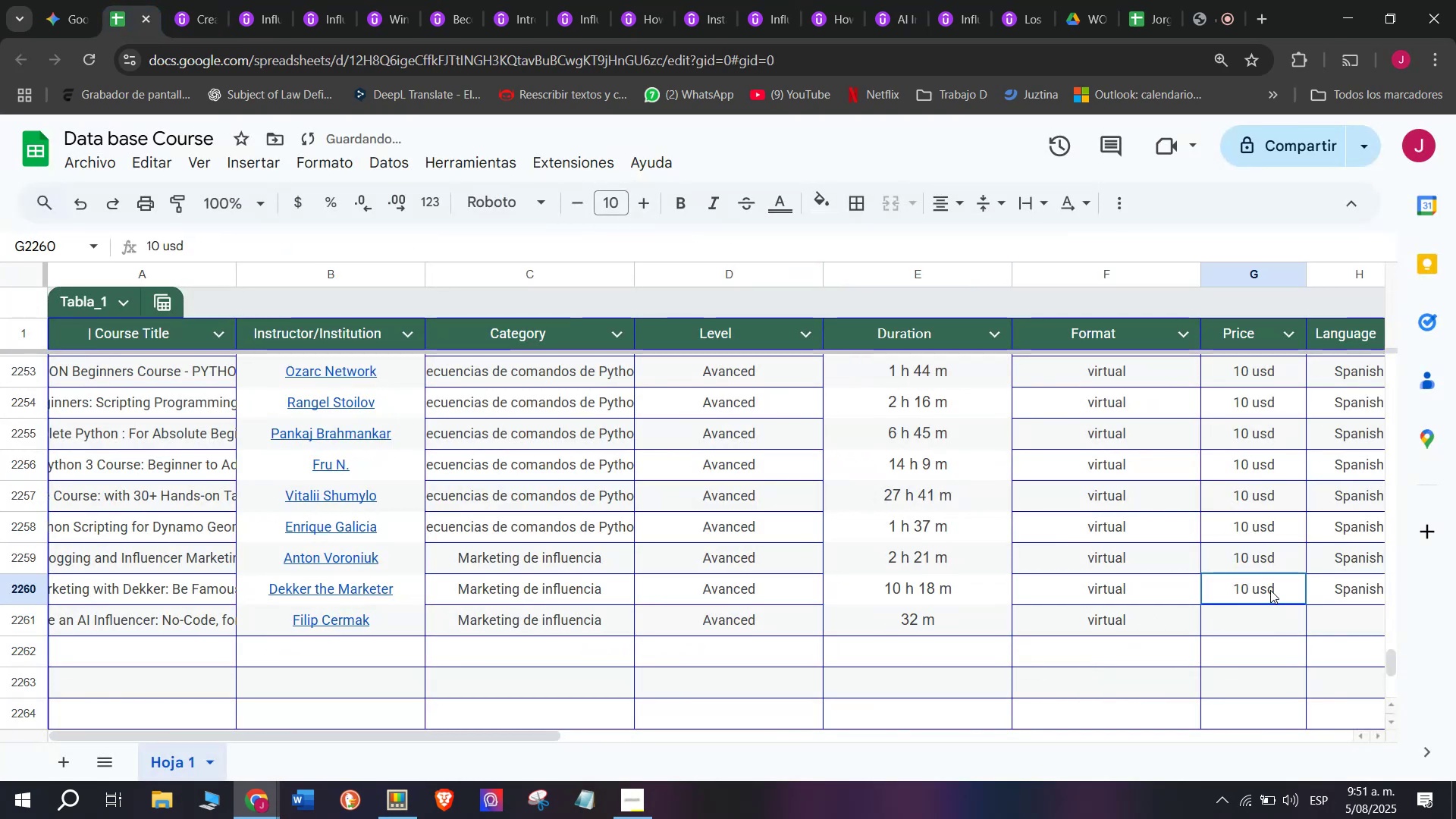 
key(Z)
 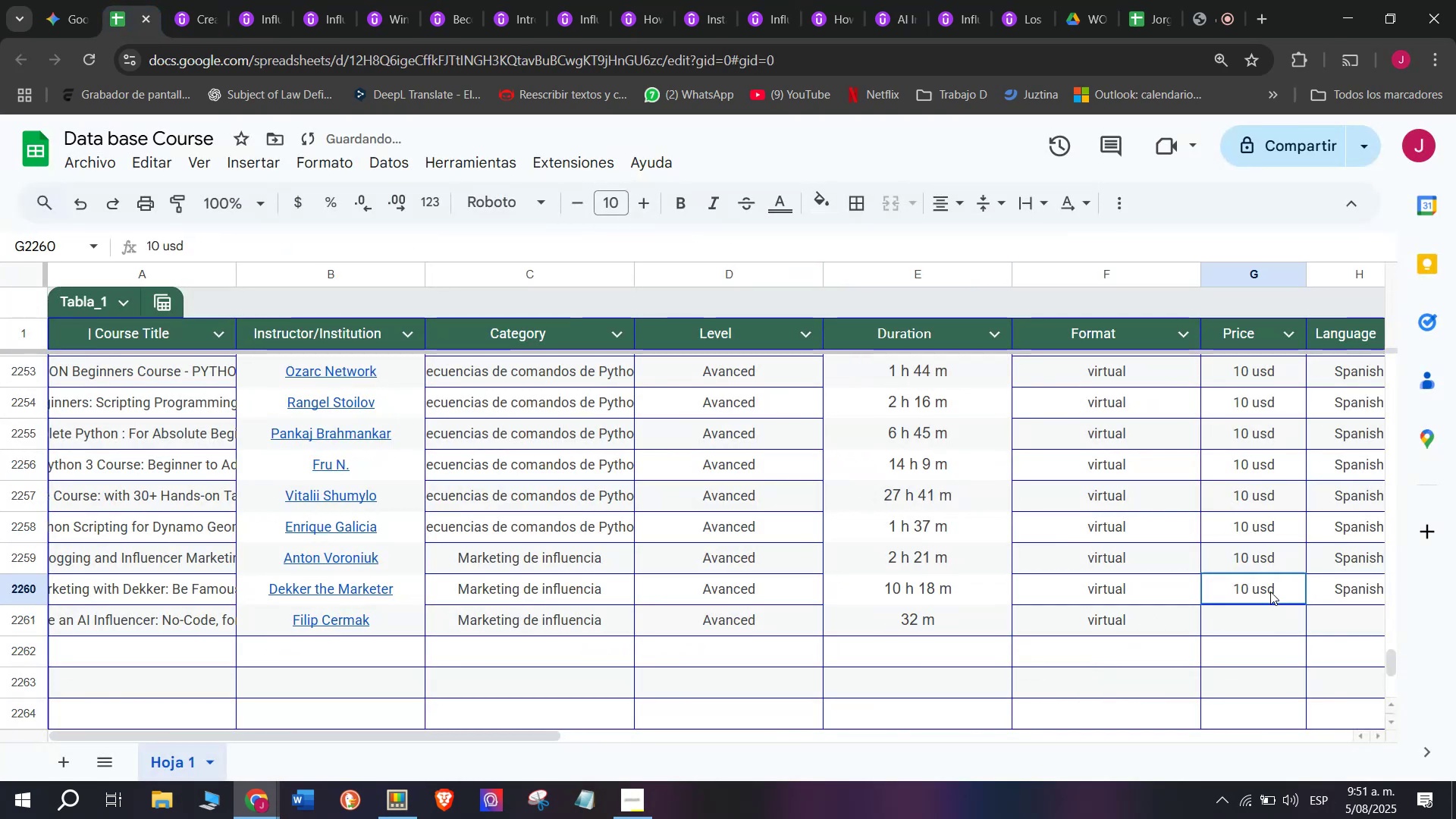 
key(Break)
 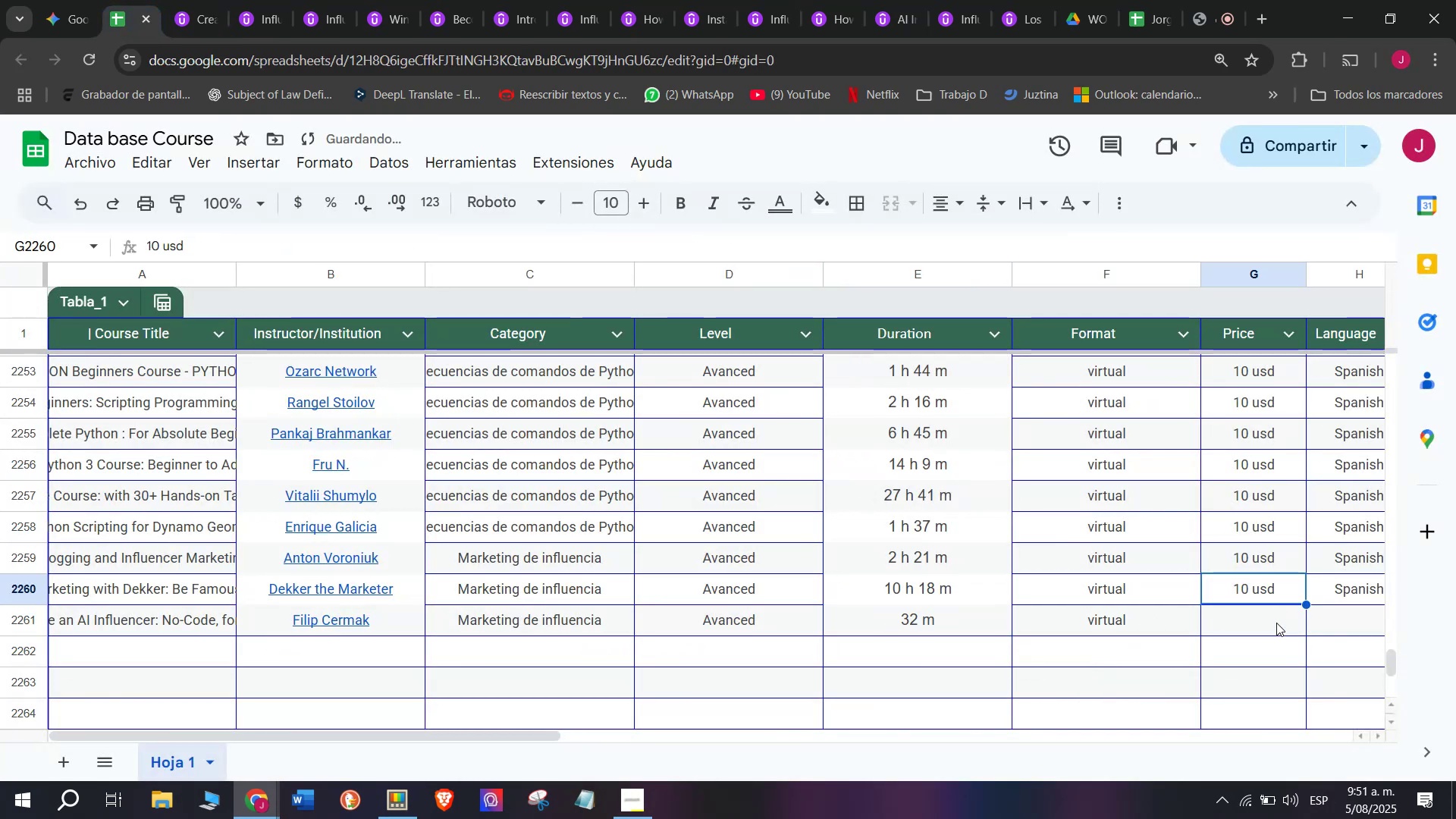 
key(Control+ControlLeft)
 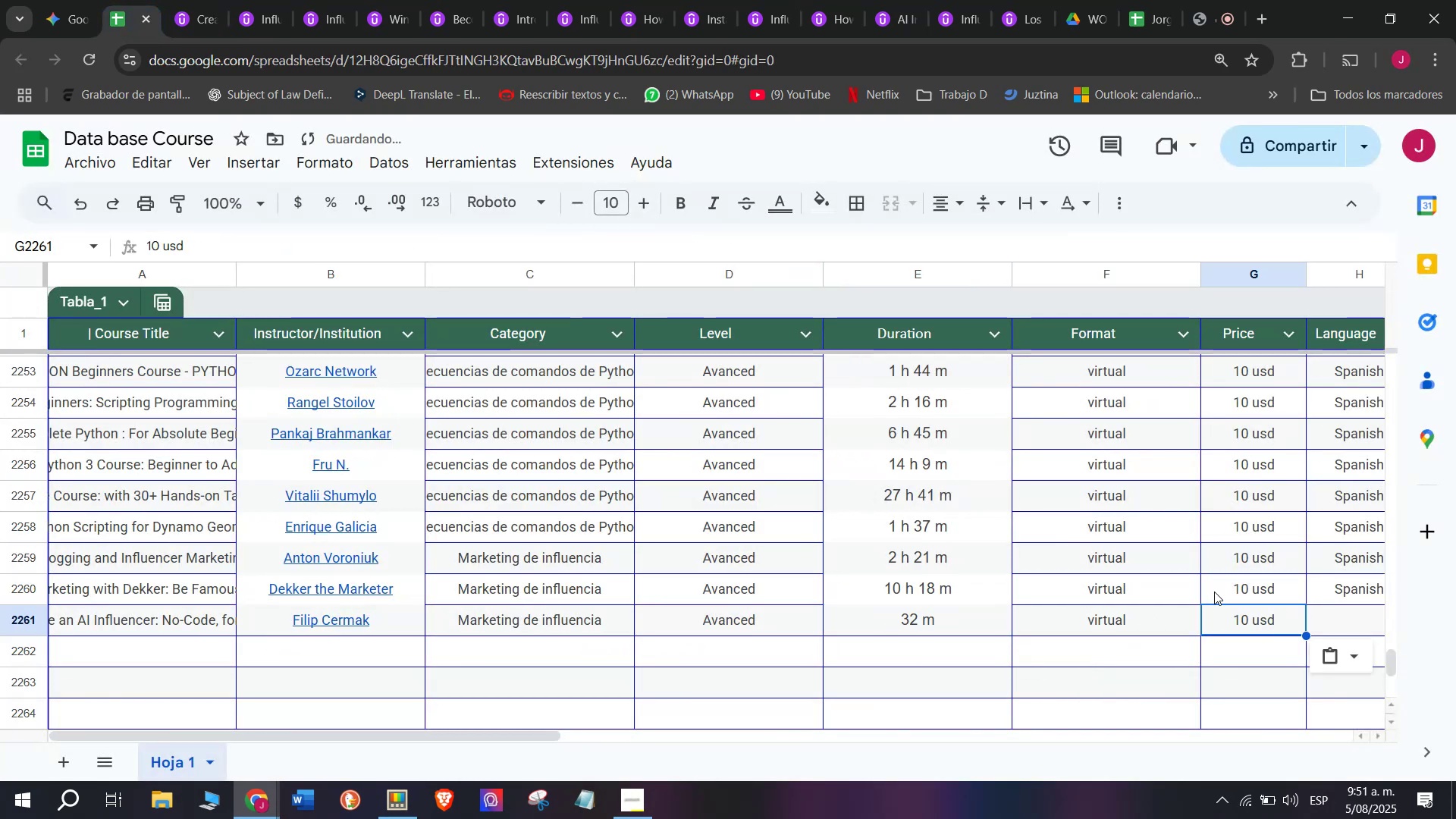 
key(Control+C)
 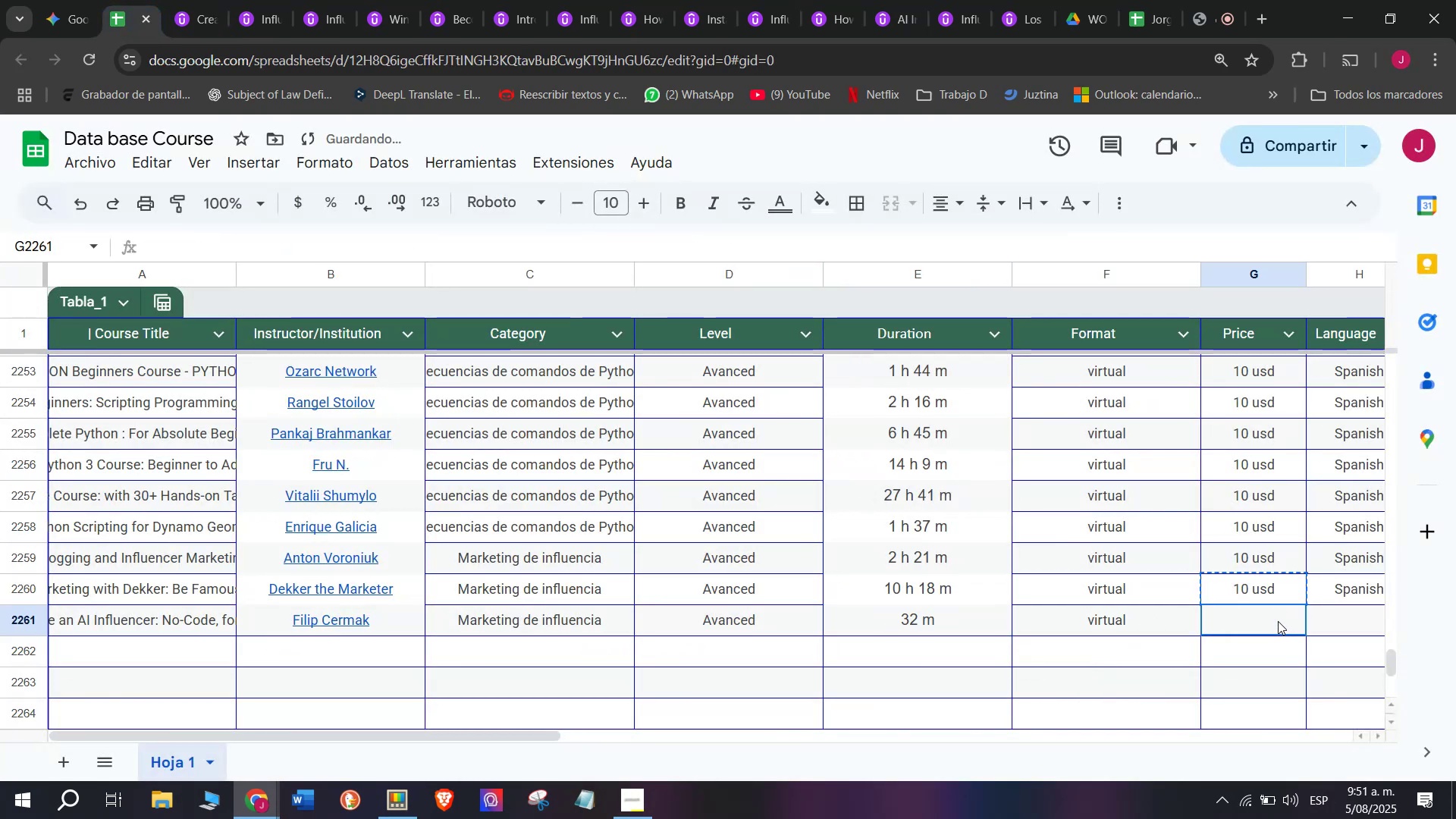 
double_click([1278, 621])
 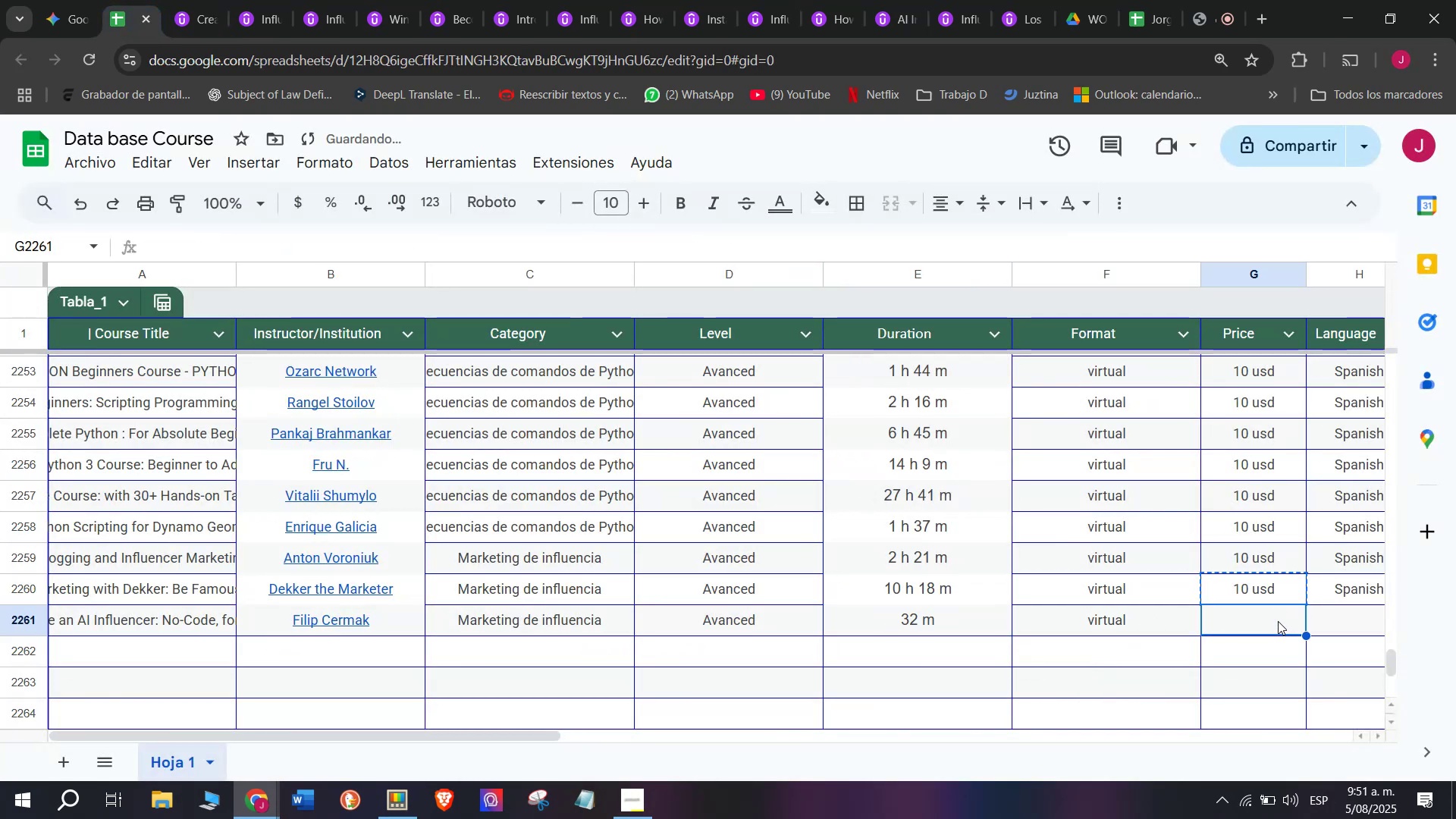 
key(Control+ControlLeft)
 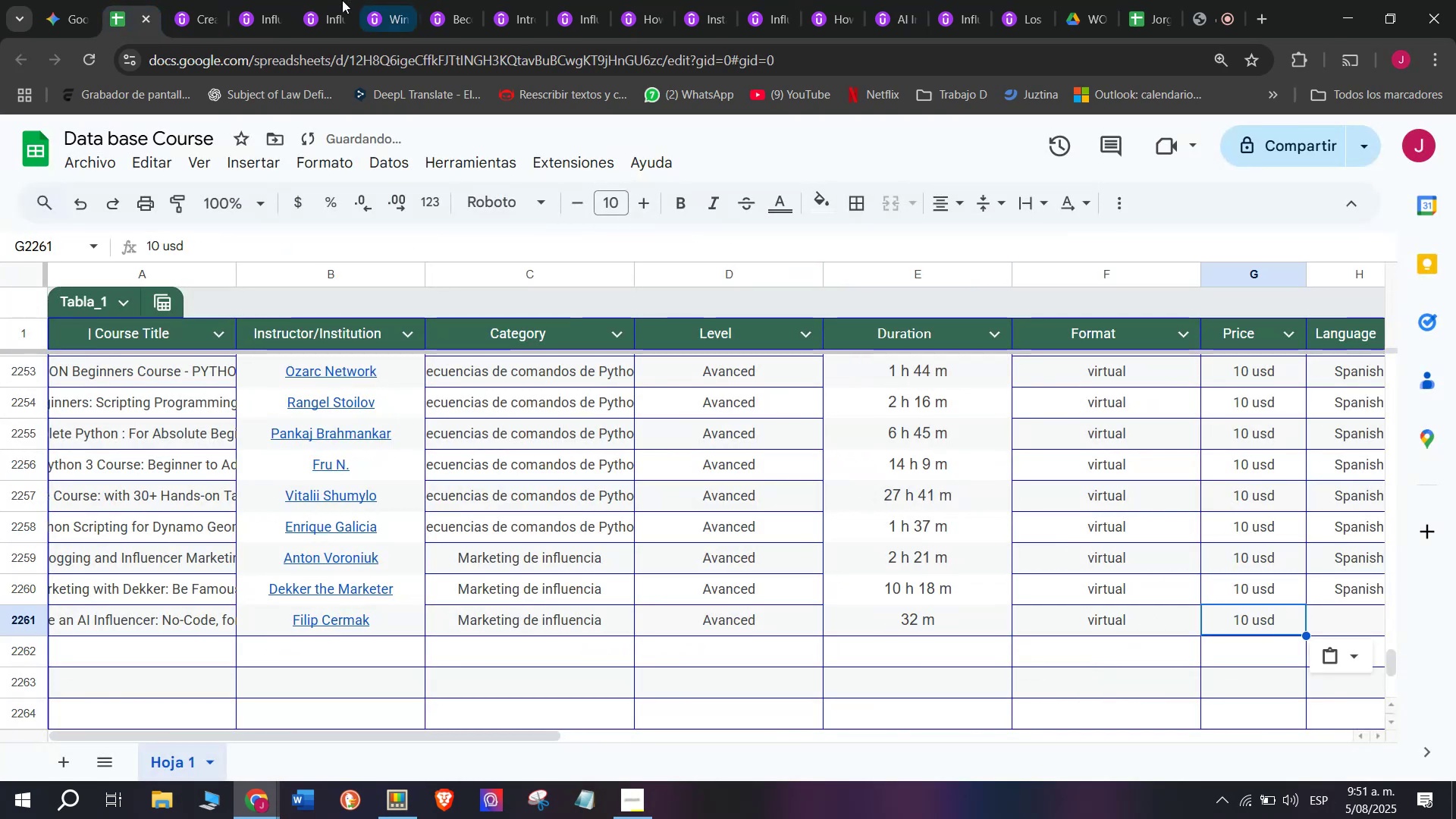 
key(Z)
 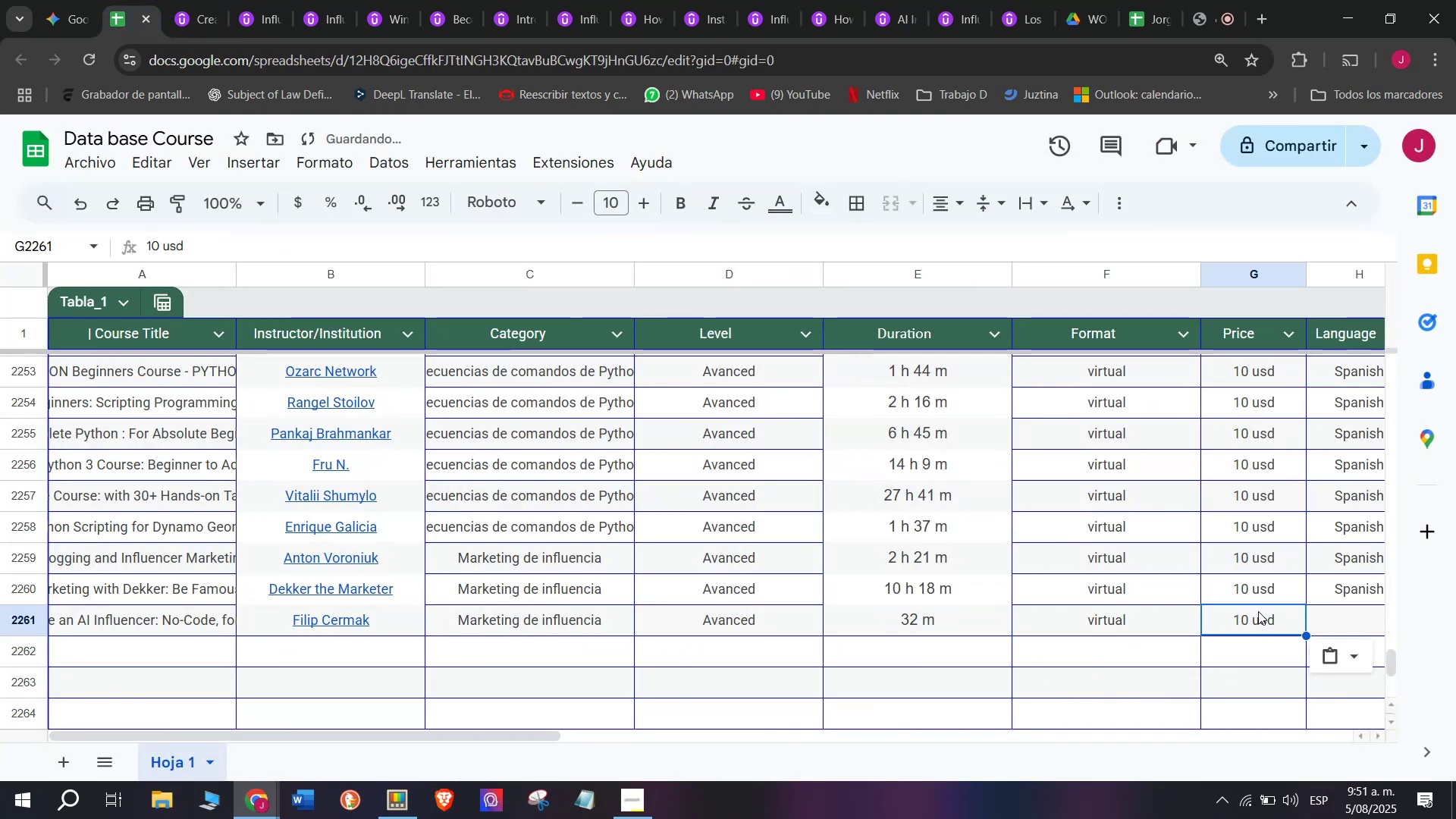 
key(Control+V)
 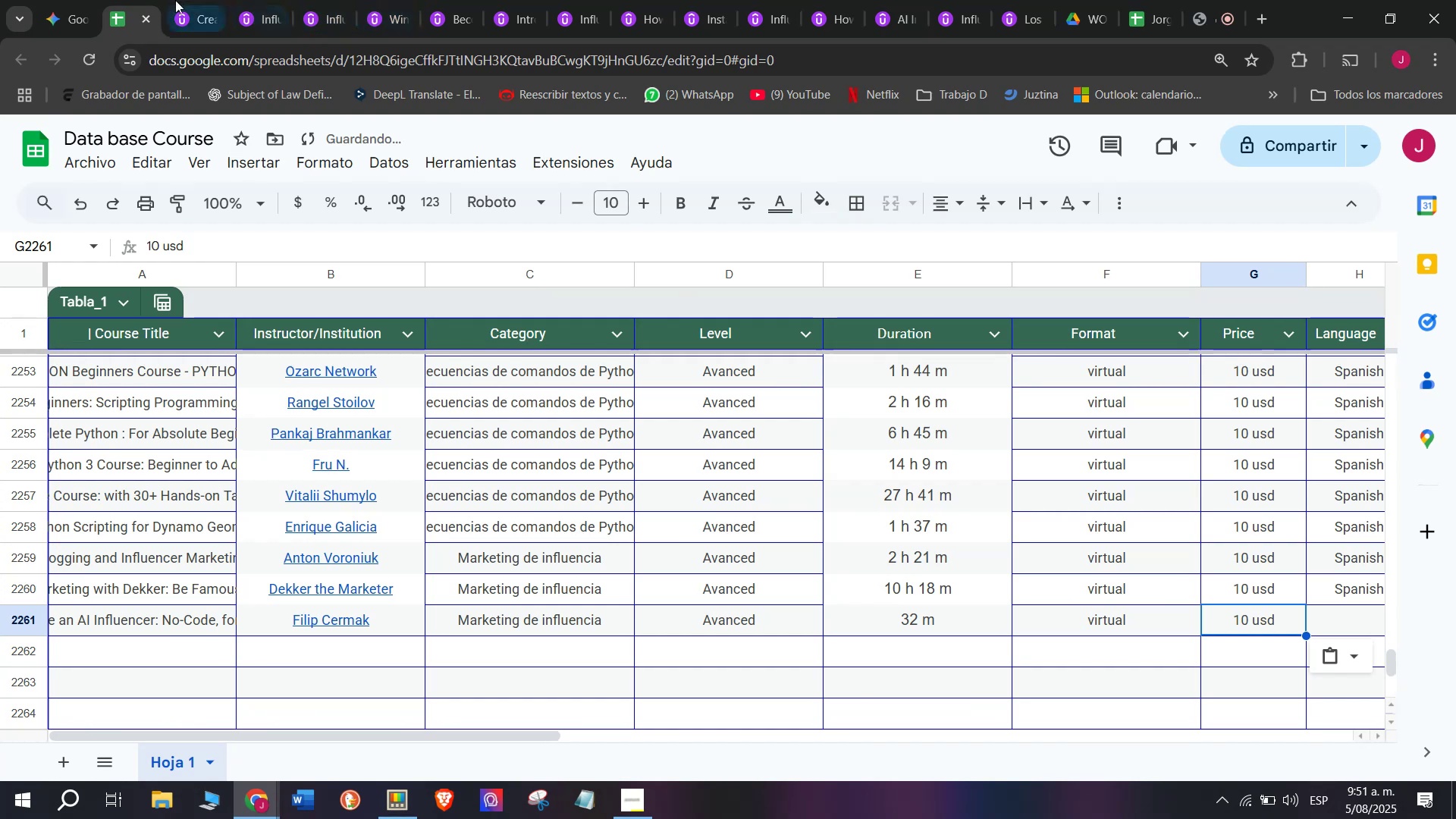 
left_click([174, 0])
 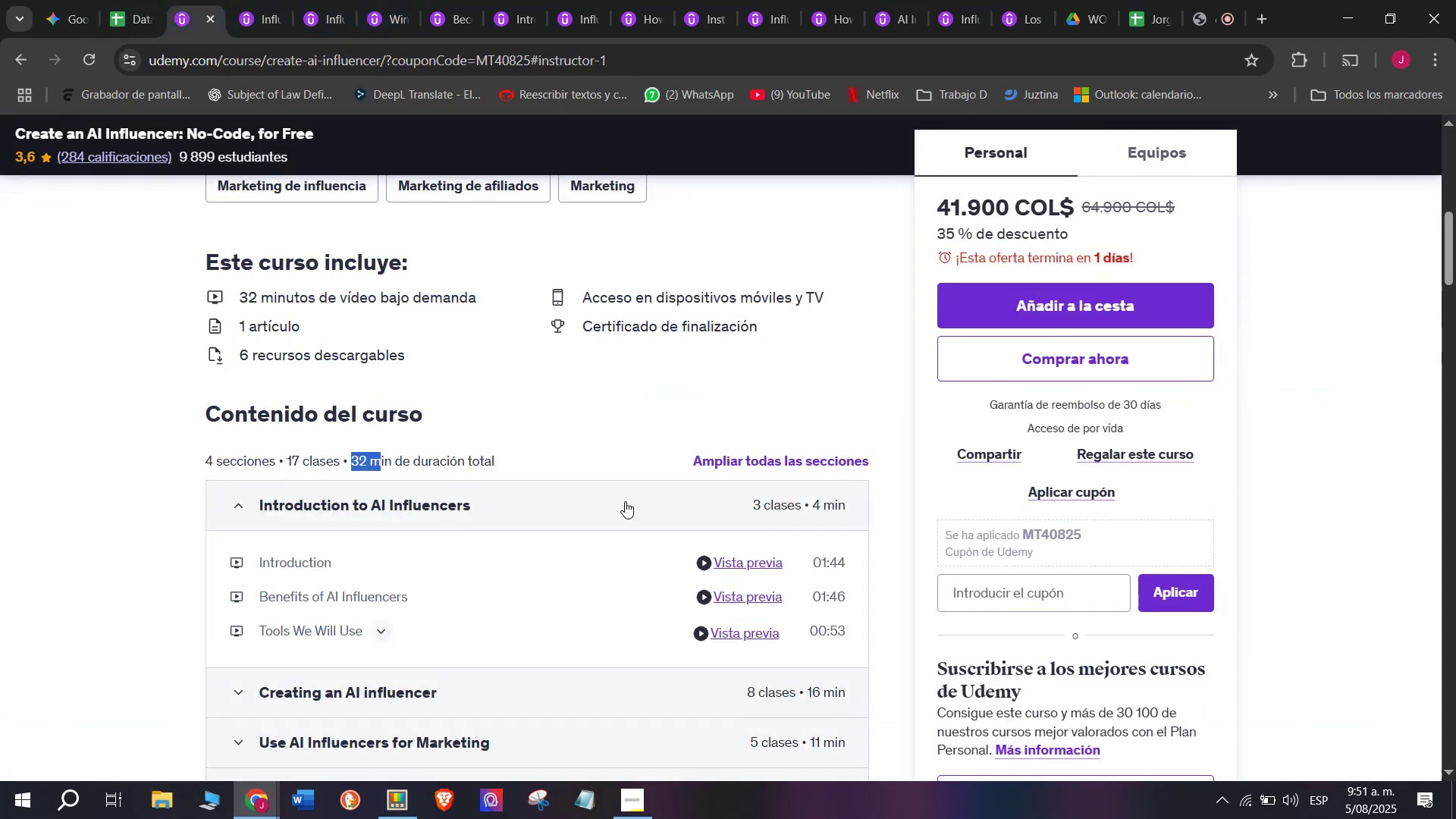 
scroll: coordinate [654, 531], scroll_direction: up, amount: 5.0
 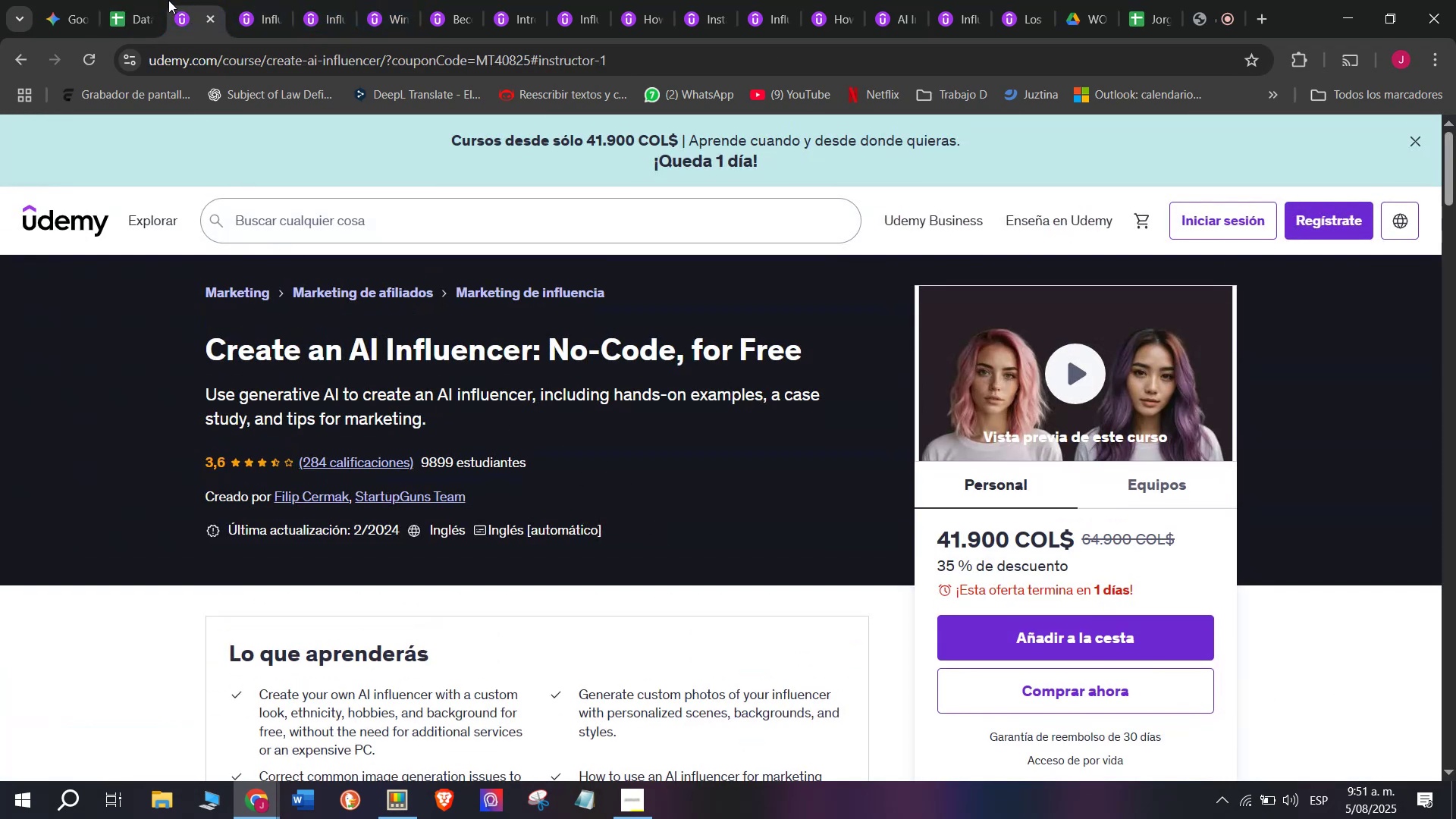 
double_click([147, 0])
 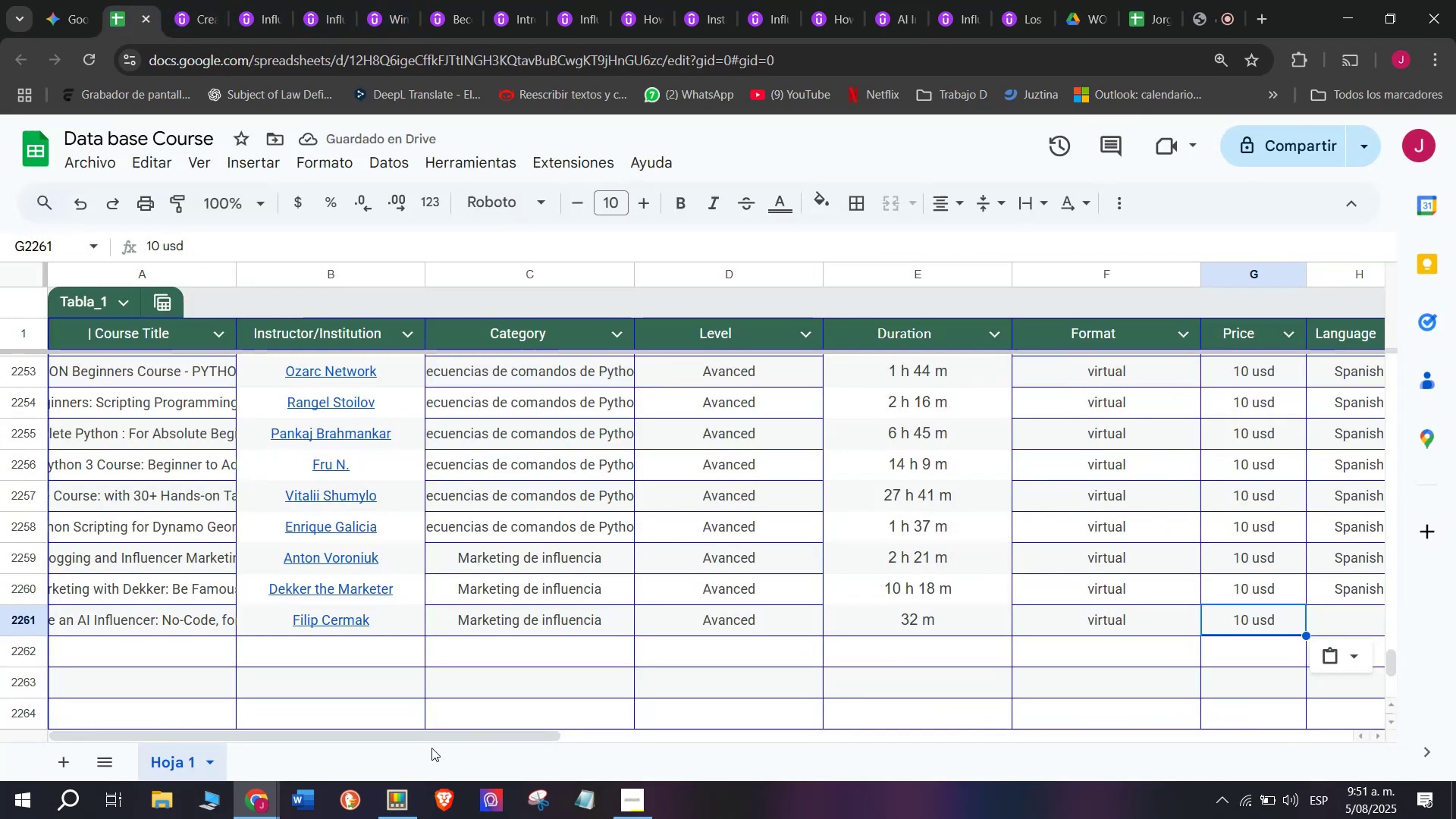 
left_click_drag(start_coordinate=[442, 739], to_coordinate=[781, 749])
 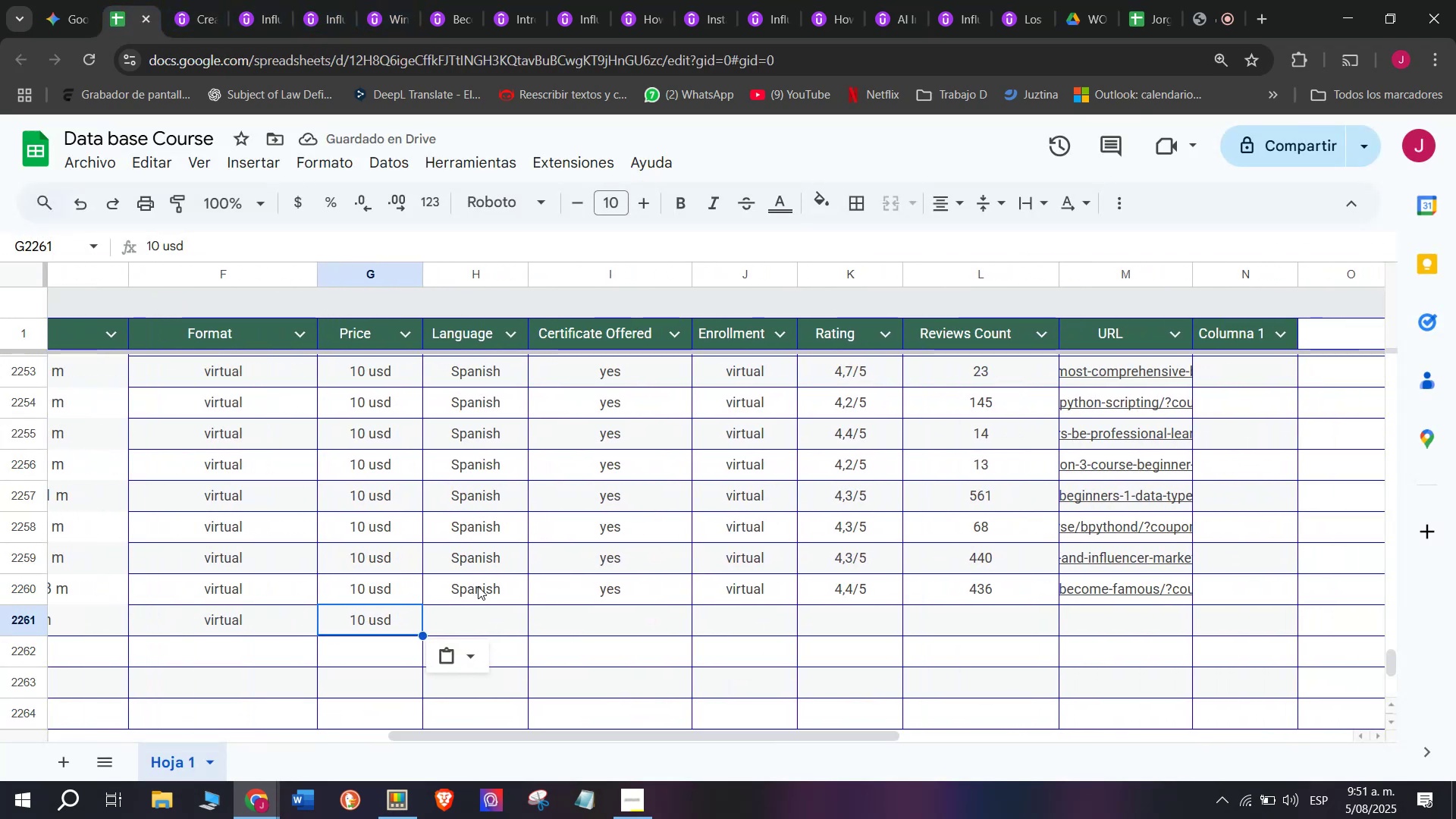 
key(Break)
 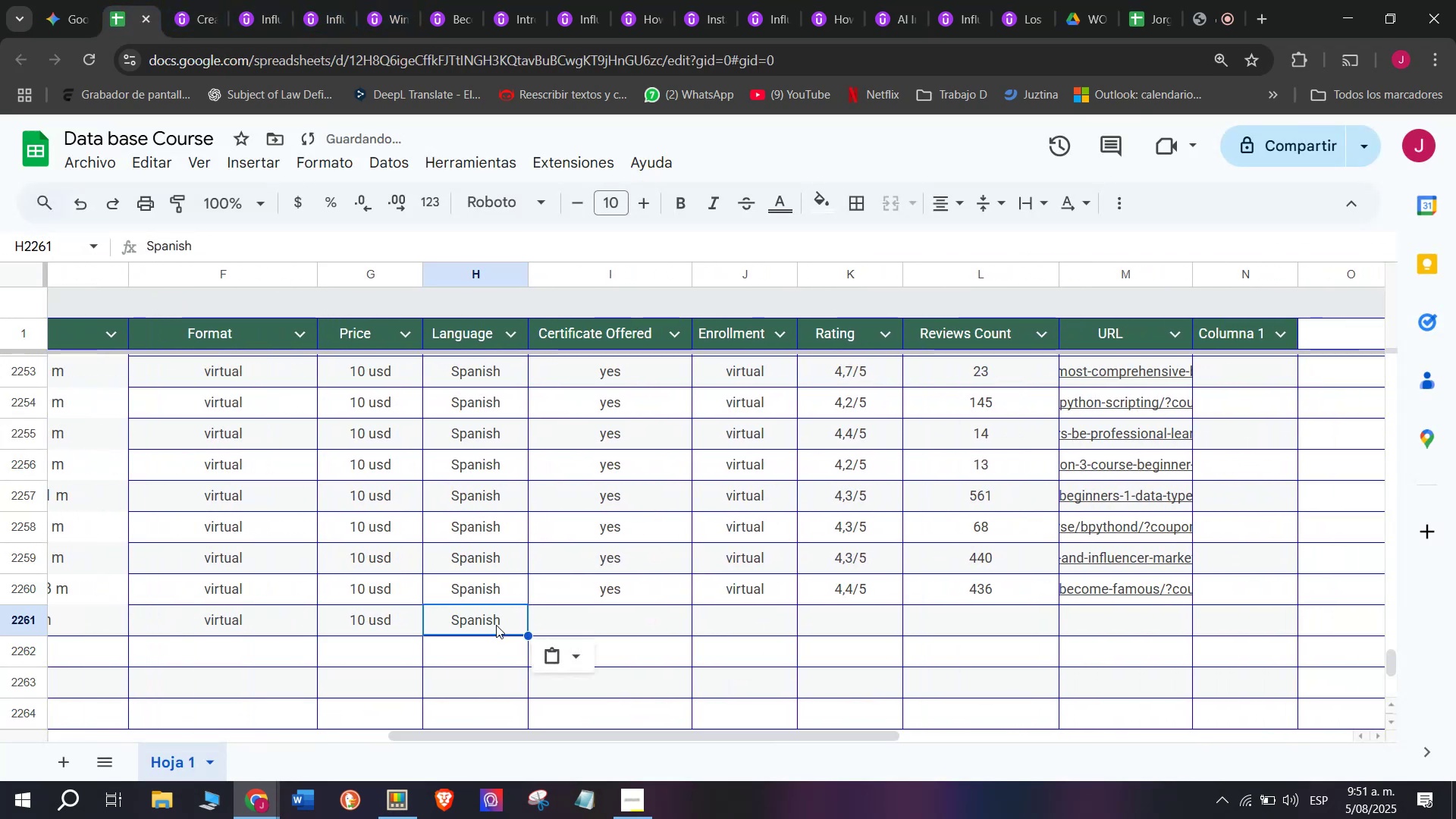 
key(Control+ControlLeft)
 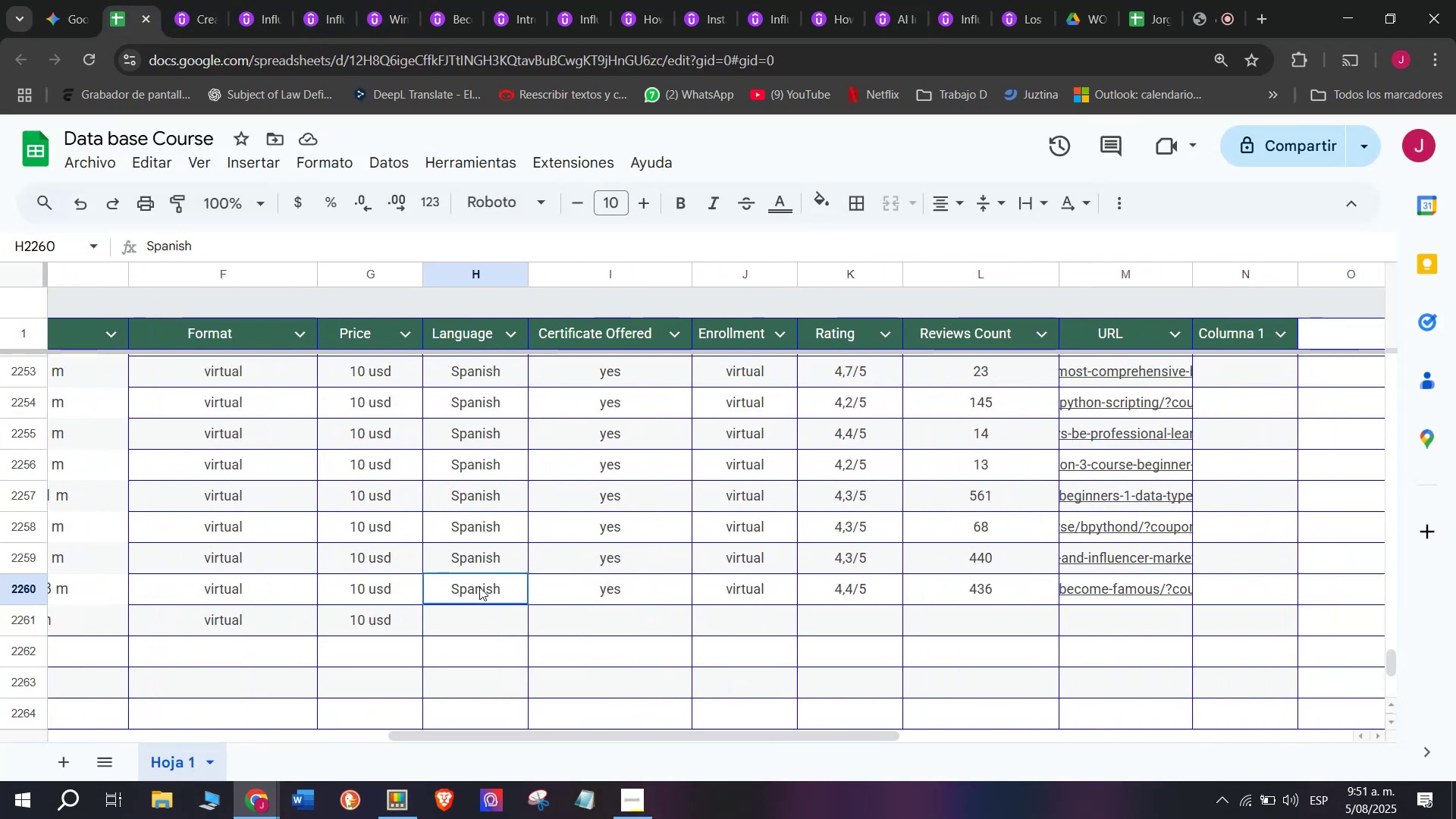 
key(Control+C)
 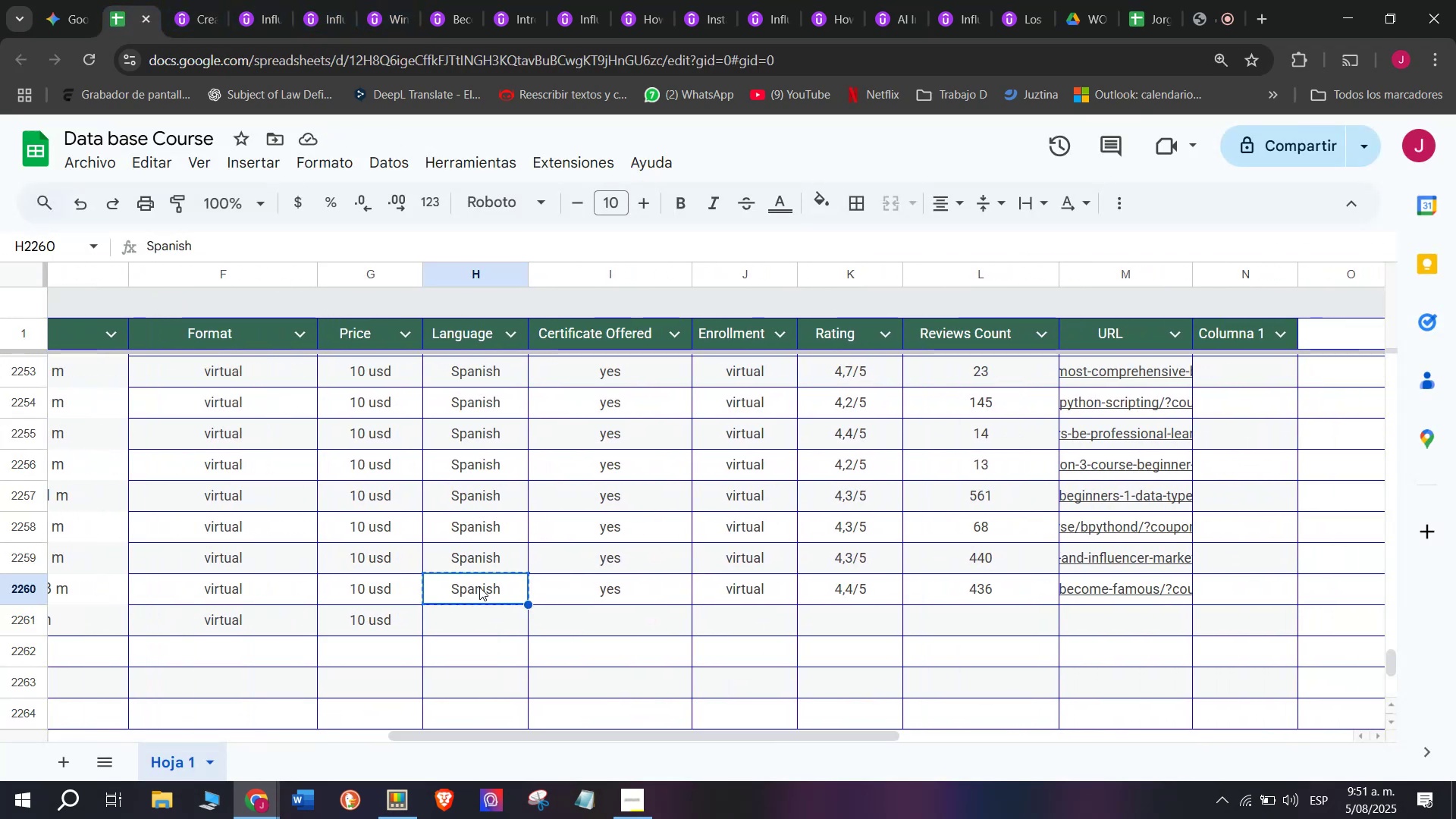 
left_click([479, 587])
 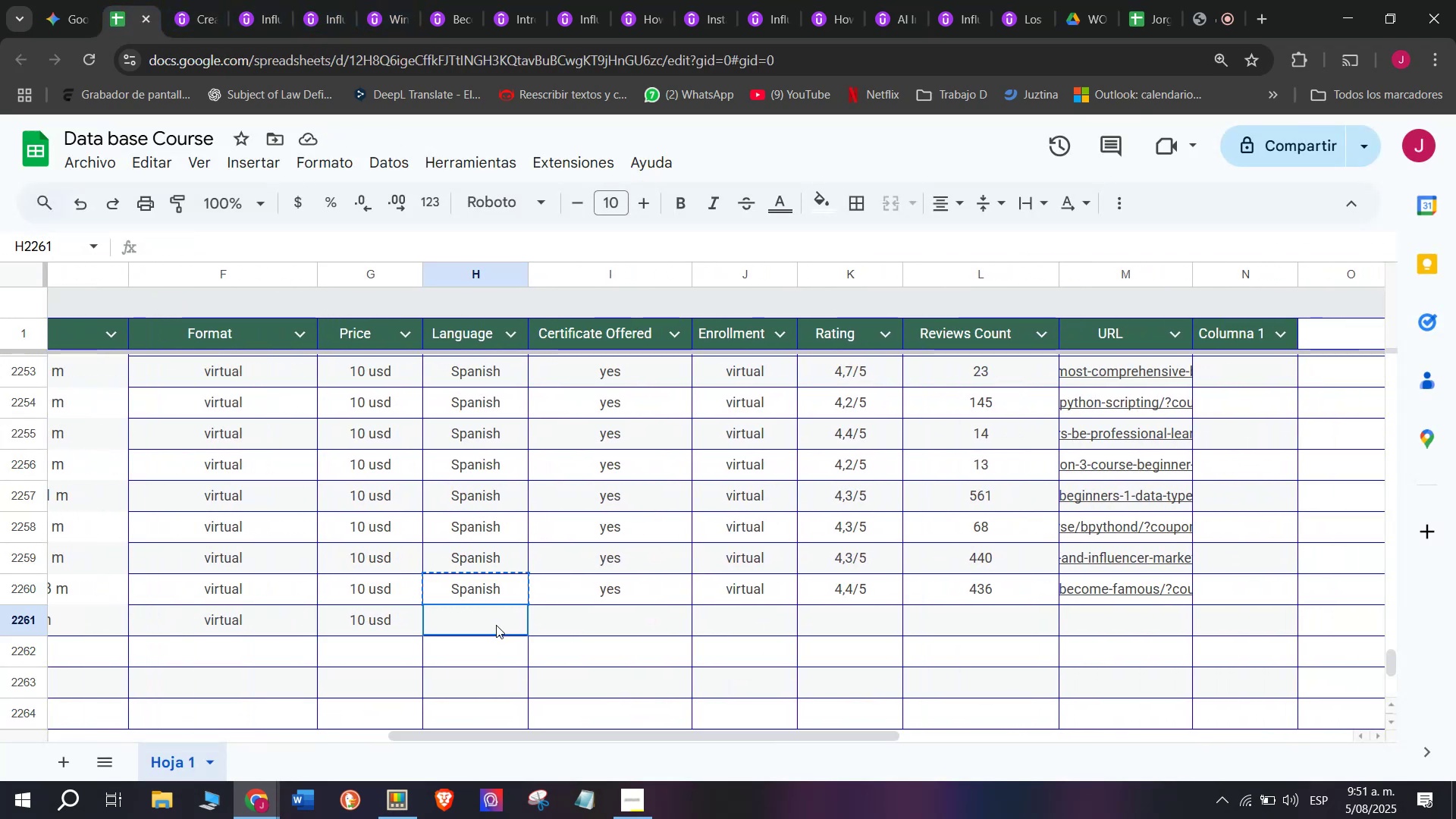 
double_click([496, 625])
 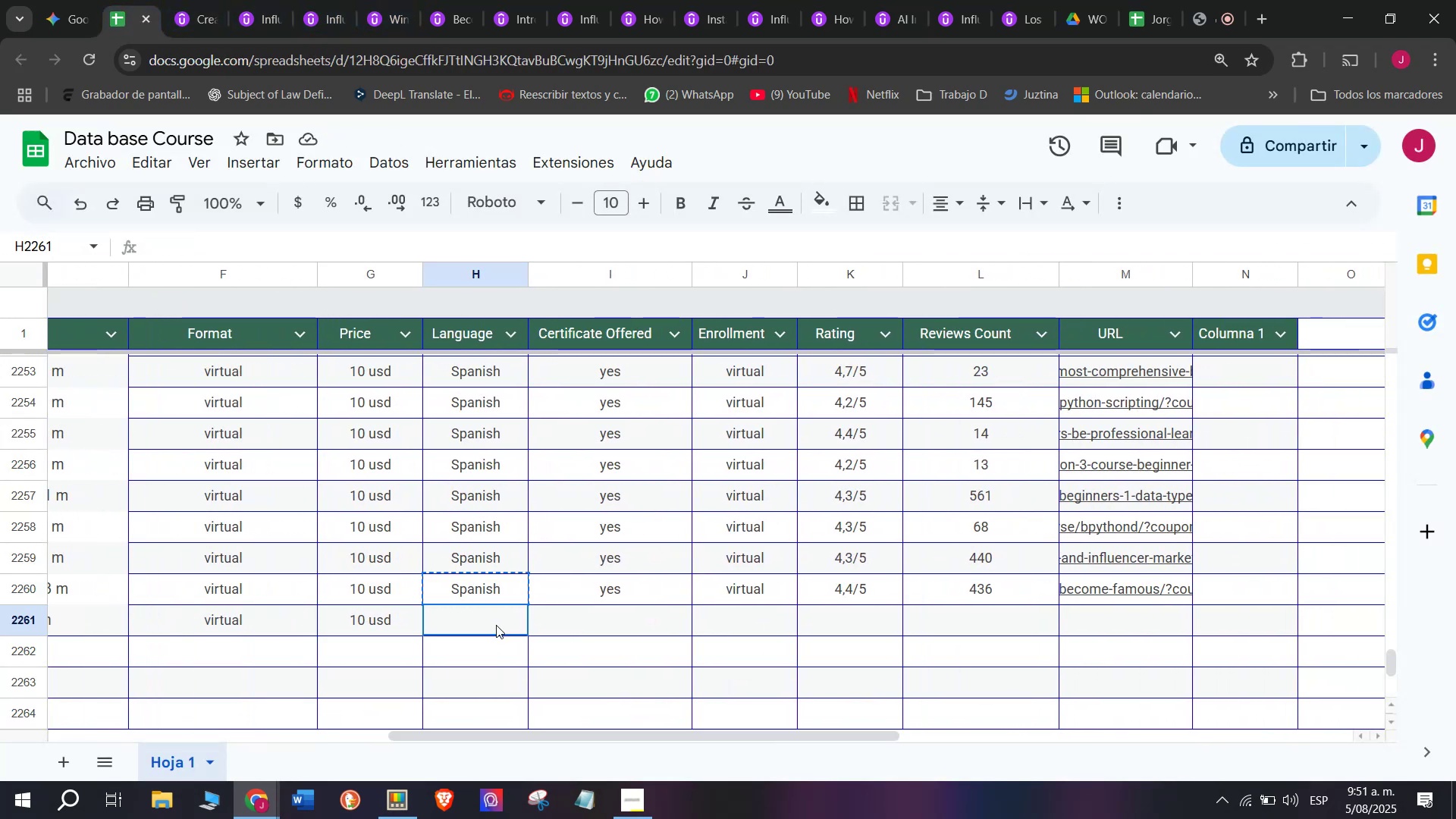 
key(Z)
 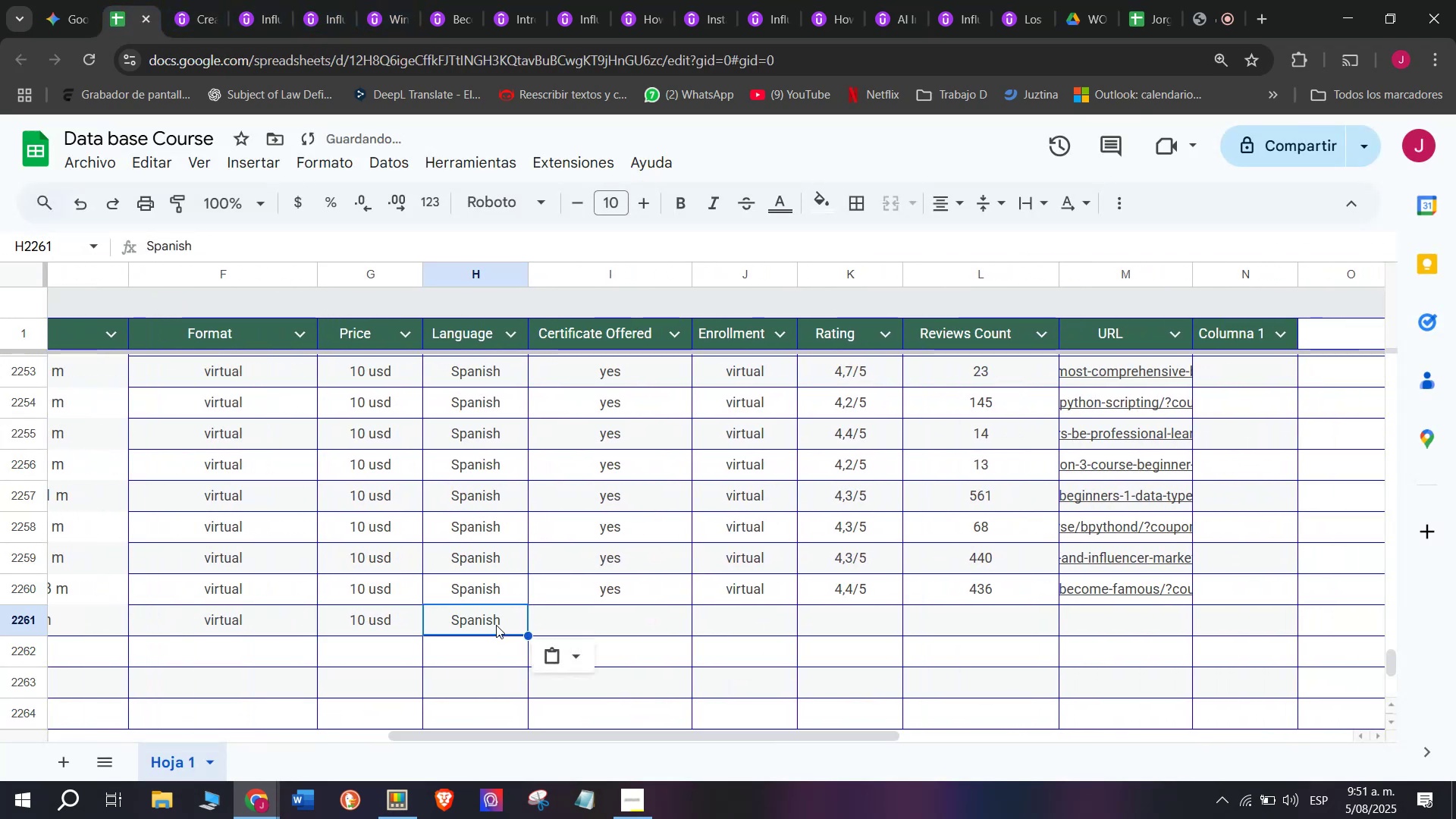 
key(Control+ControlLeft)
 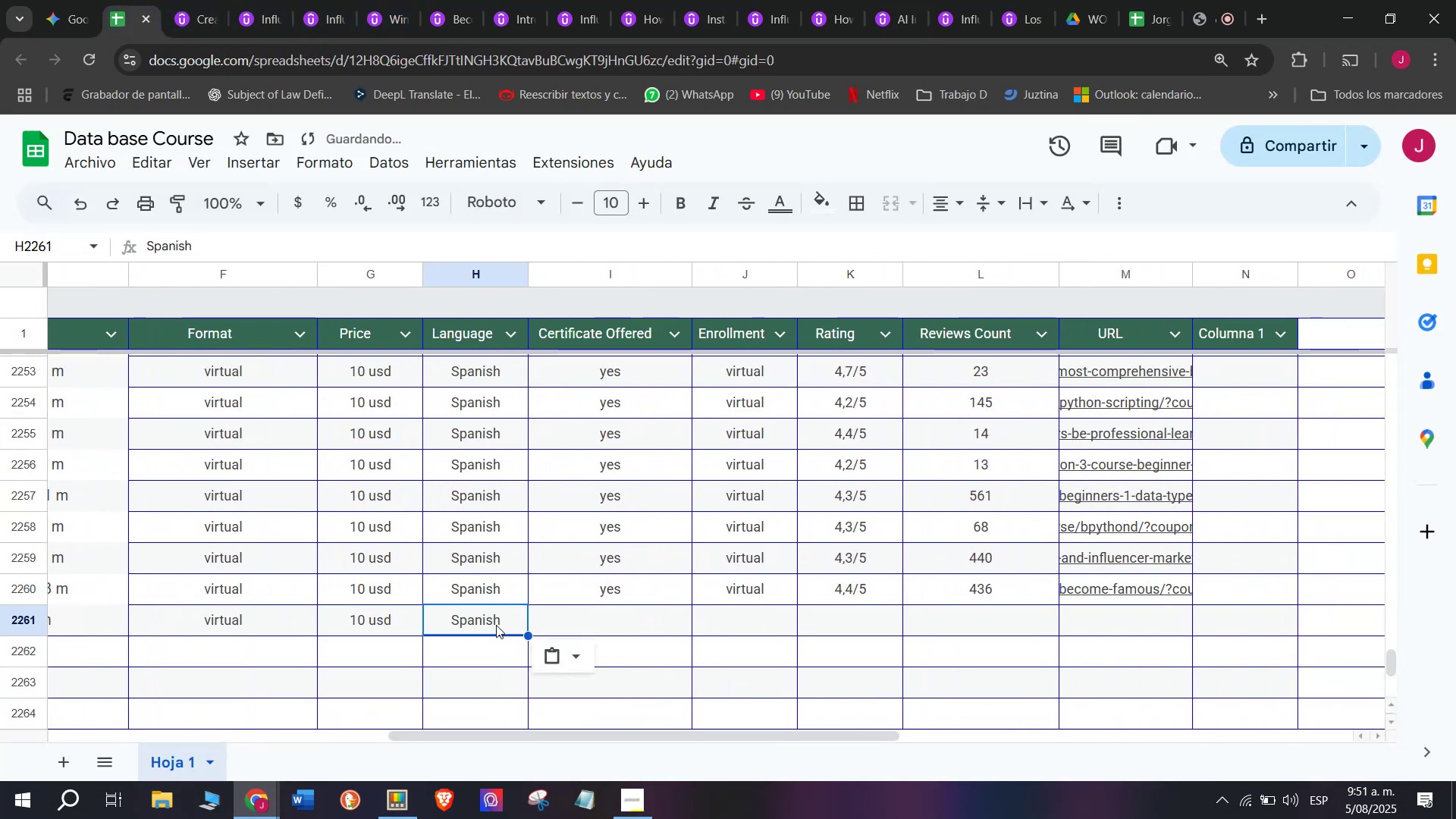 
key(Control+V)
 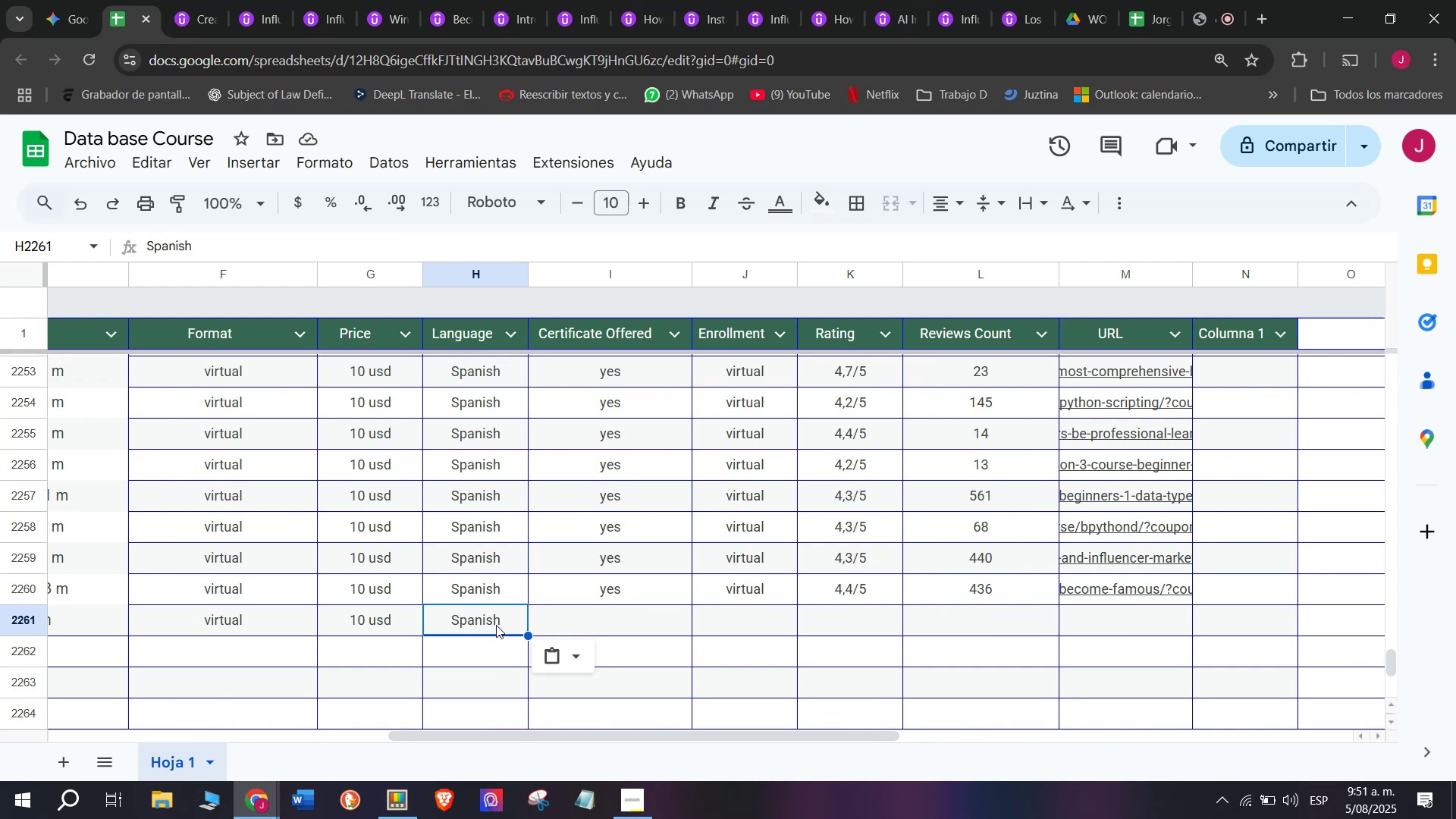 
wait(18.7)
 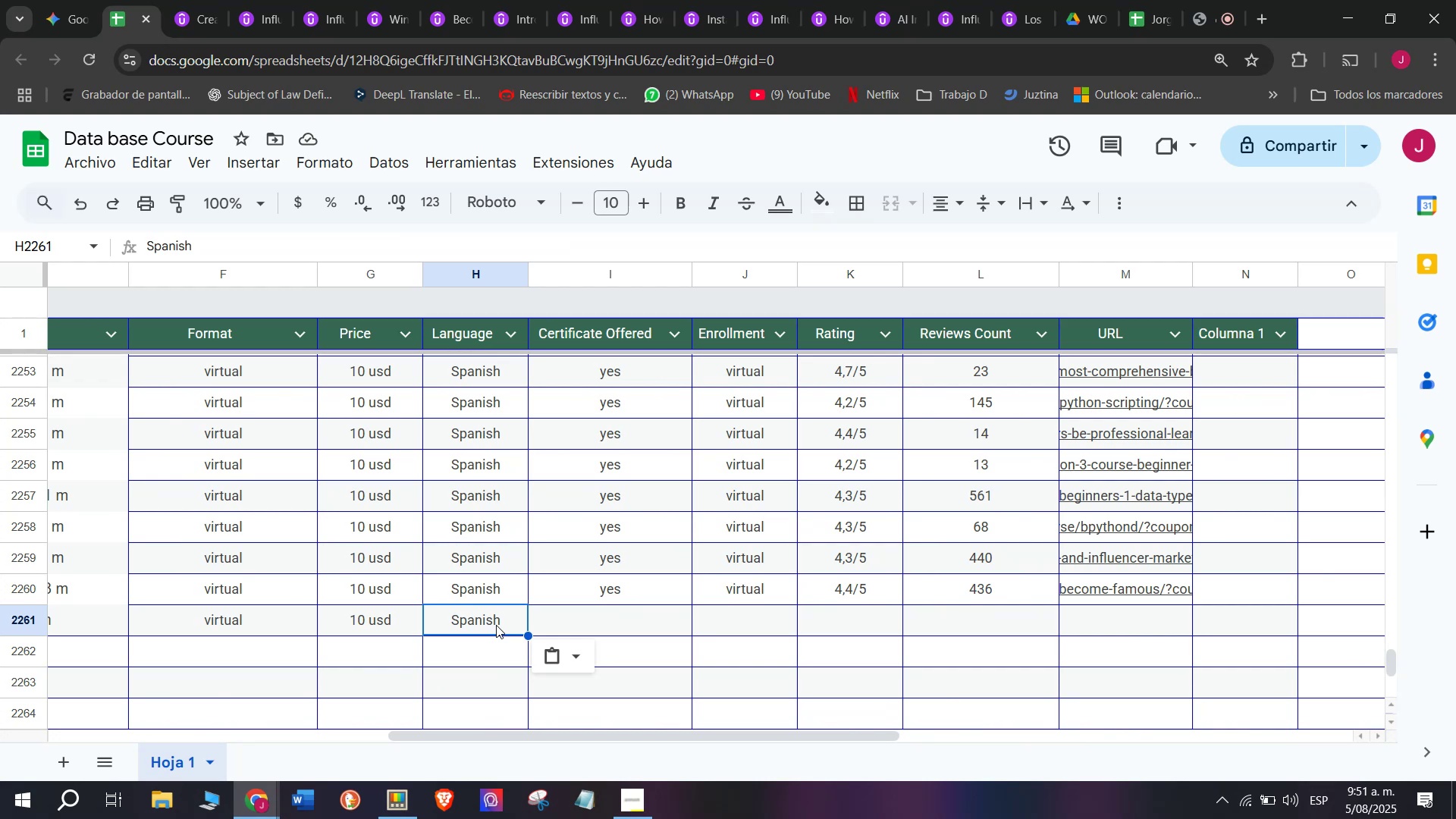 
left_click([603, 576])
 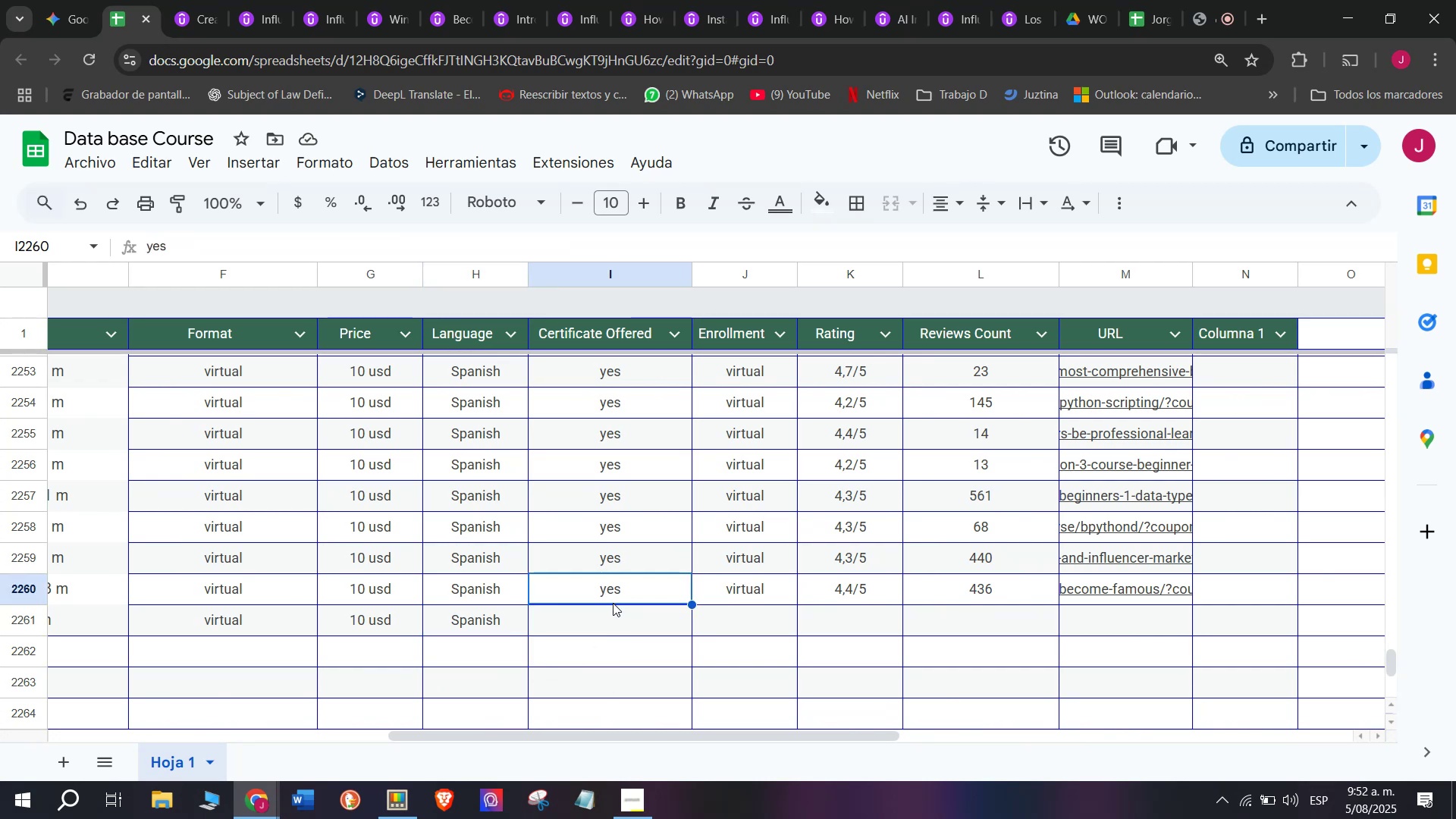 
key(Break)
 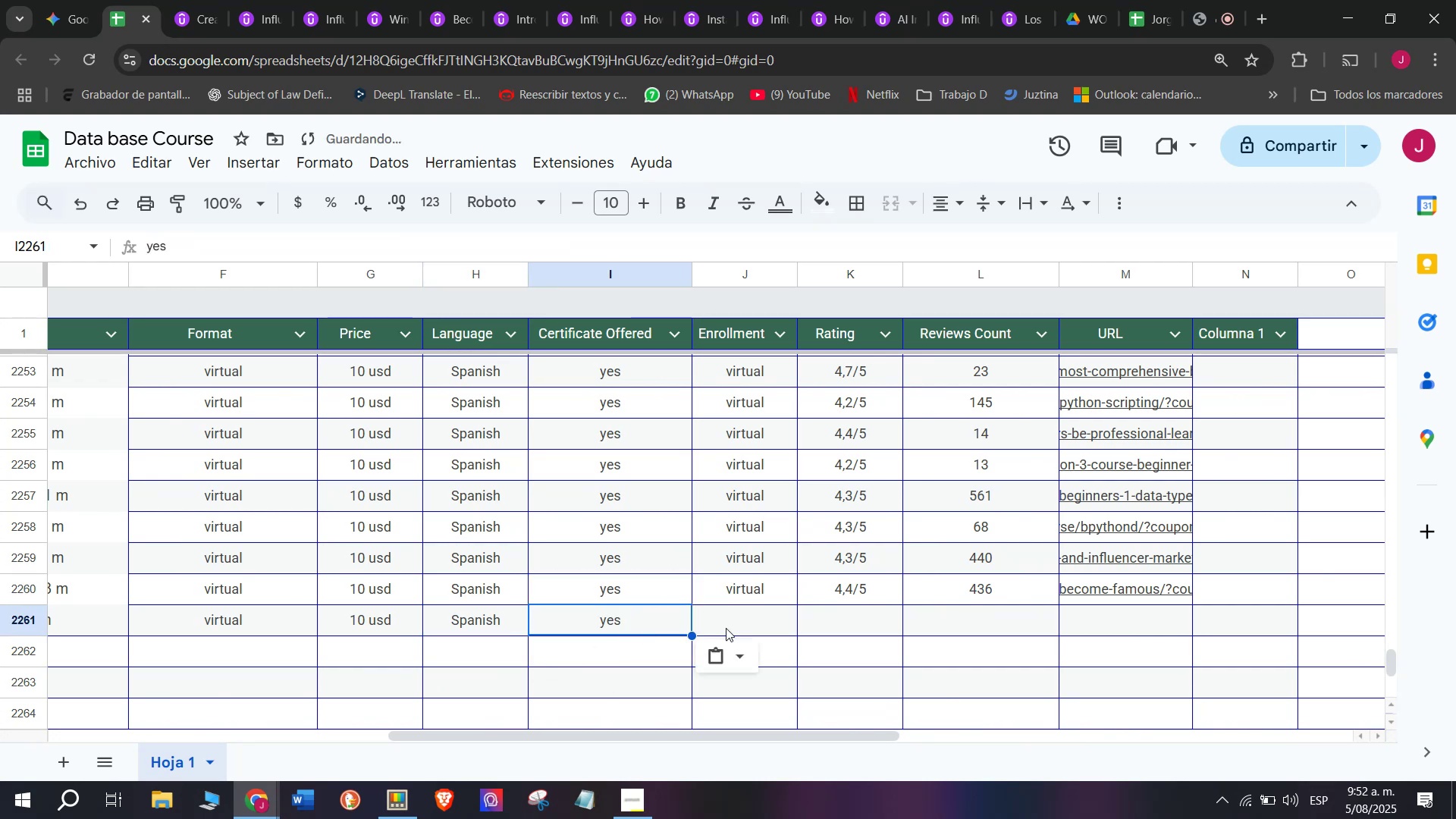 
key(Control+ControlLeft)
 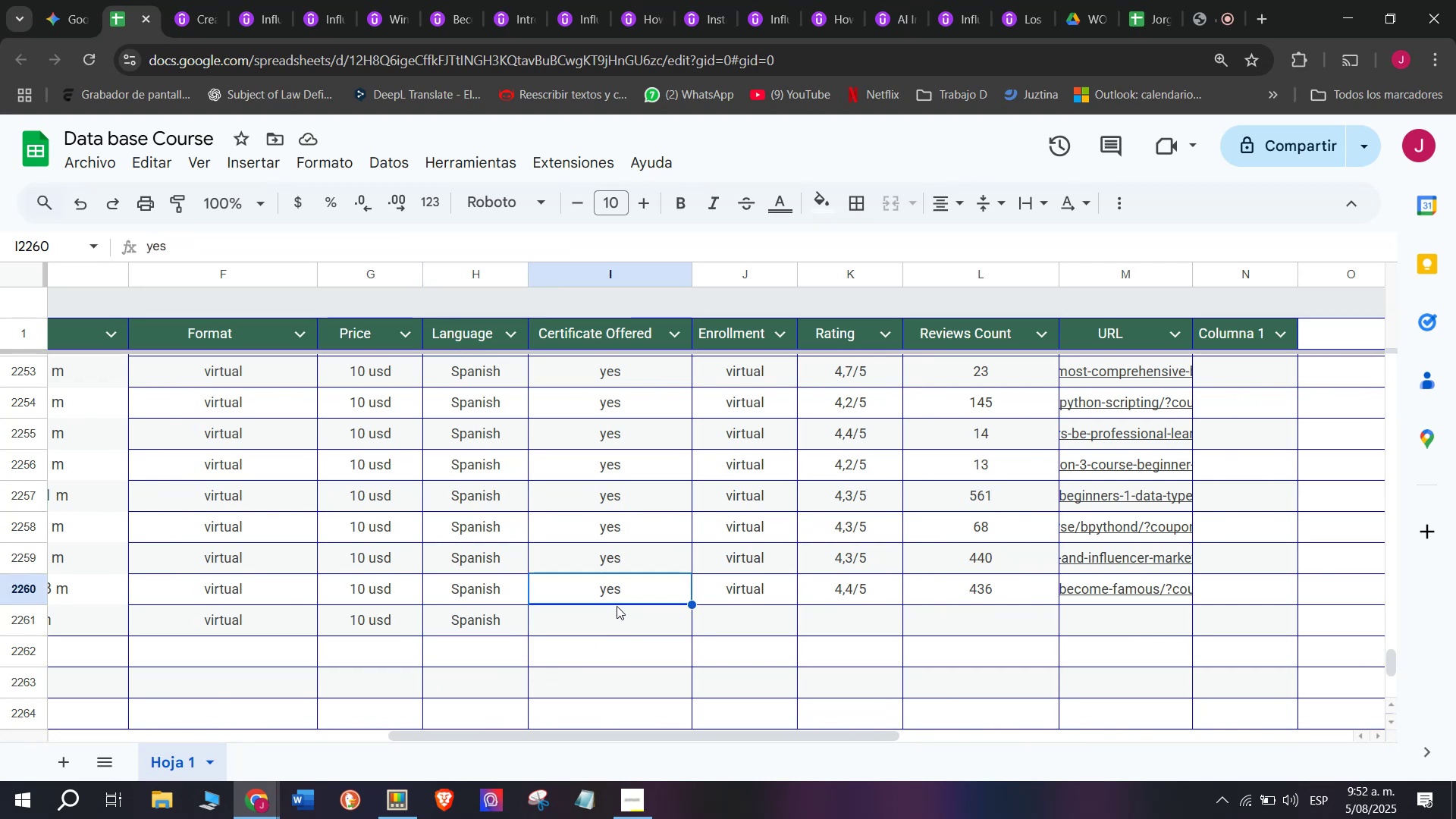 
key(Control+C)
 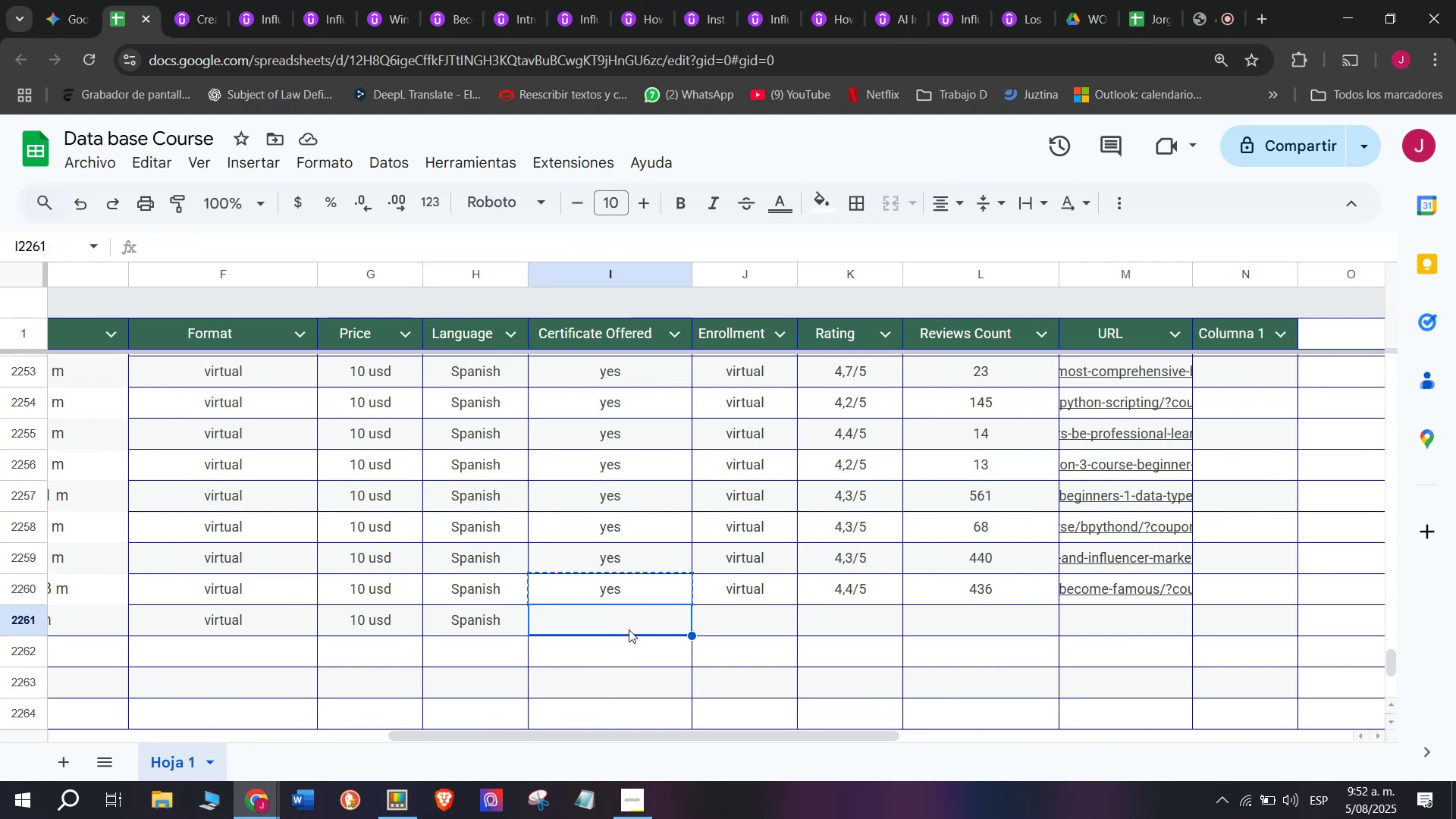 
key(Control+ControlLeft)
 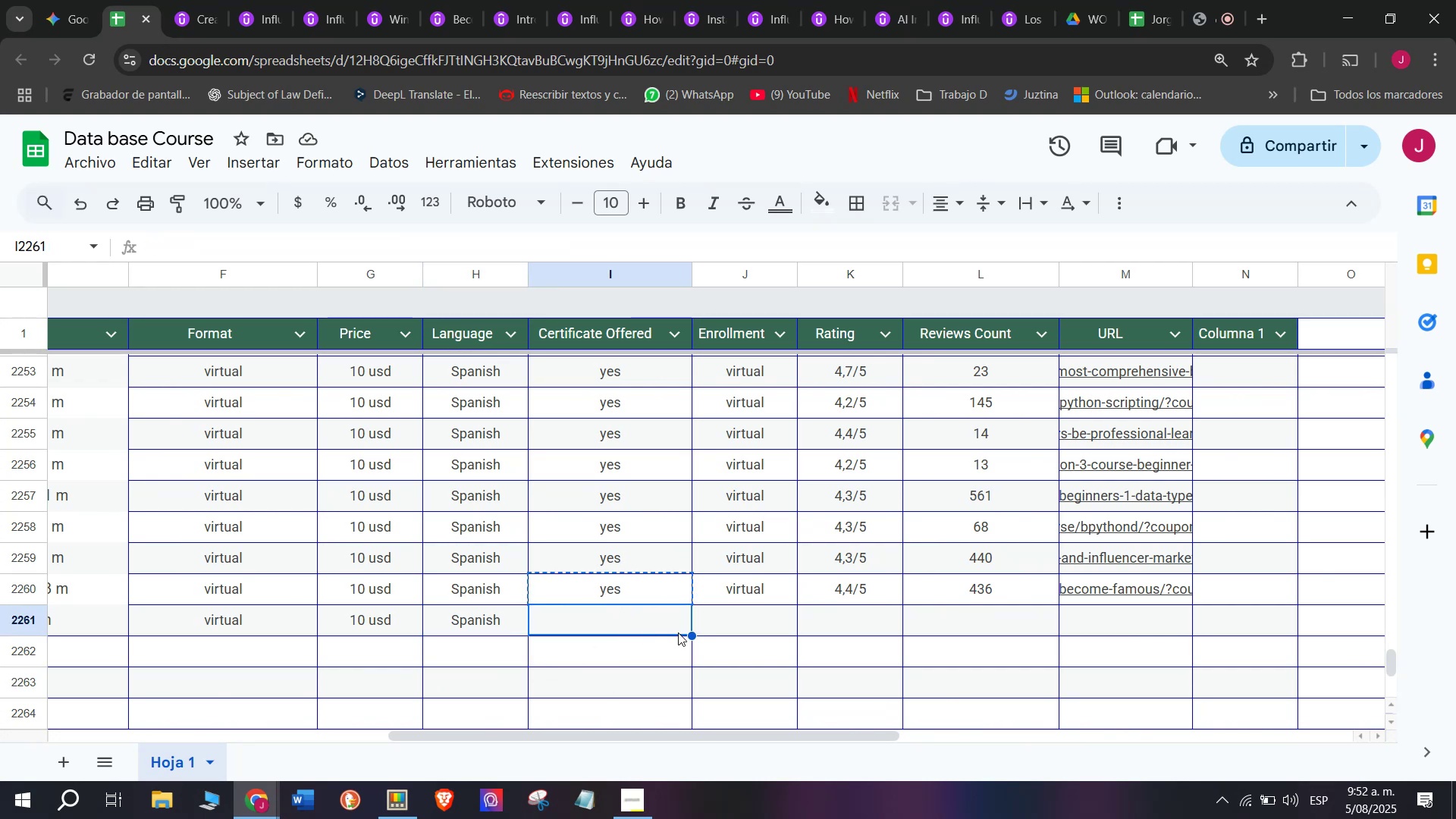 
key(Z)
 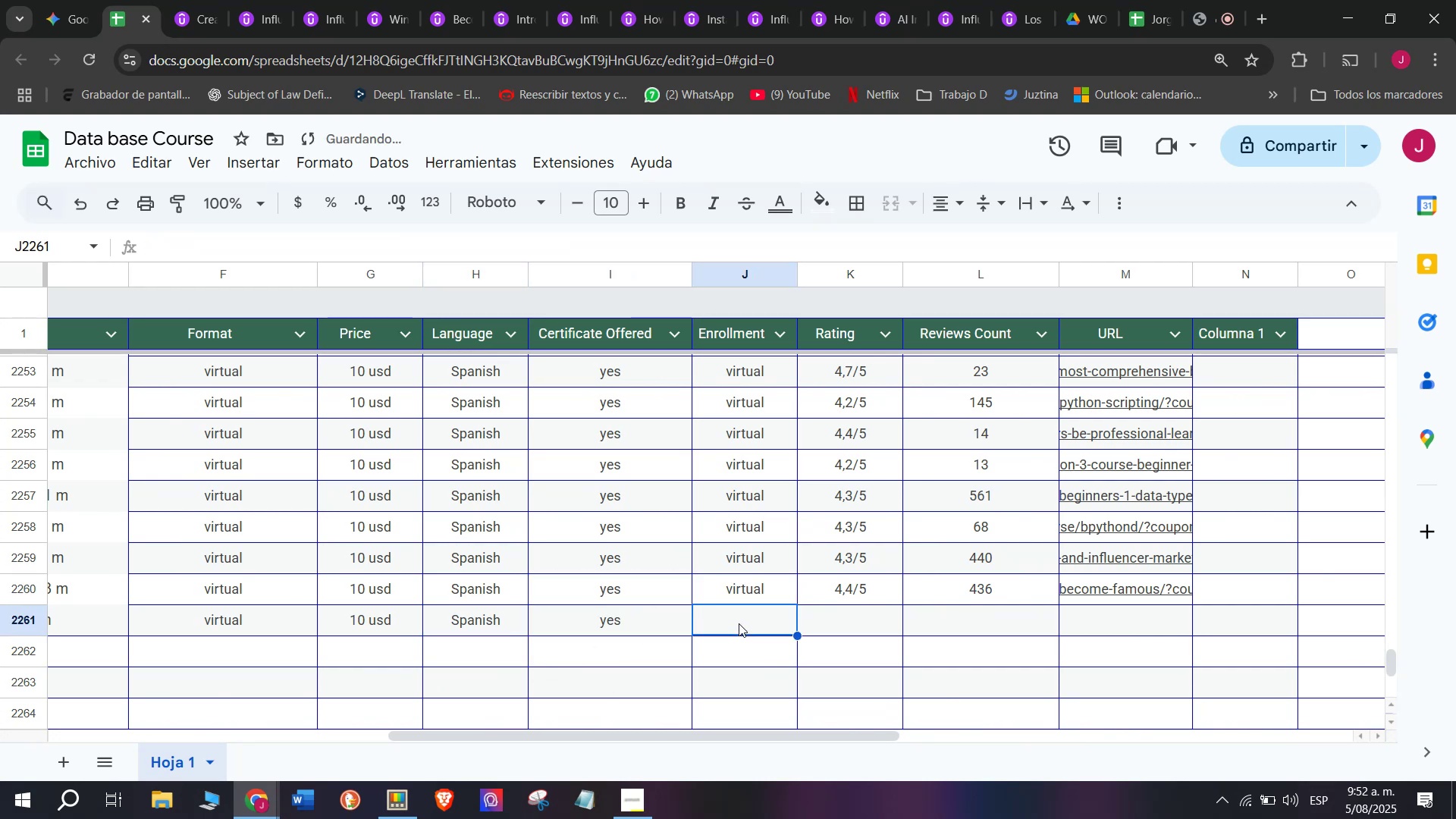 
key(Control+V)
 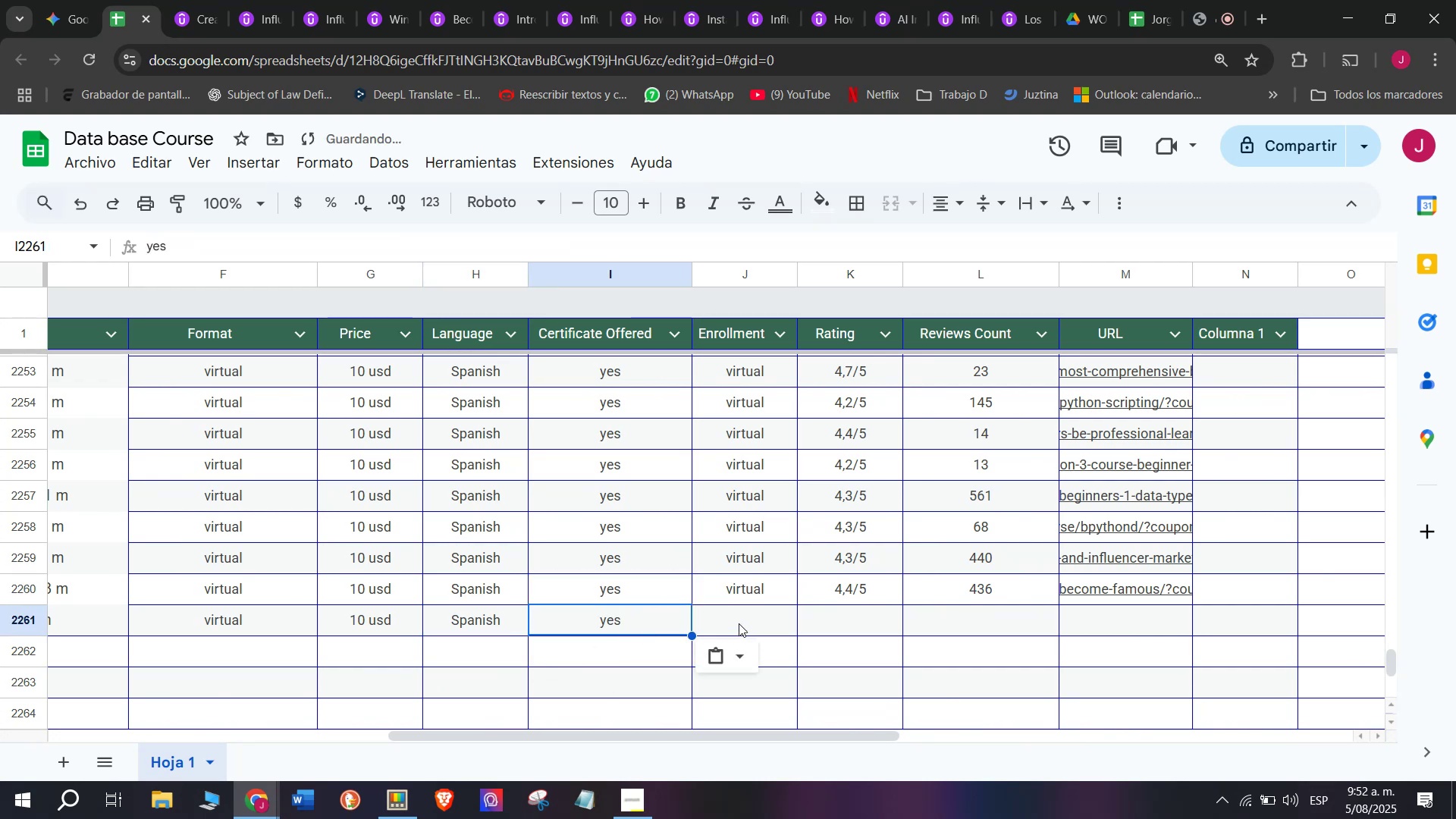 
left_click([739, 623])
 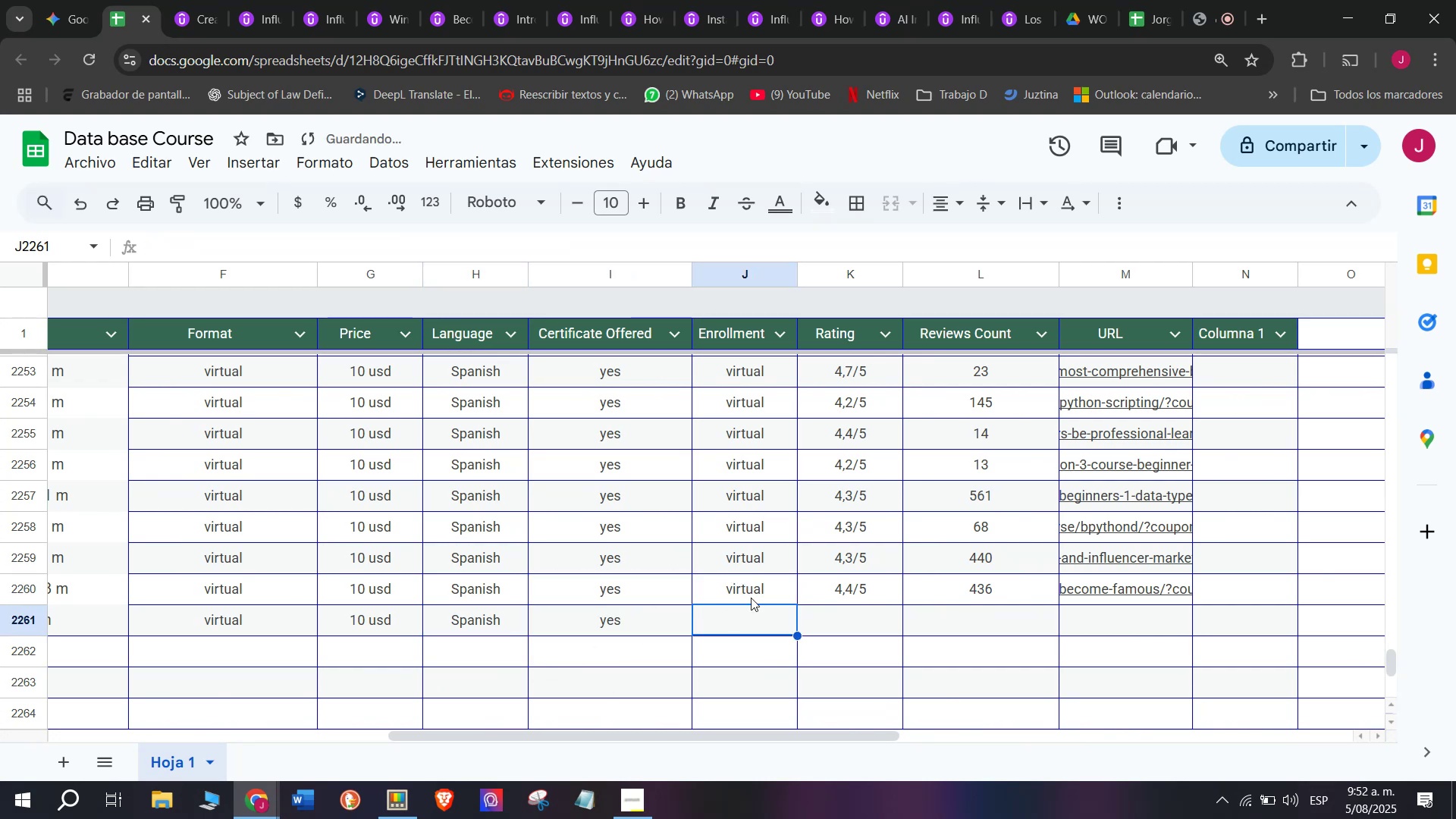 
key(Break)
 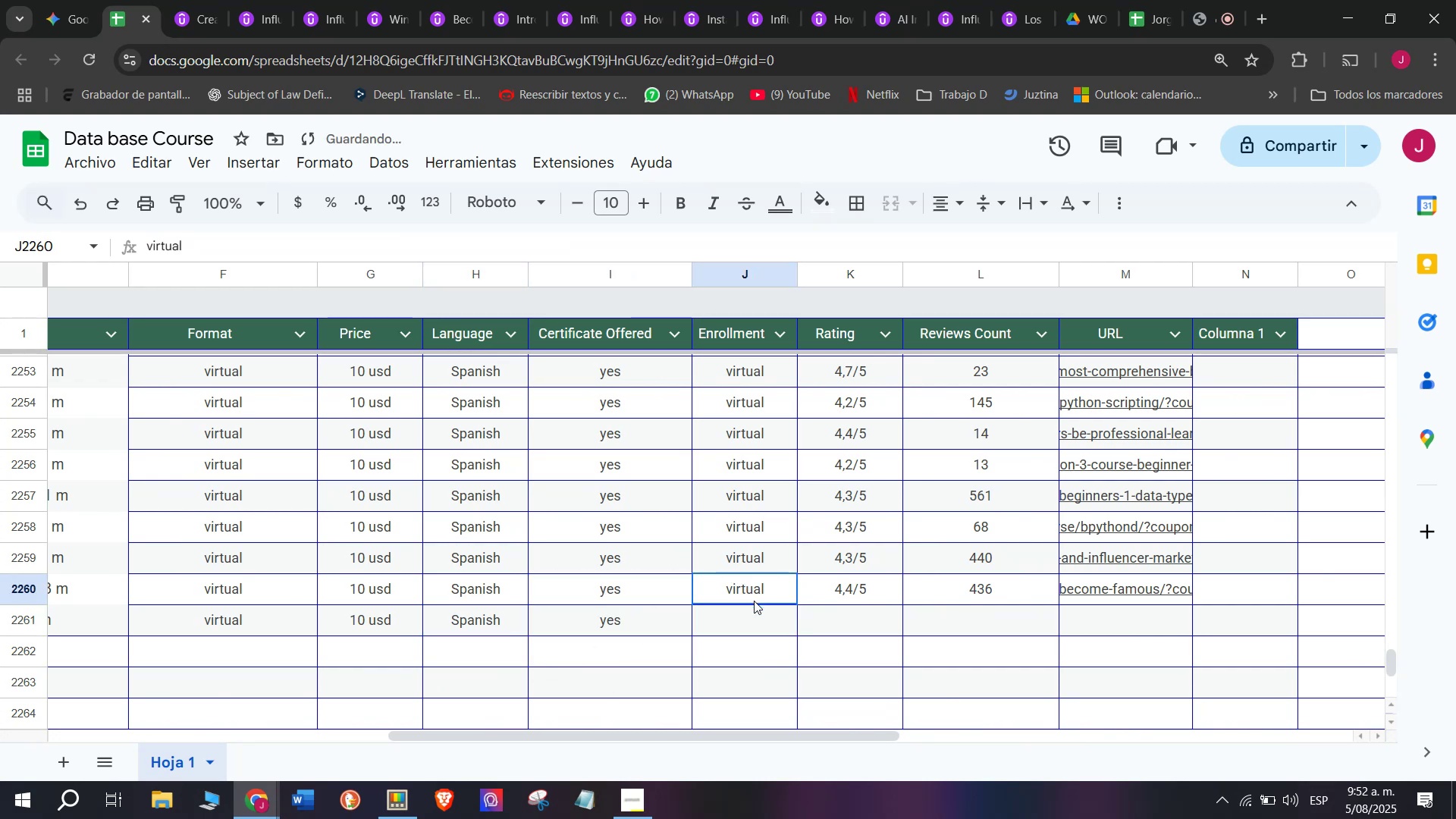 
key(Control+ControlLeft)
 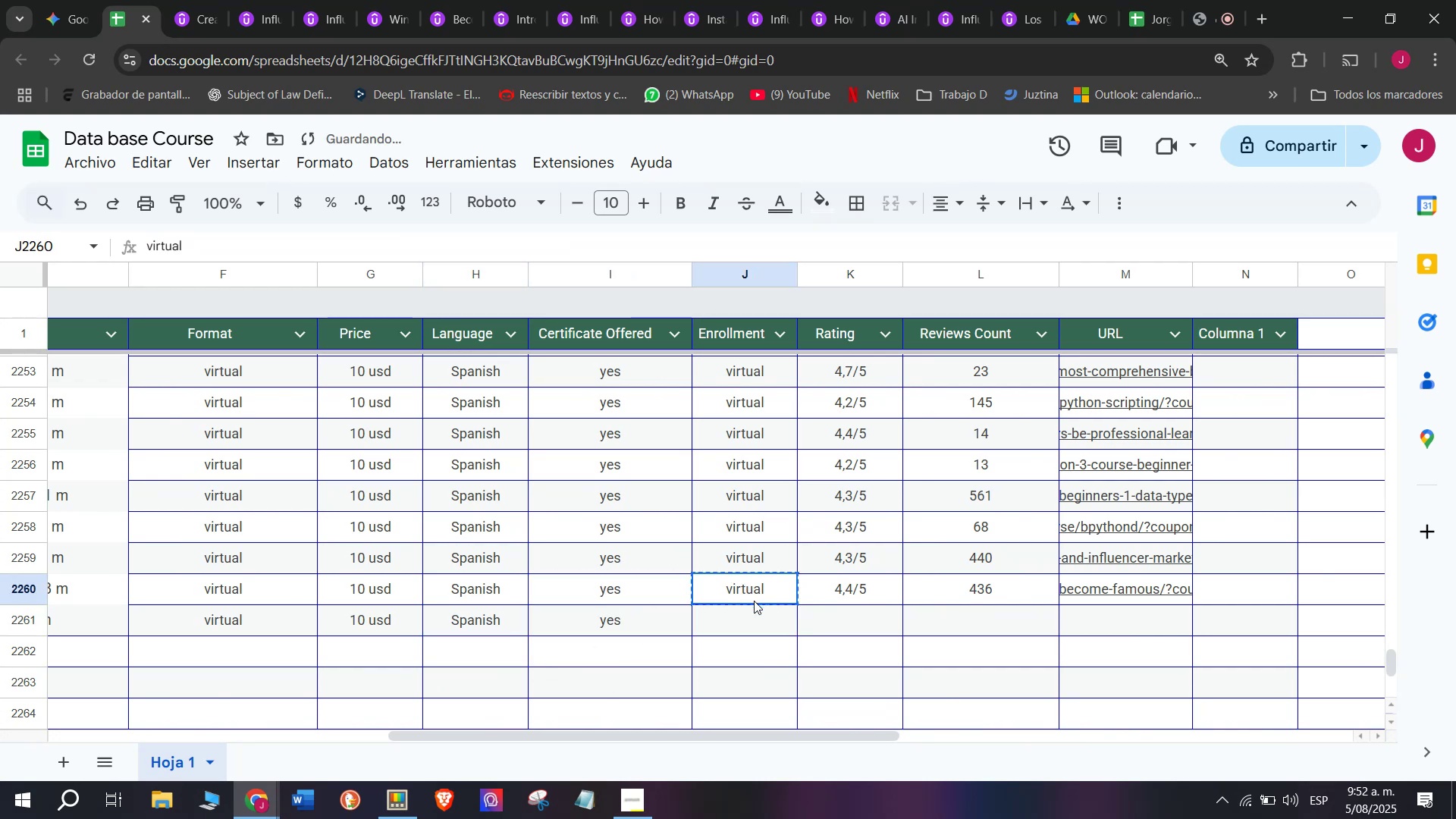 
key(Control+C)
 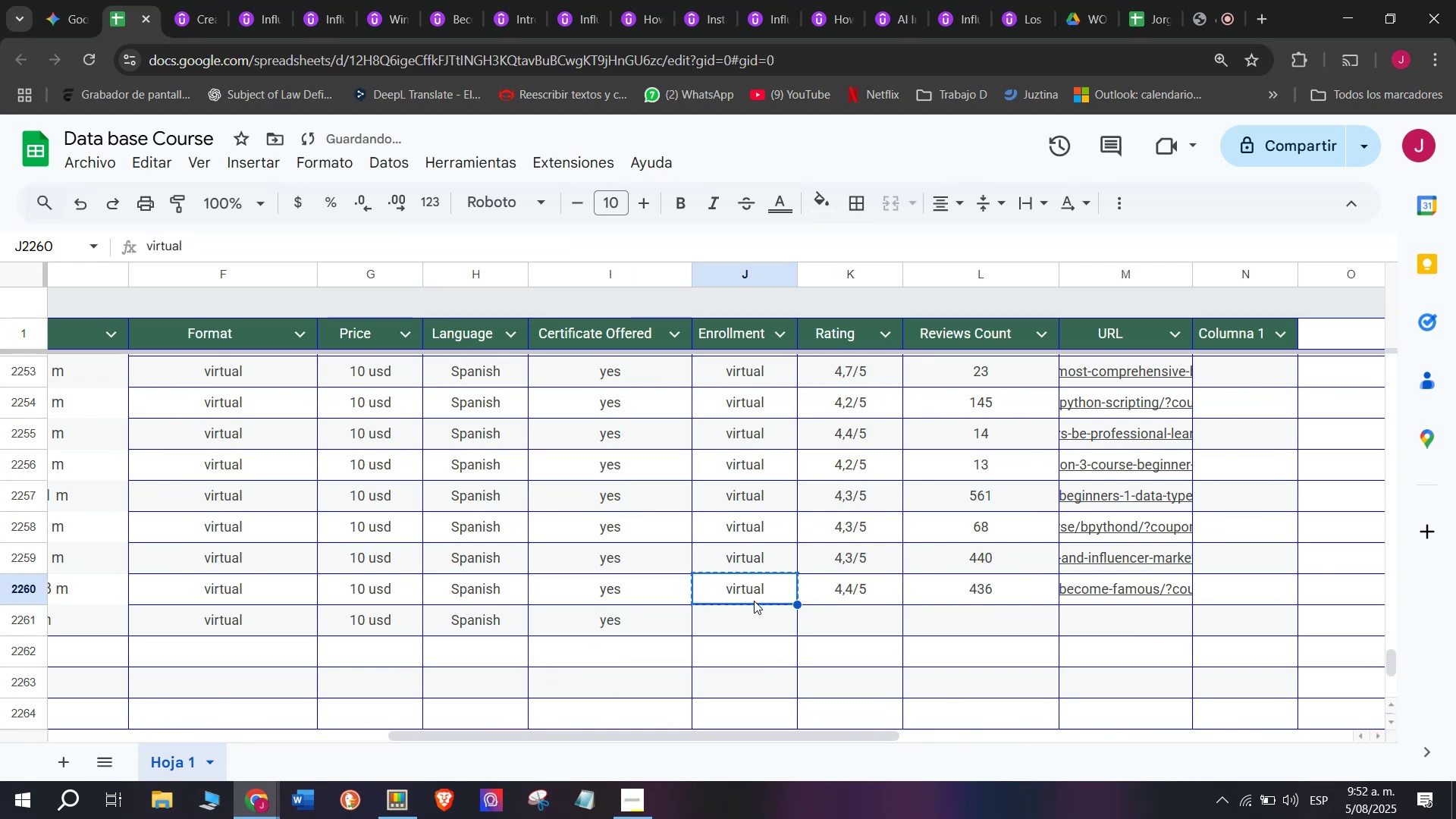 
left_click([754, 601])
 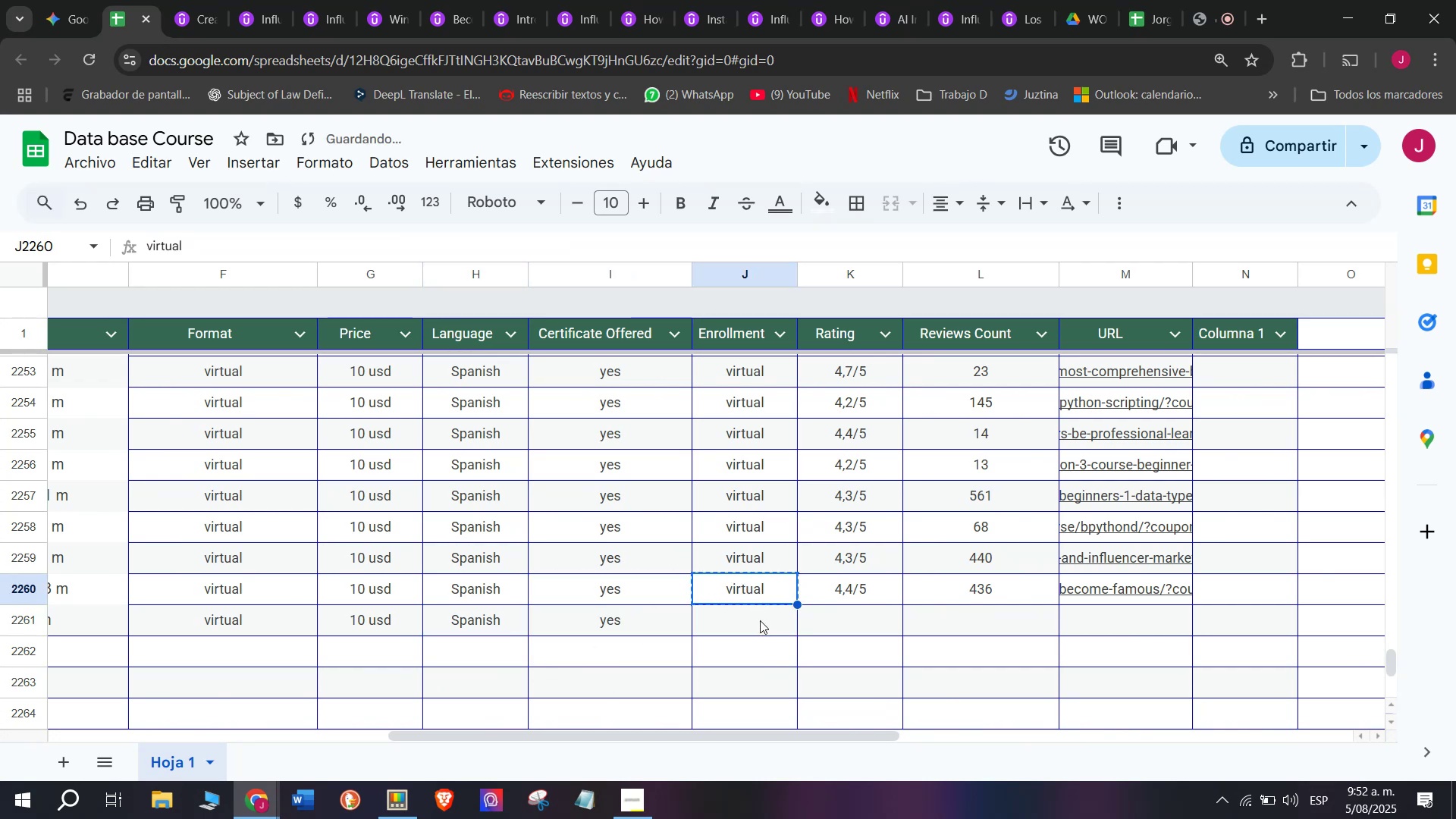 
double_click([760, 620])
 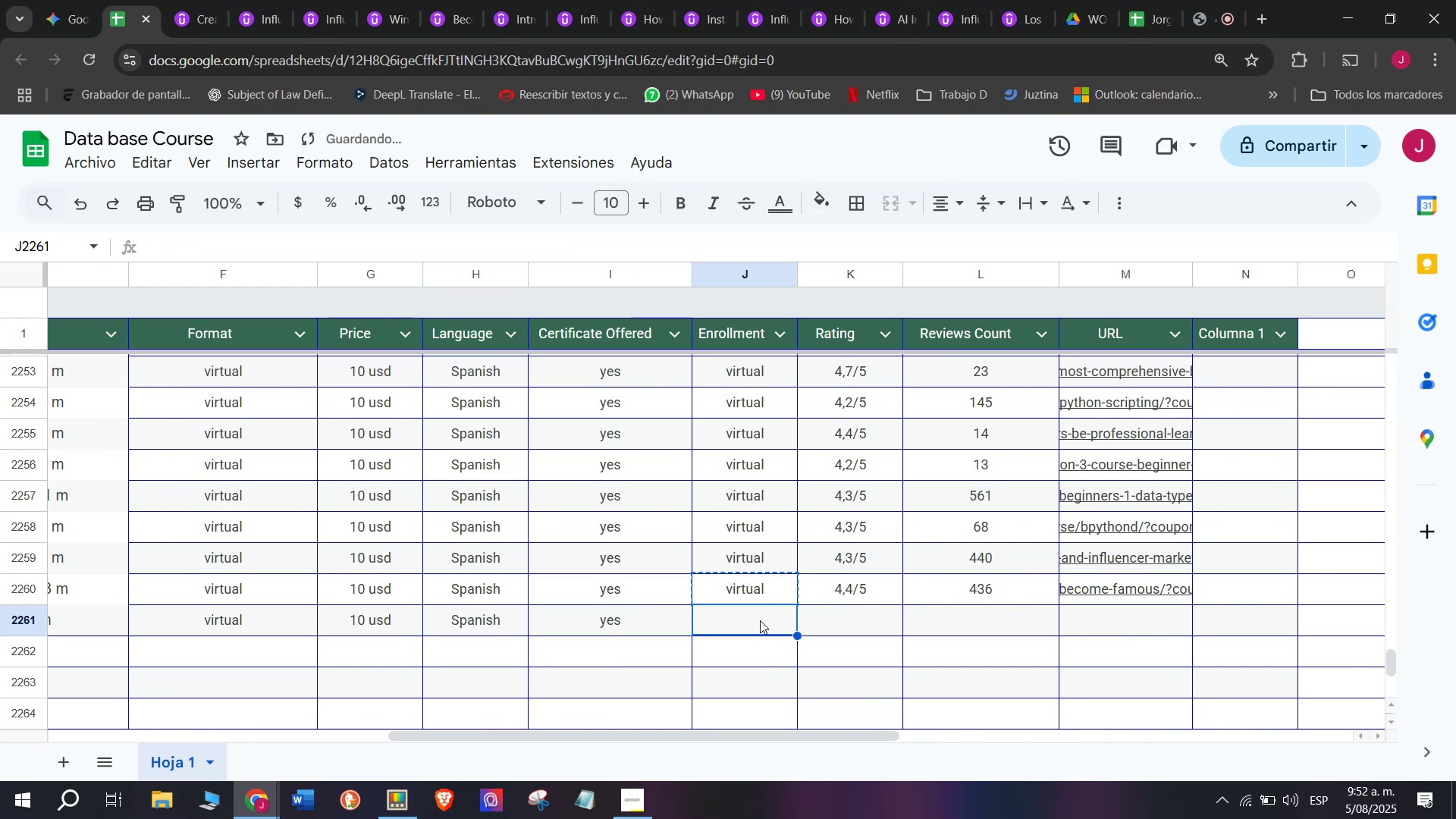 
key(Z)
 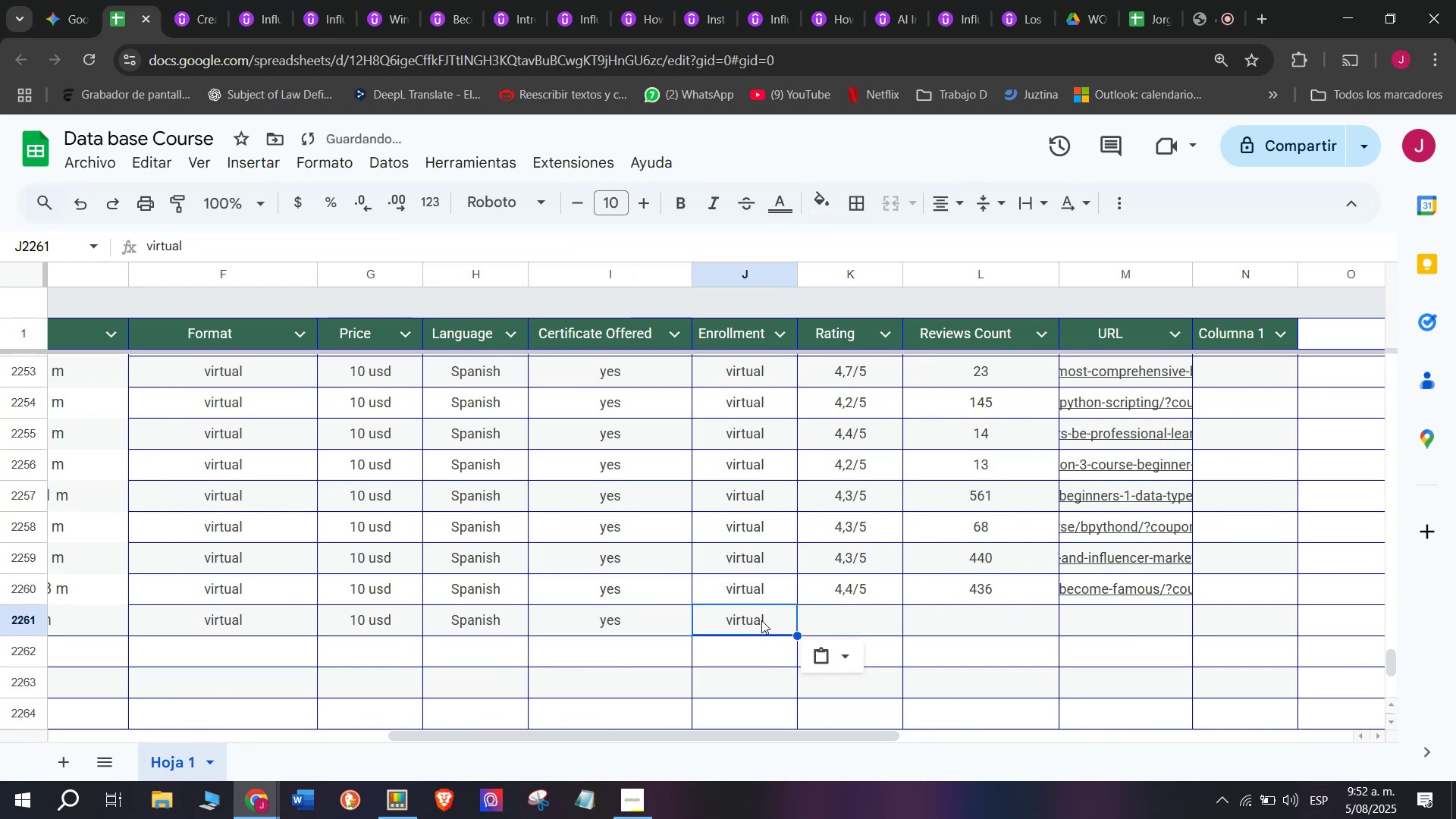 
key(Control+ControlLeft)
 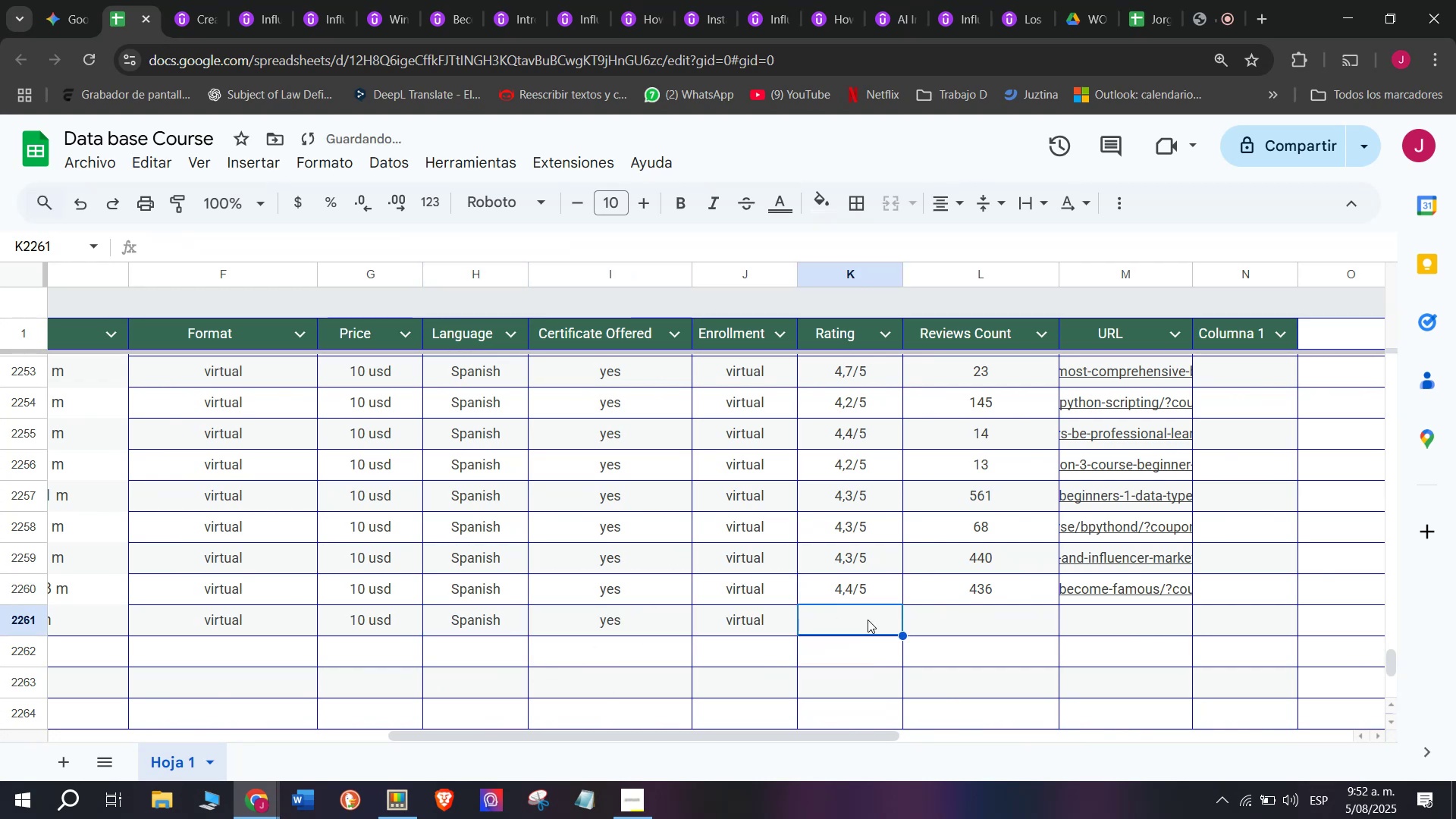 
key(Control+V)
 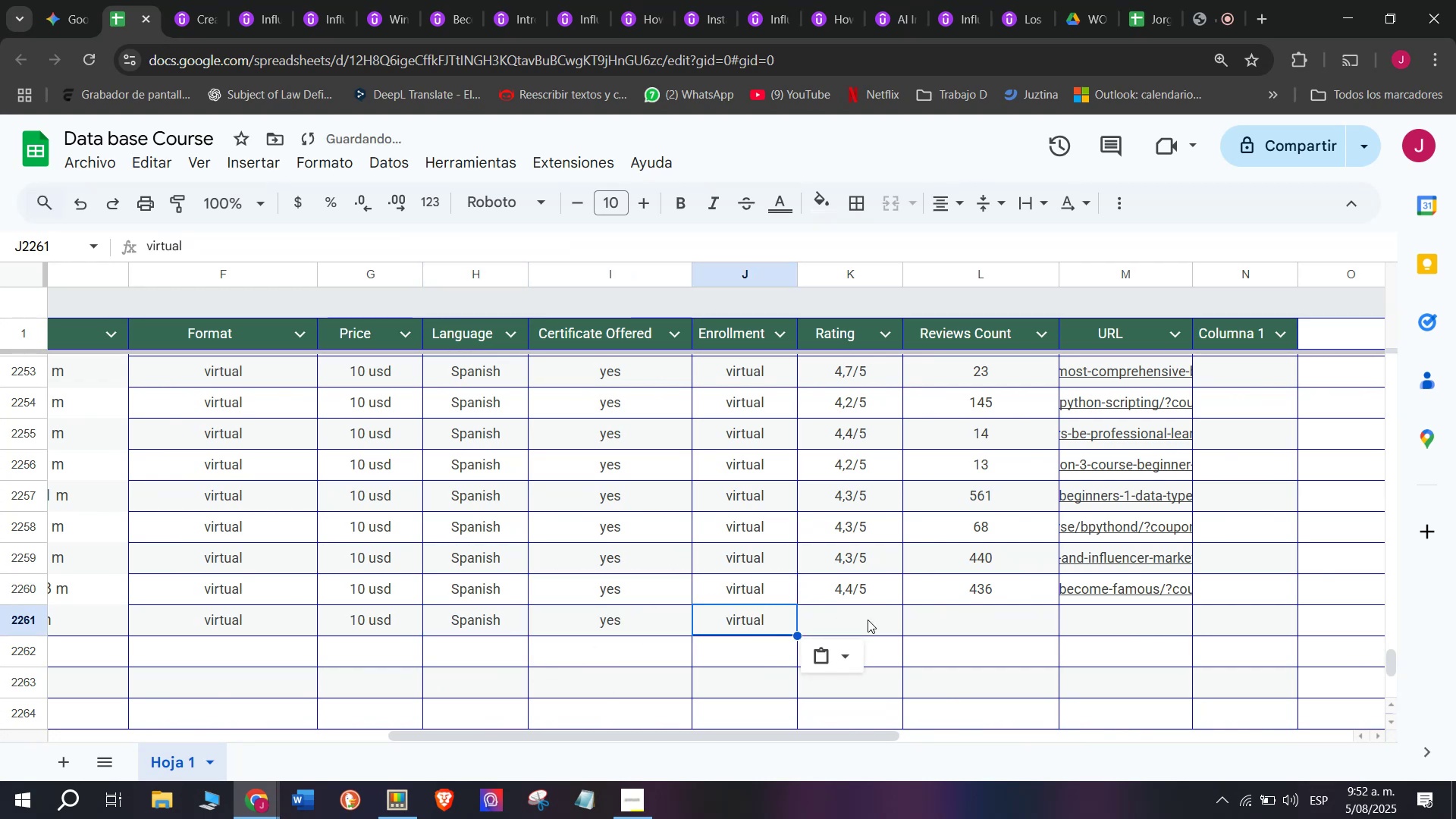 
triple_click([868, 620])
 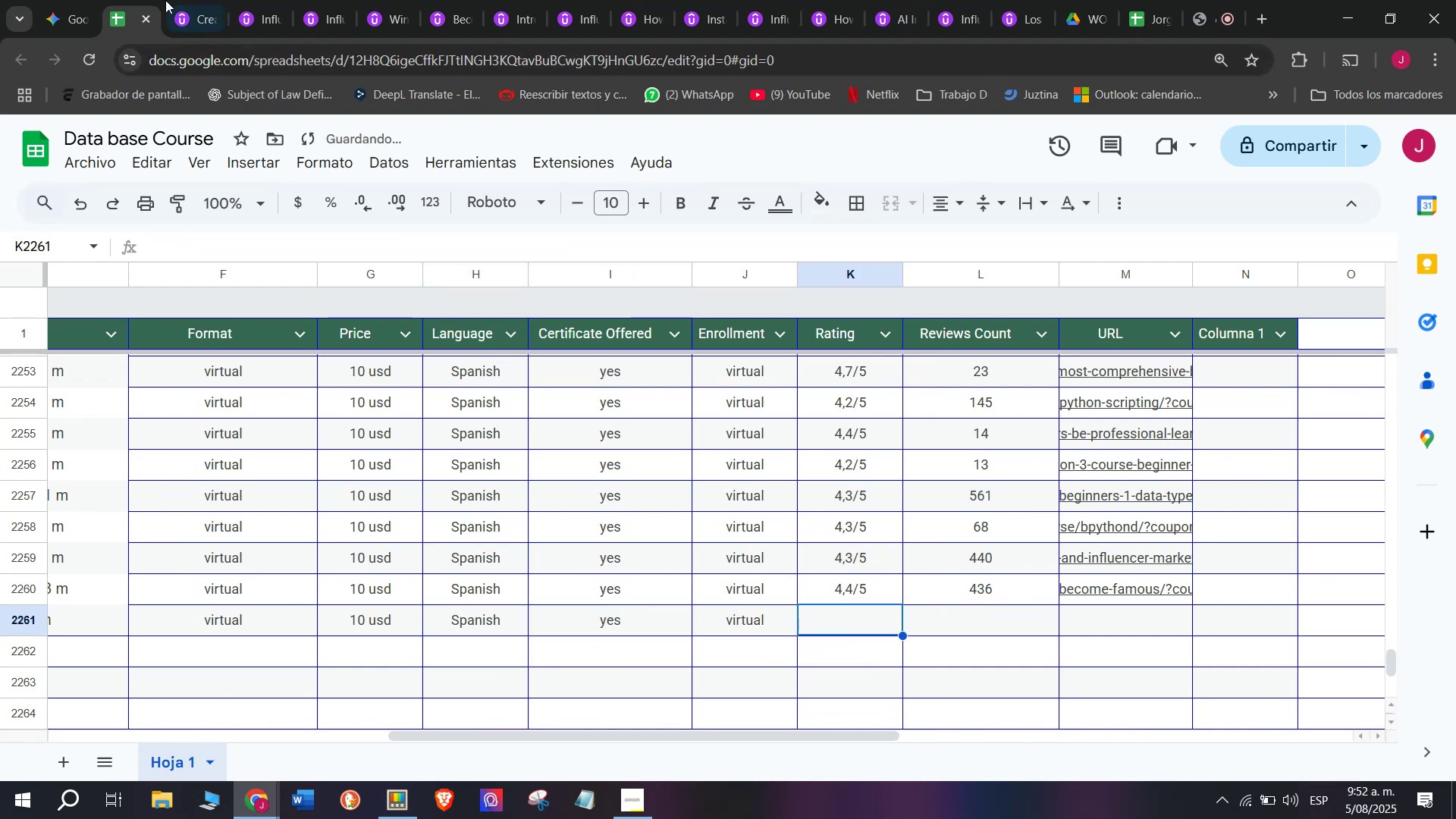 
left_click([180, 0])
 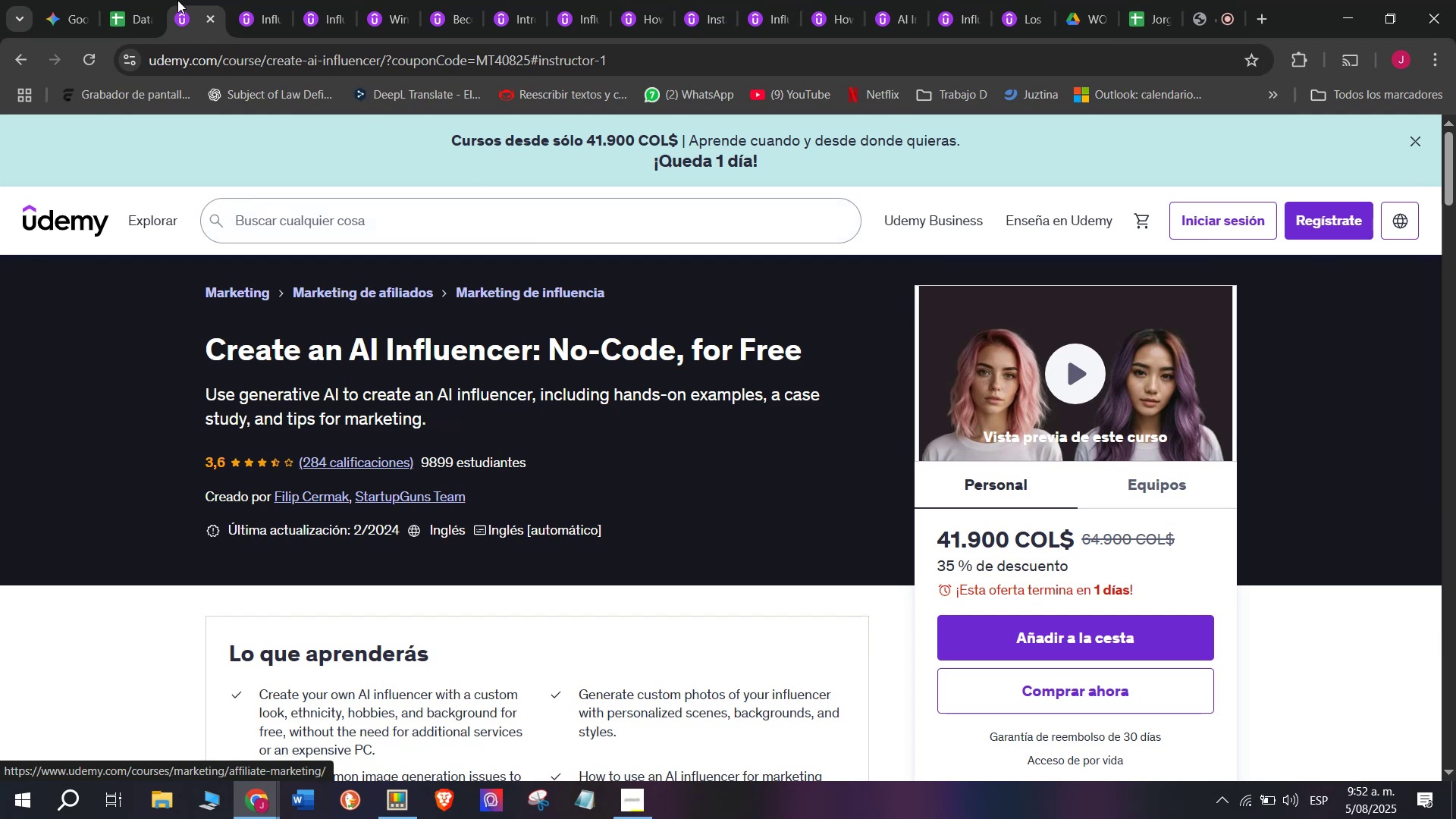 
left_click([129, 0])
 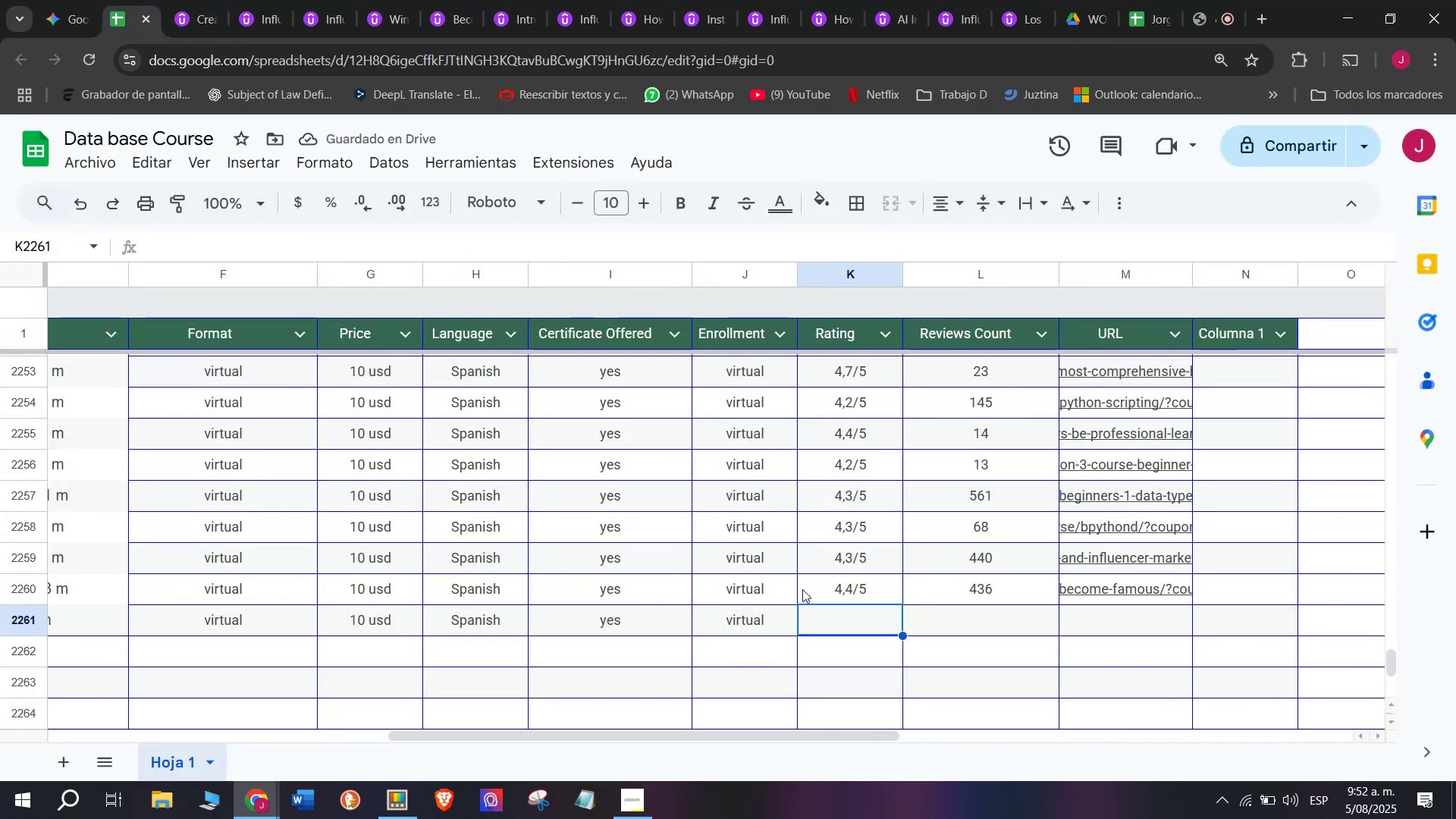 
key(Break)
 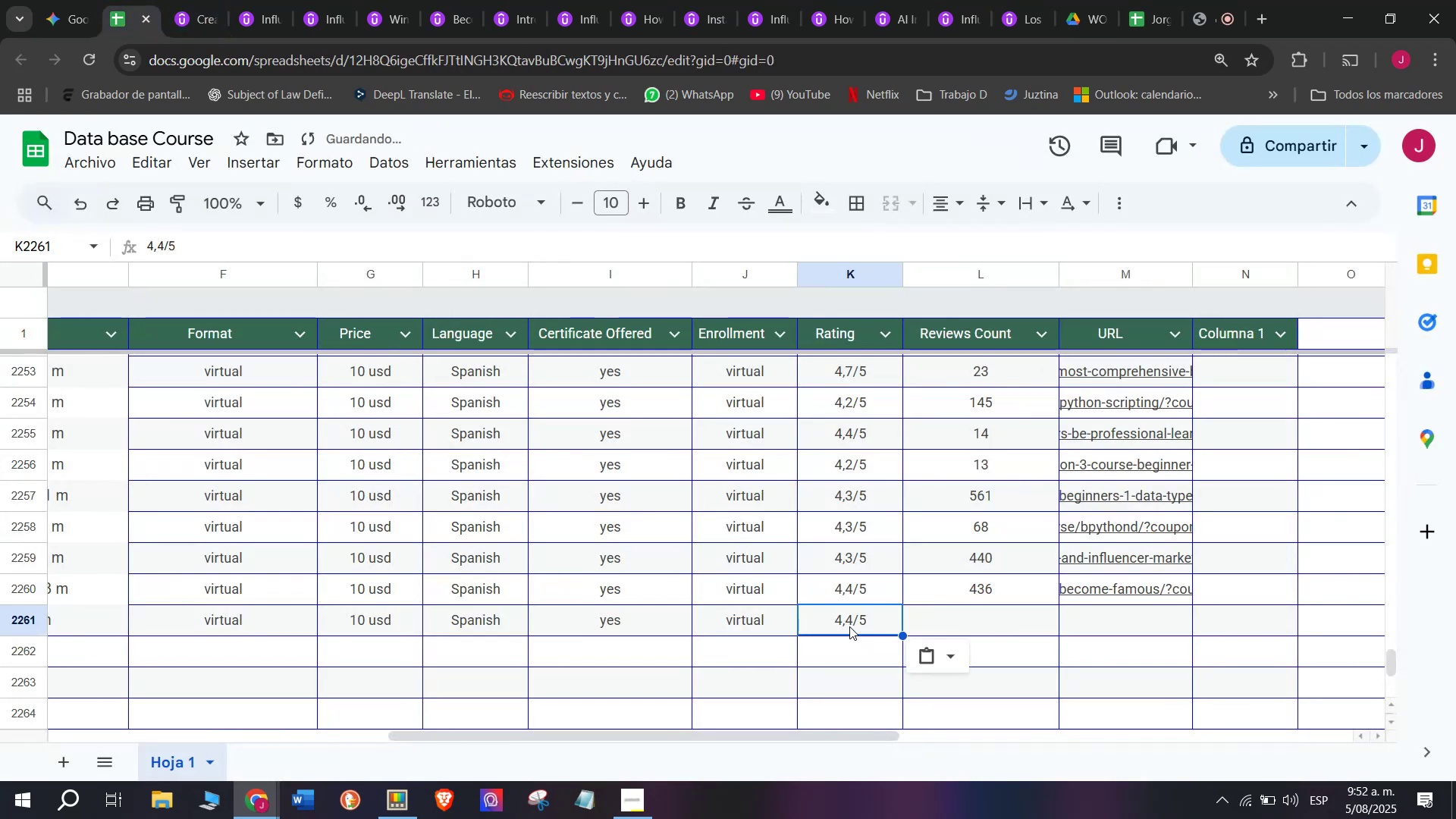 
key(Control+ControlLeft)
 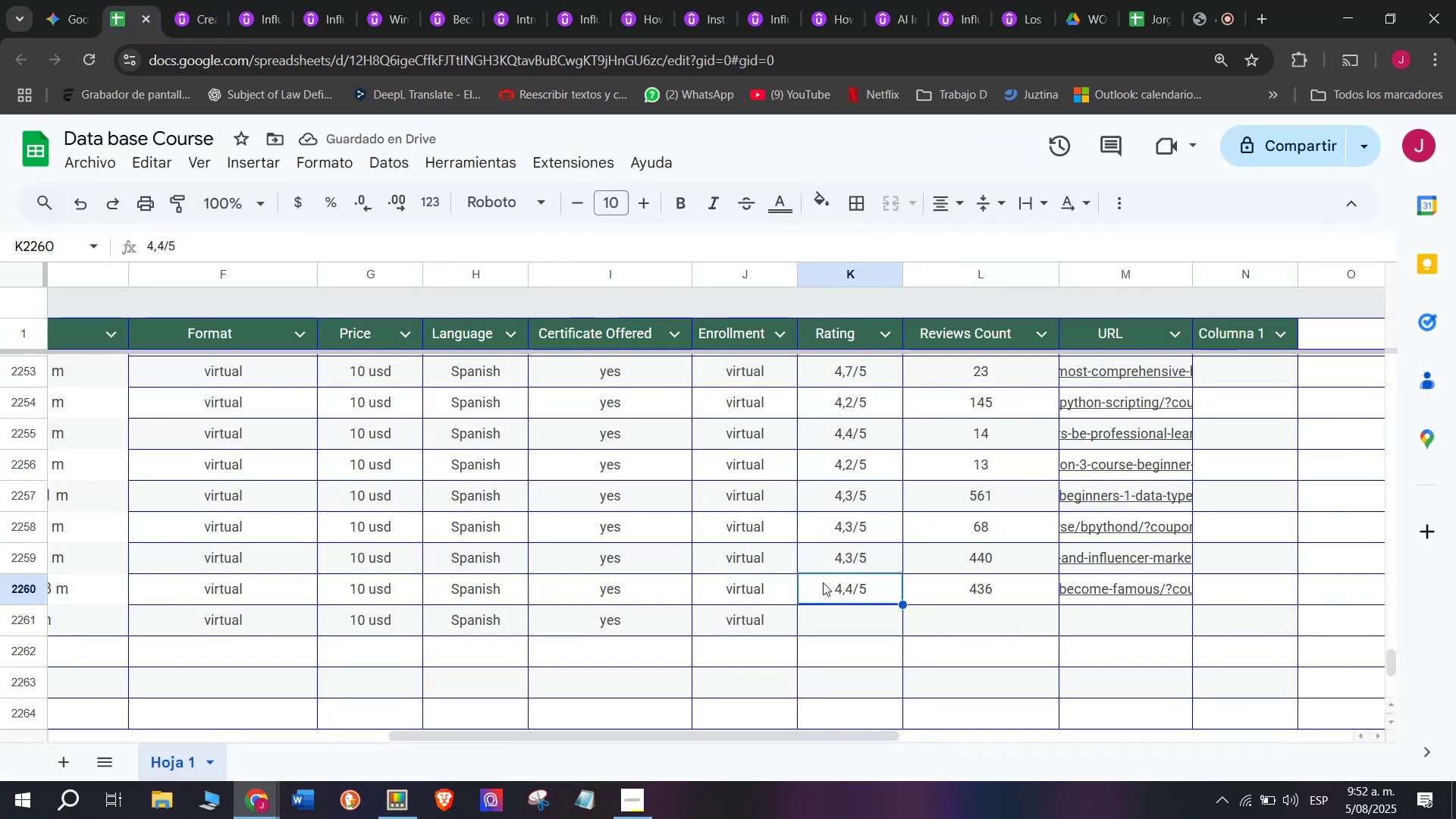 
key(Control+C)
 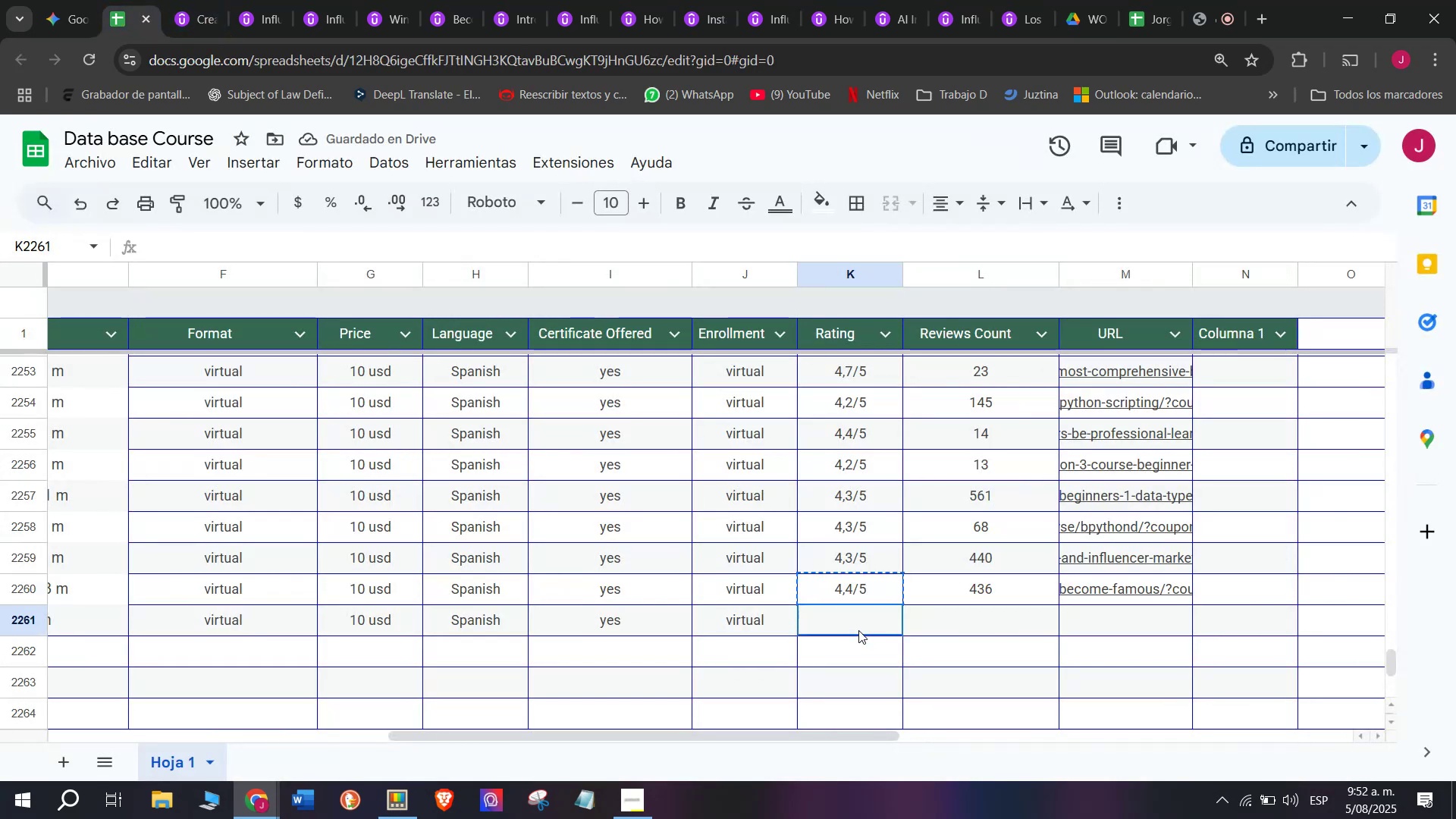 
key(Z)
 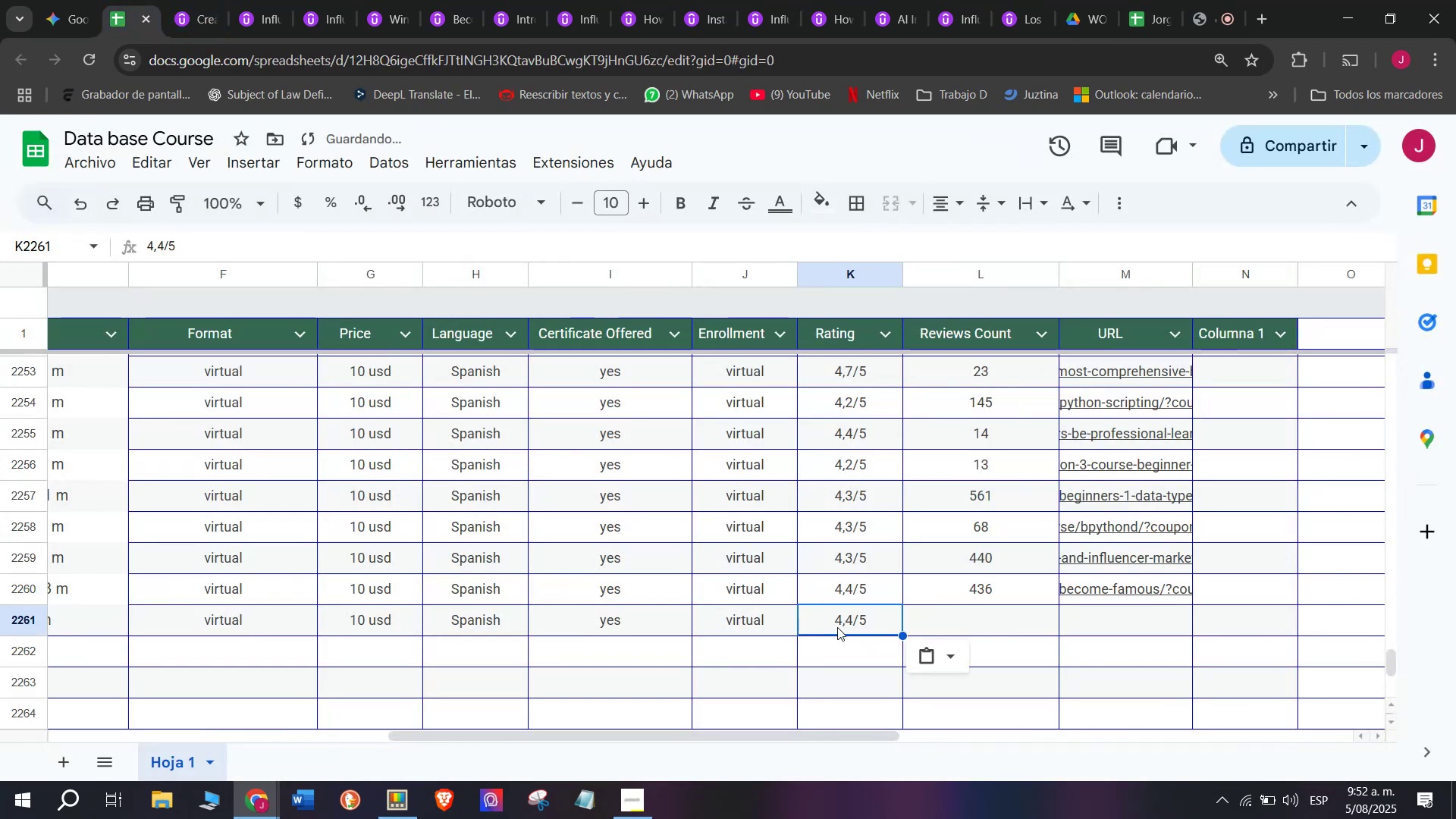 
key(Control+ControlLeft)
 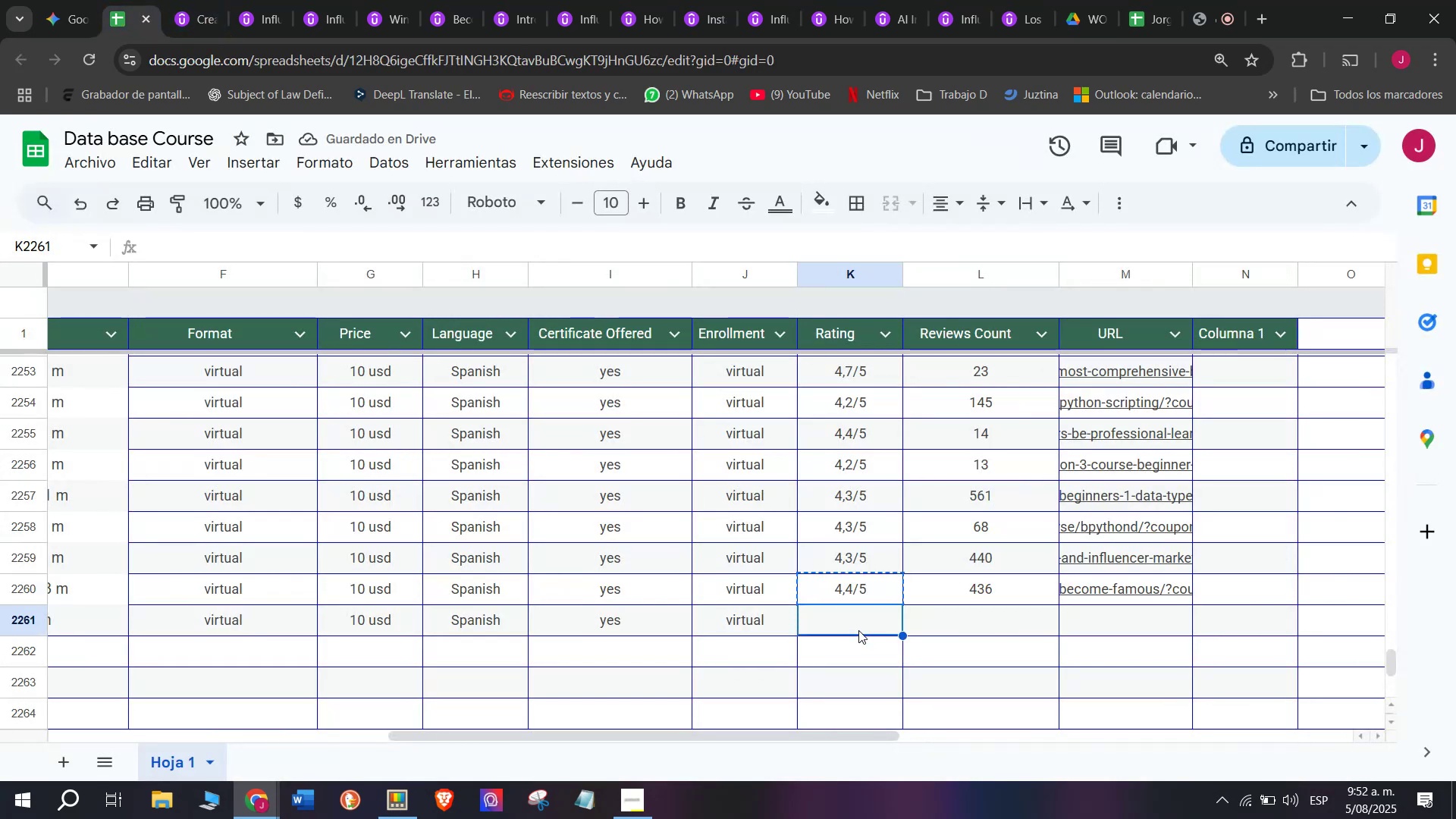 
key(Control+V)
 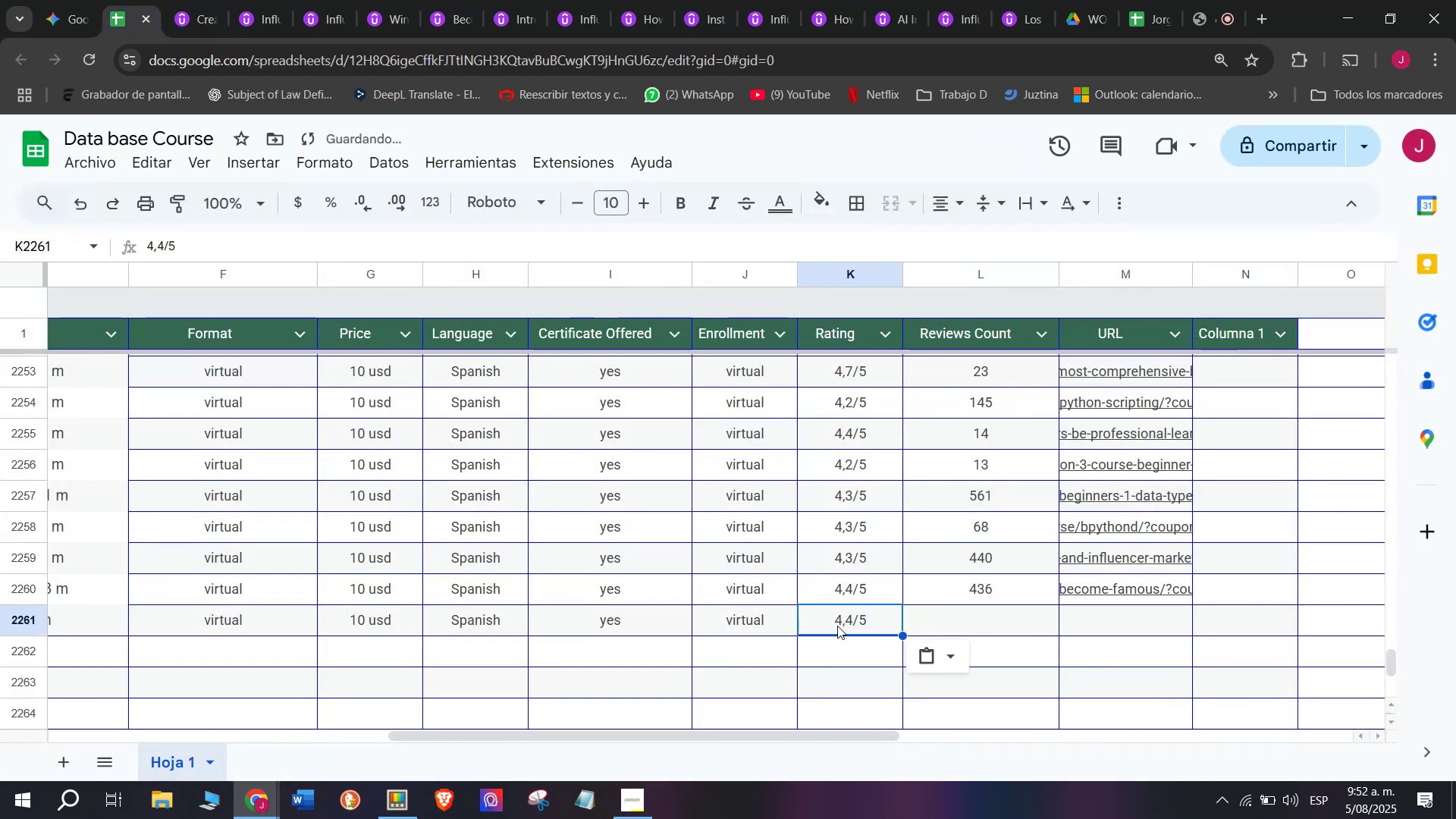 
double_click([837, 626])
 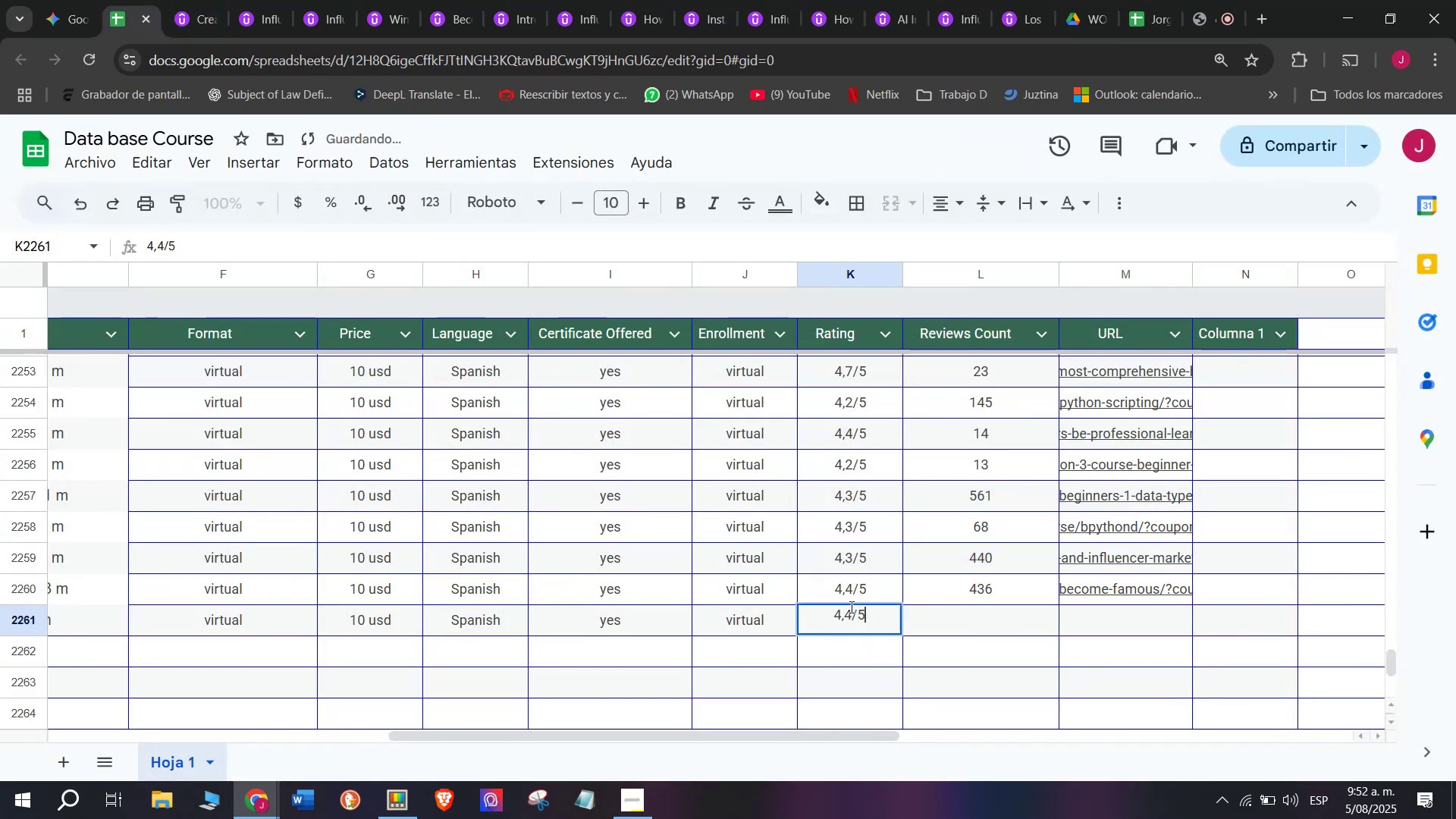 
left_click([850, 607])
 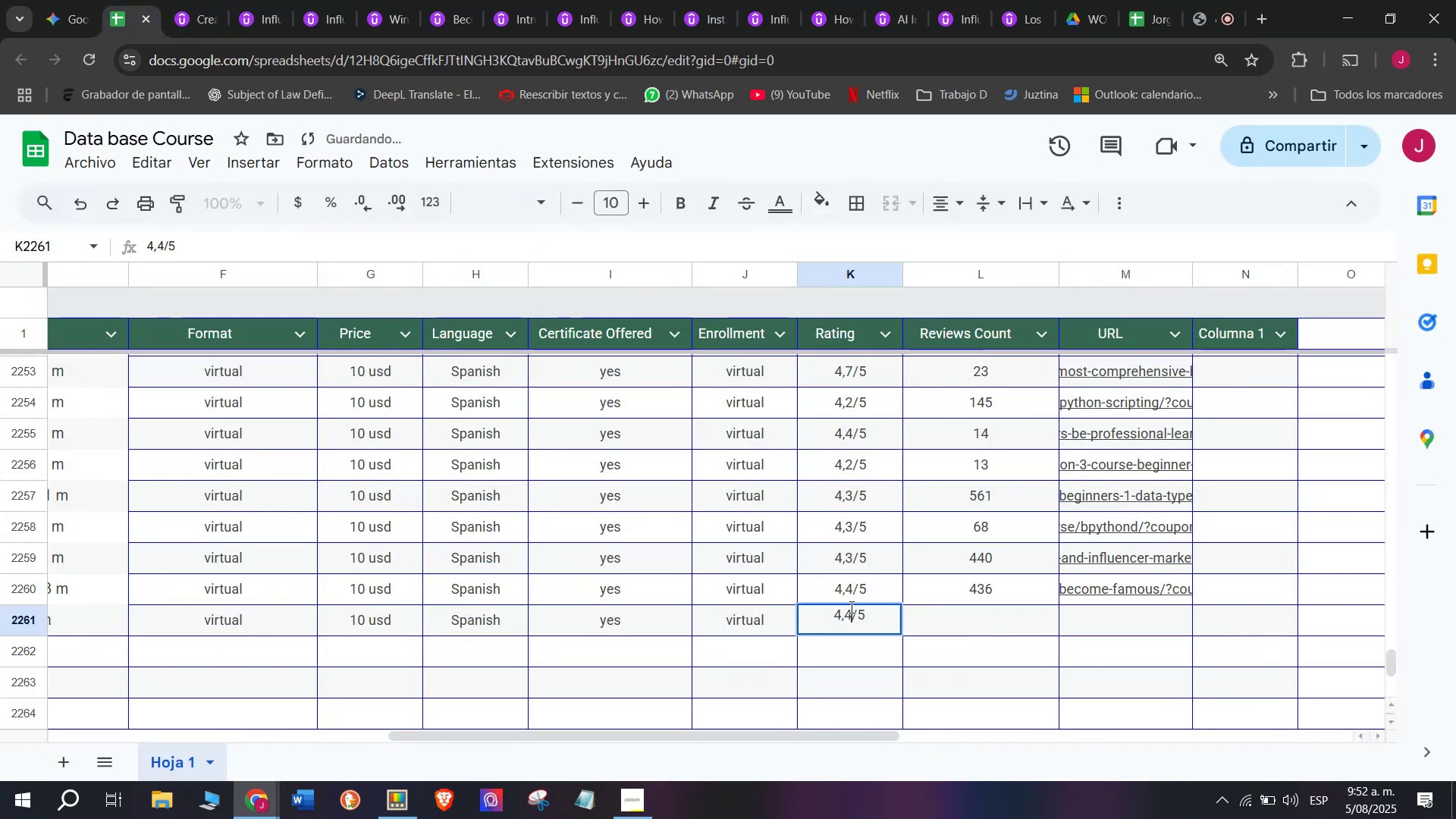 
key(Q)
 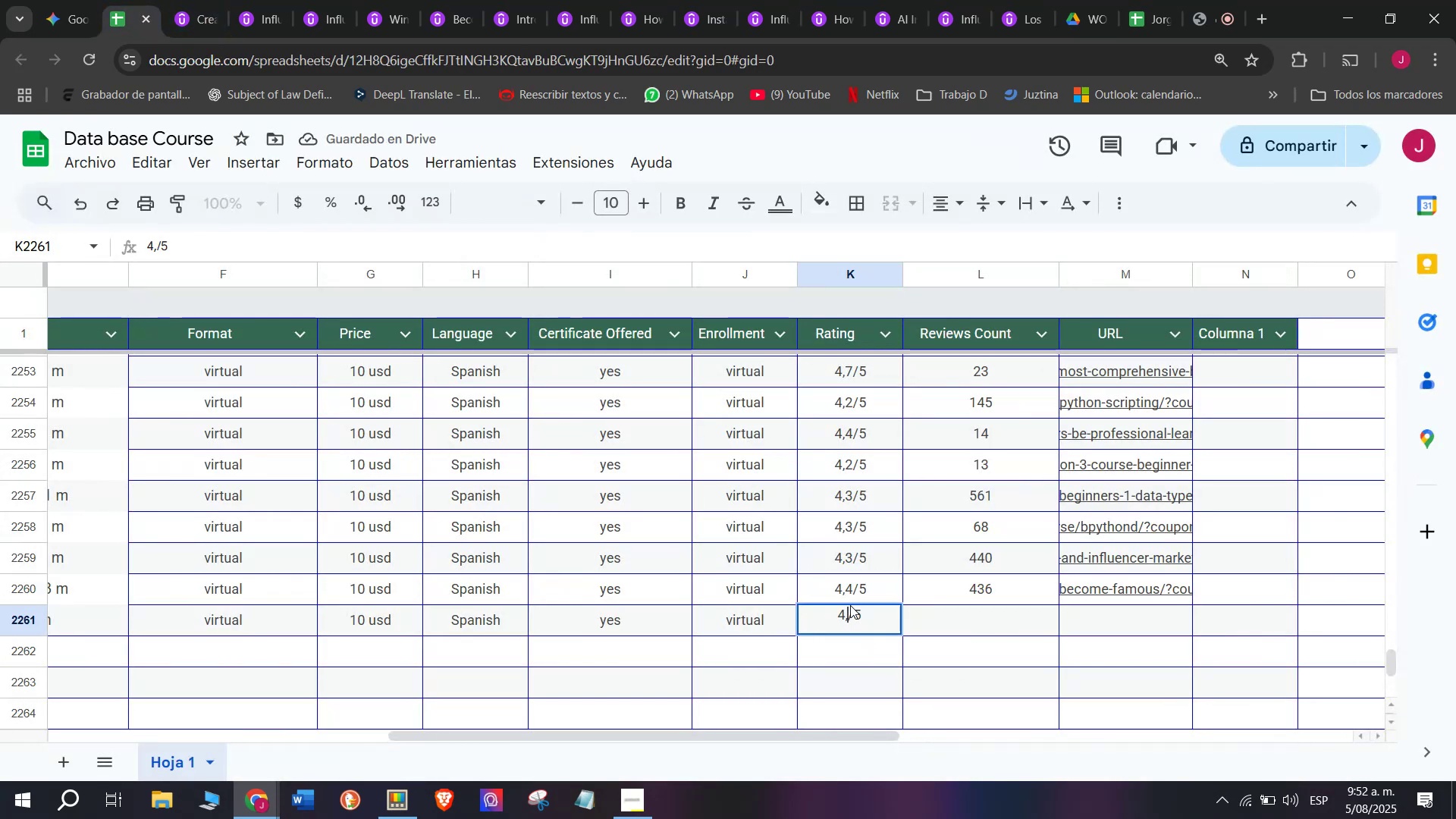 
key(Backspace)
 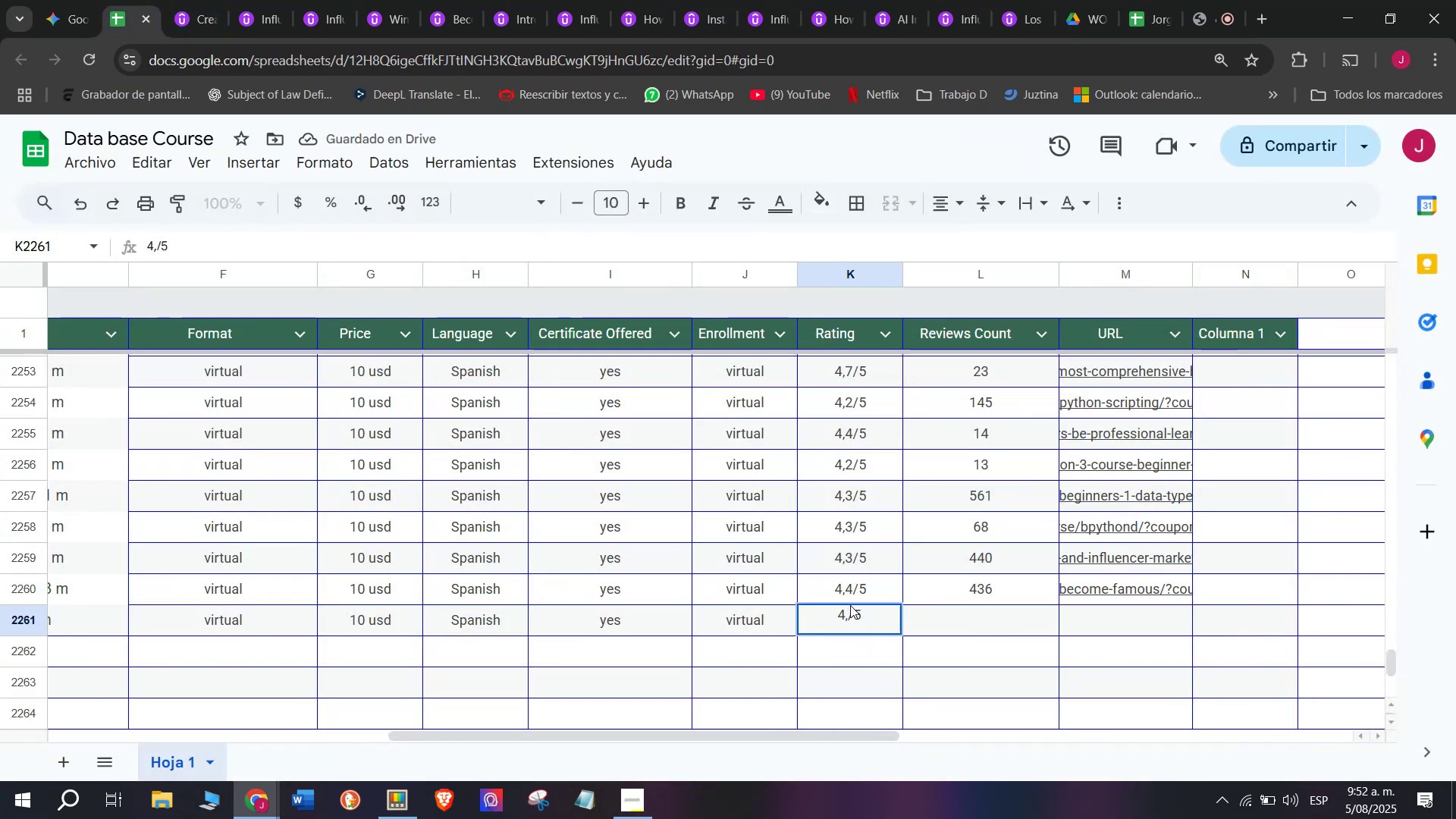 
key(6)
 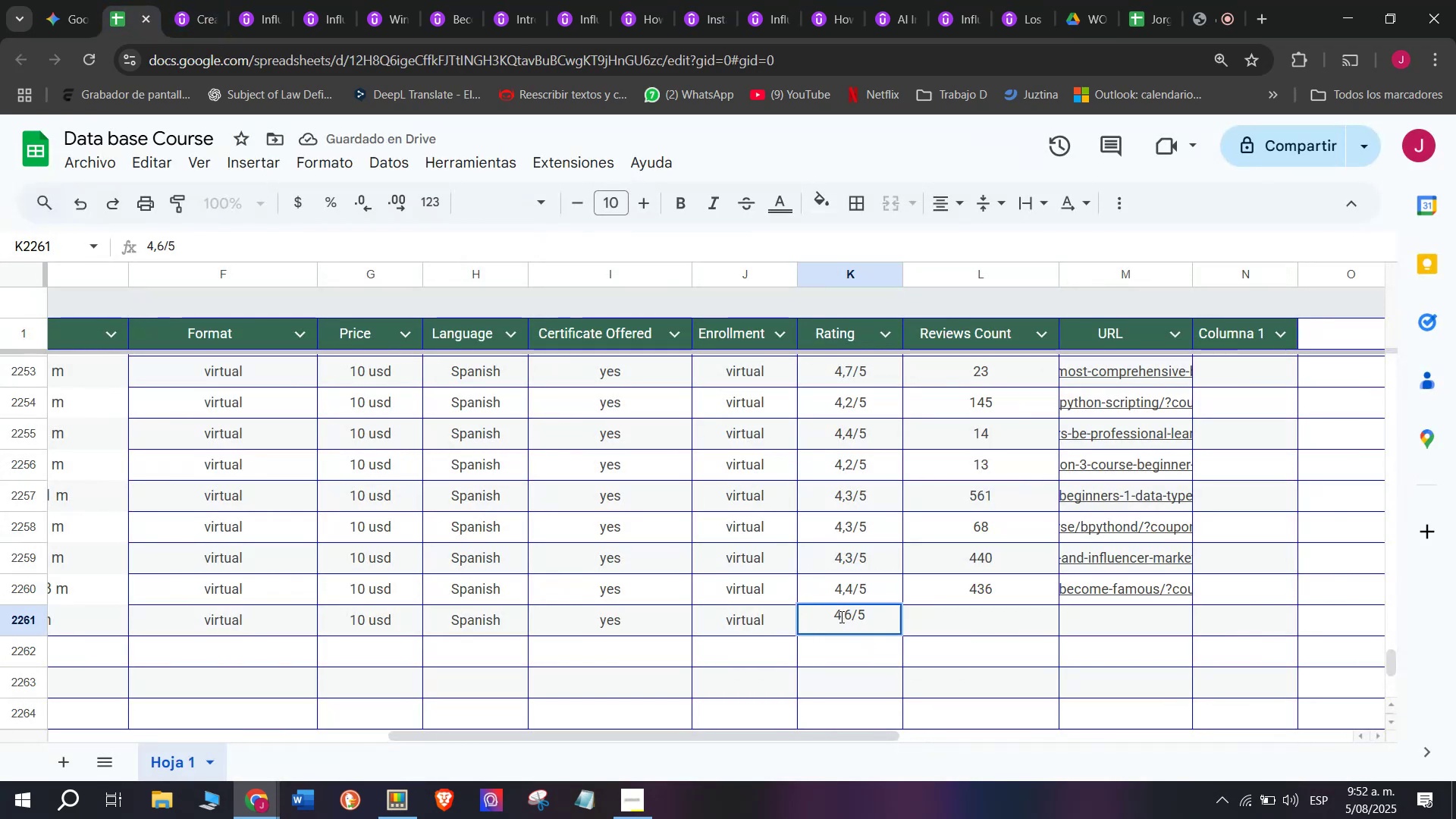 
left_click([840, 616])
 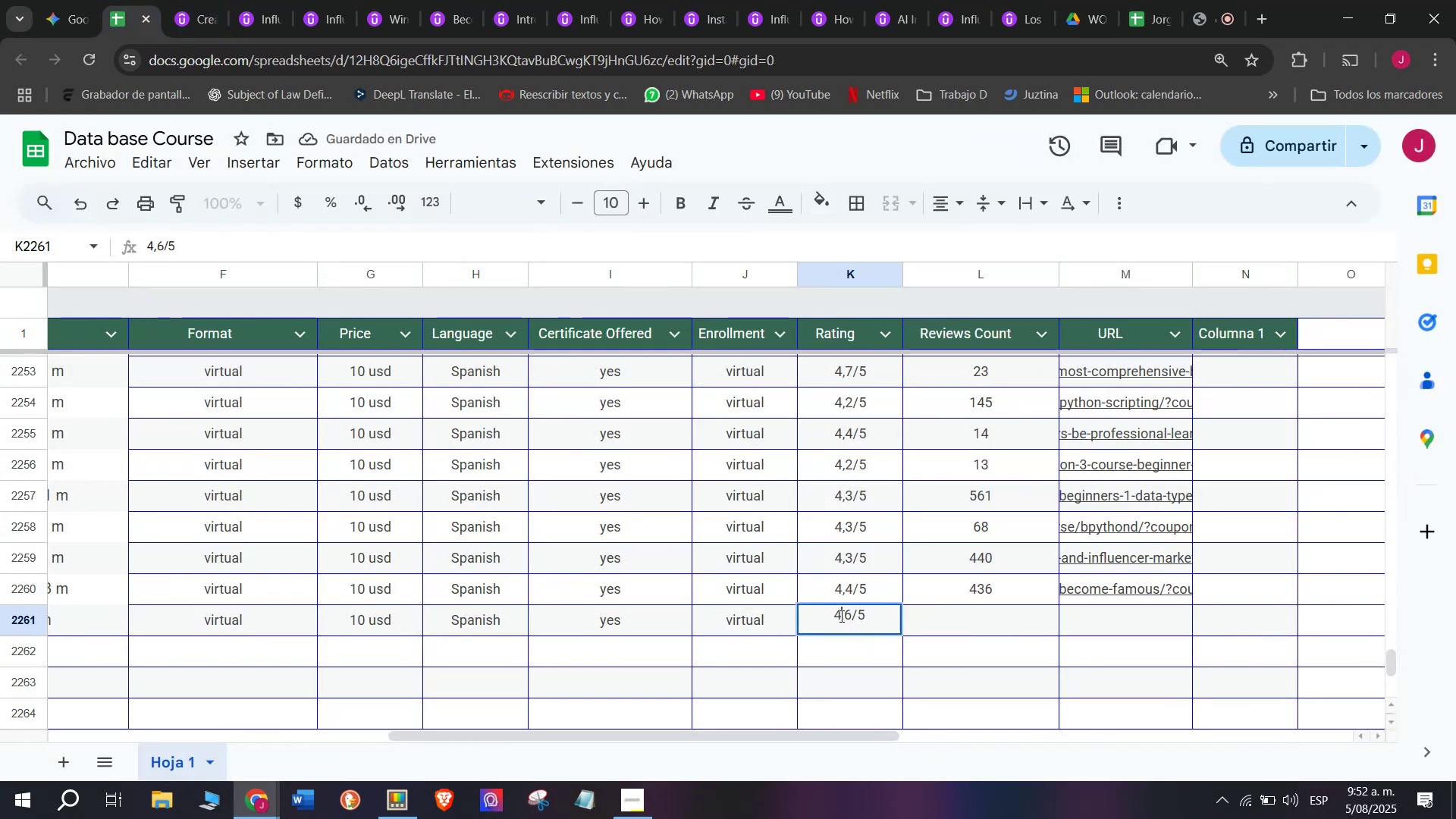 
key(Backspace)
type(q3)
 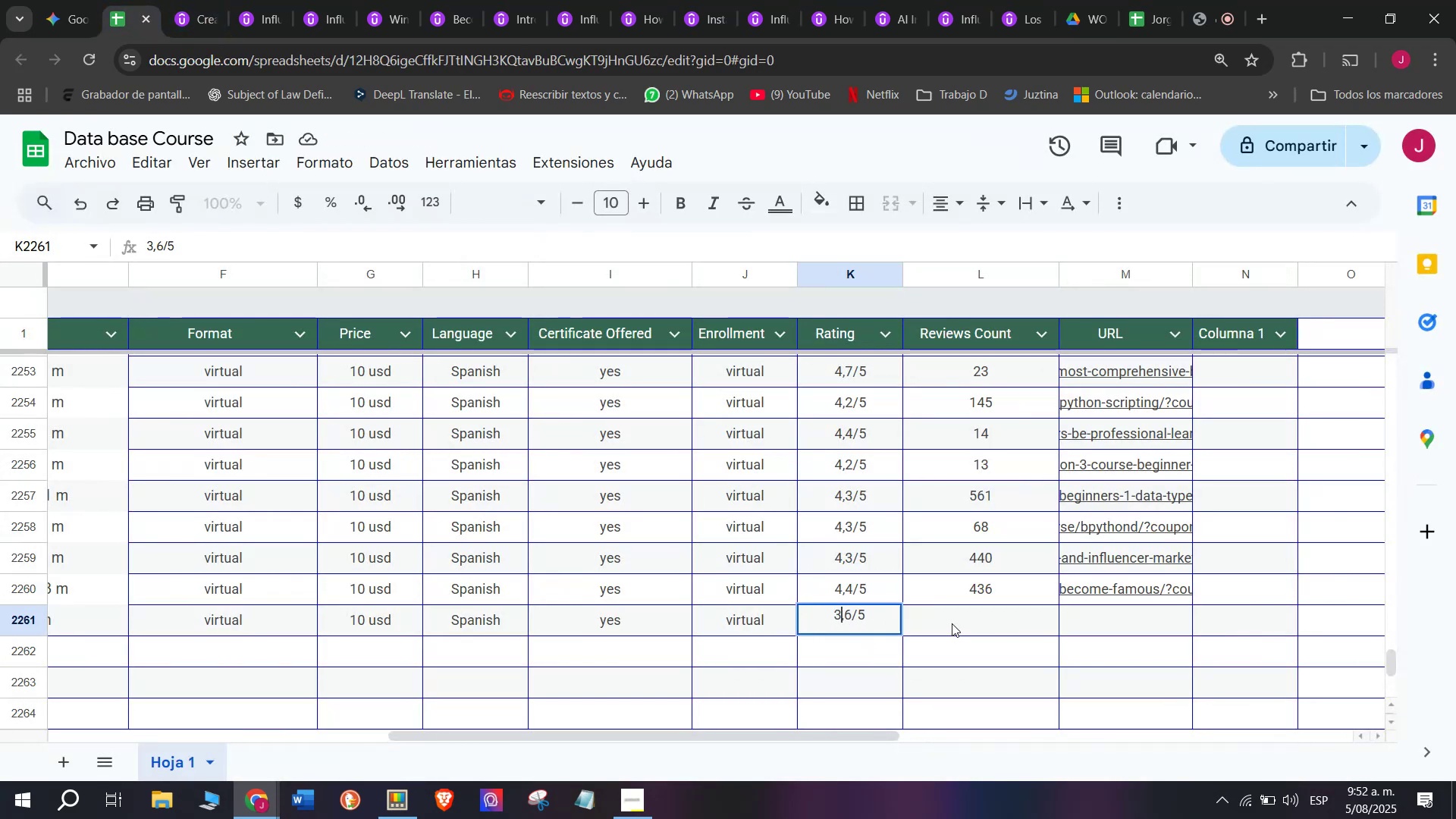 
left_click([952, 623])
 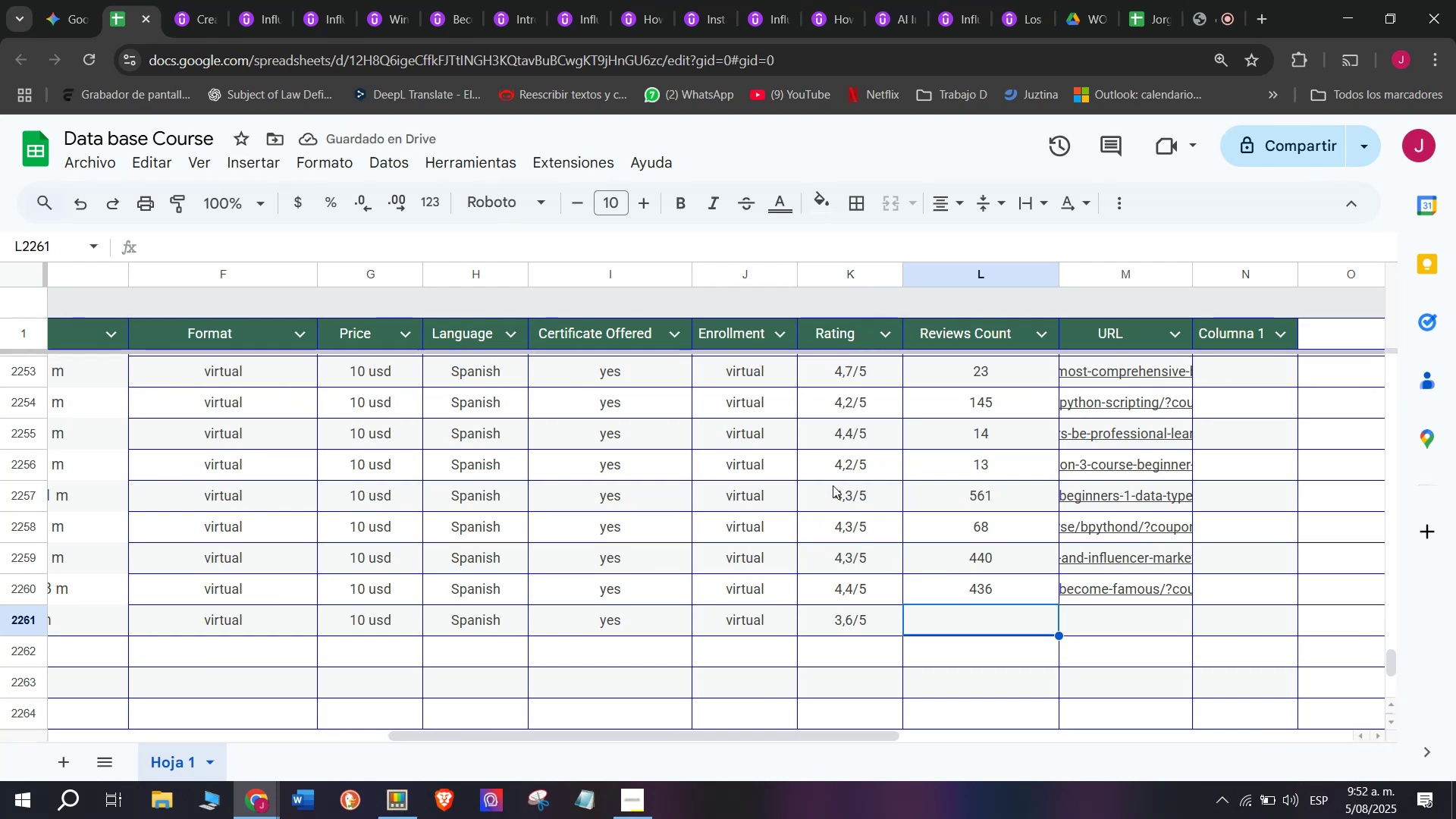 
left_click([190, 0])
 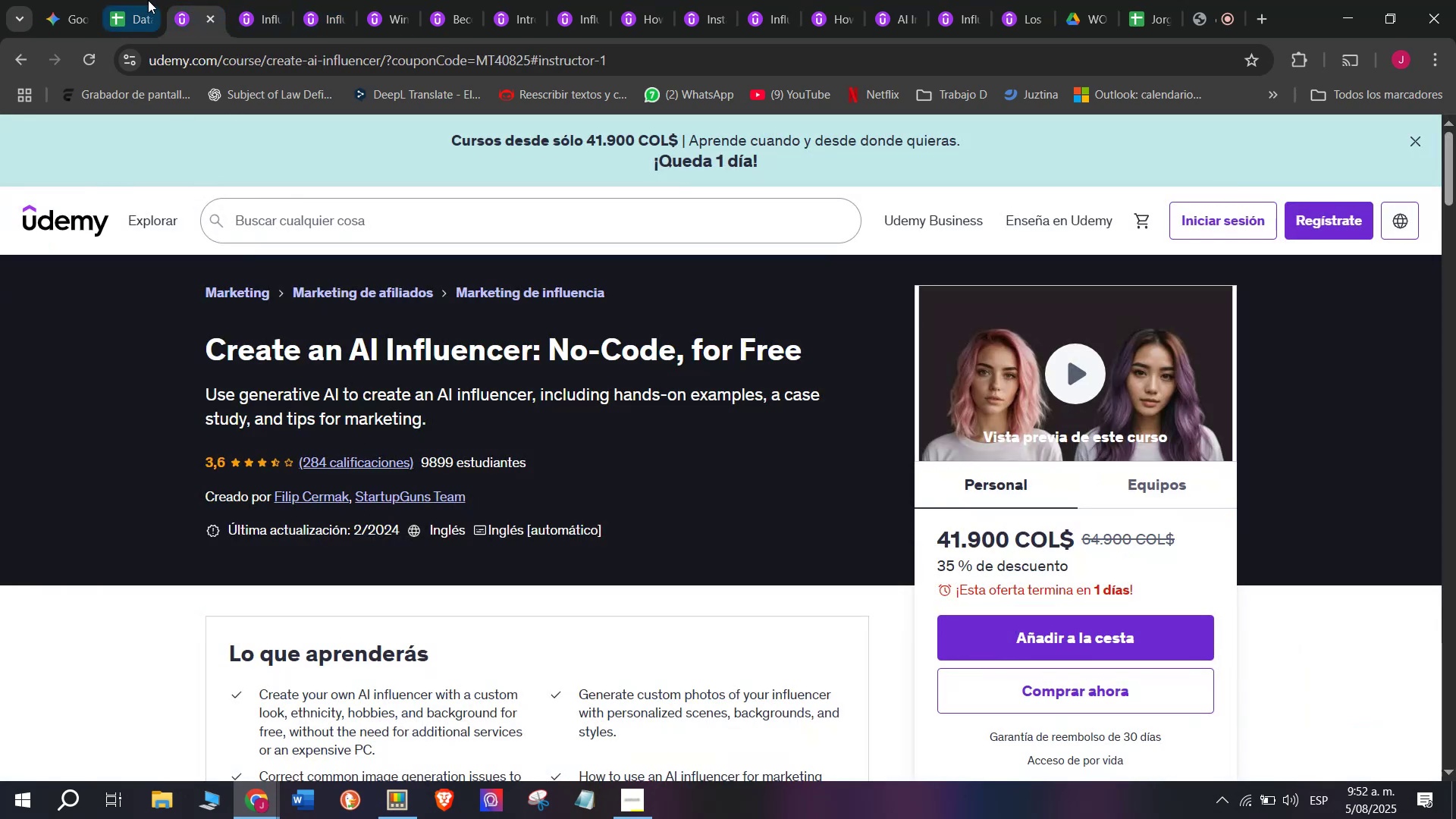 
left_click([148, 0])
 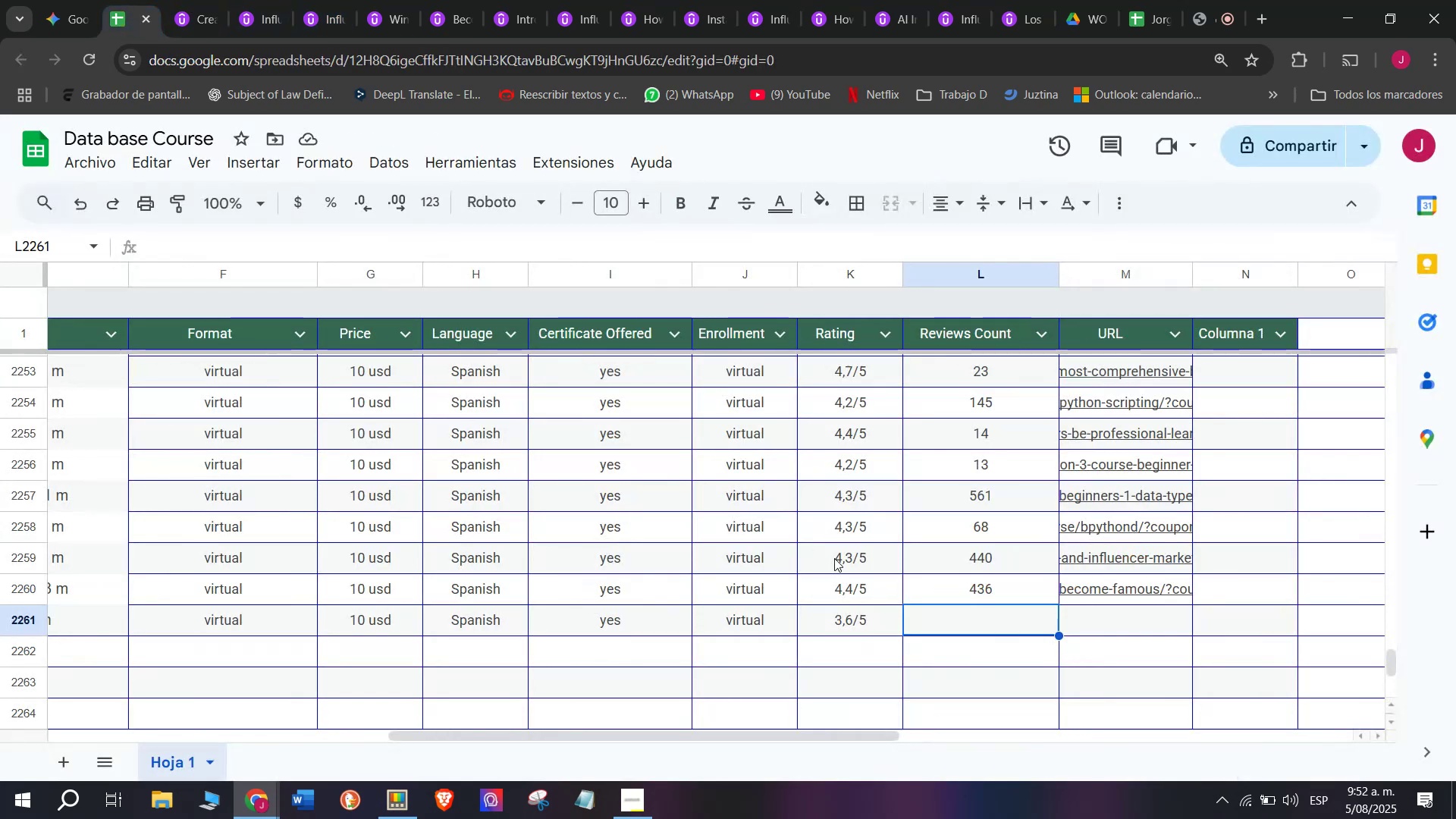 
type(284)
 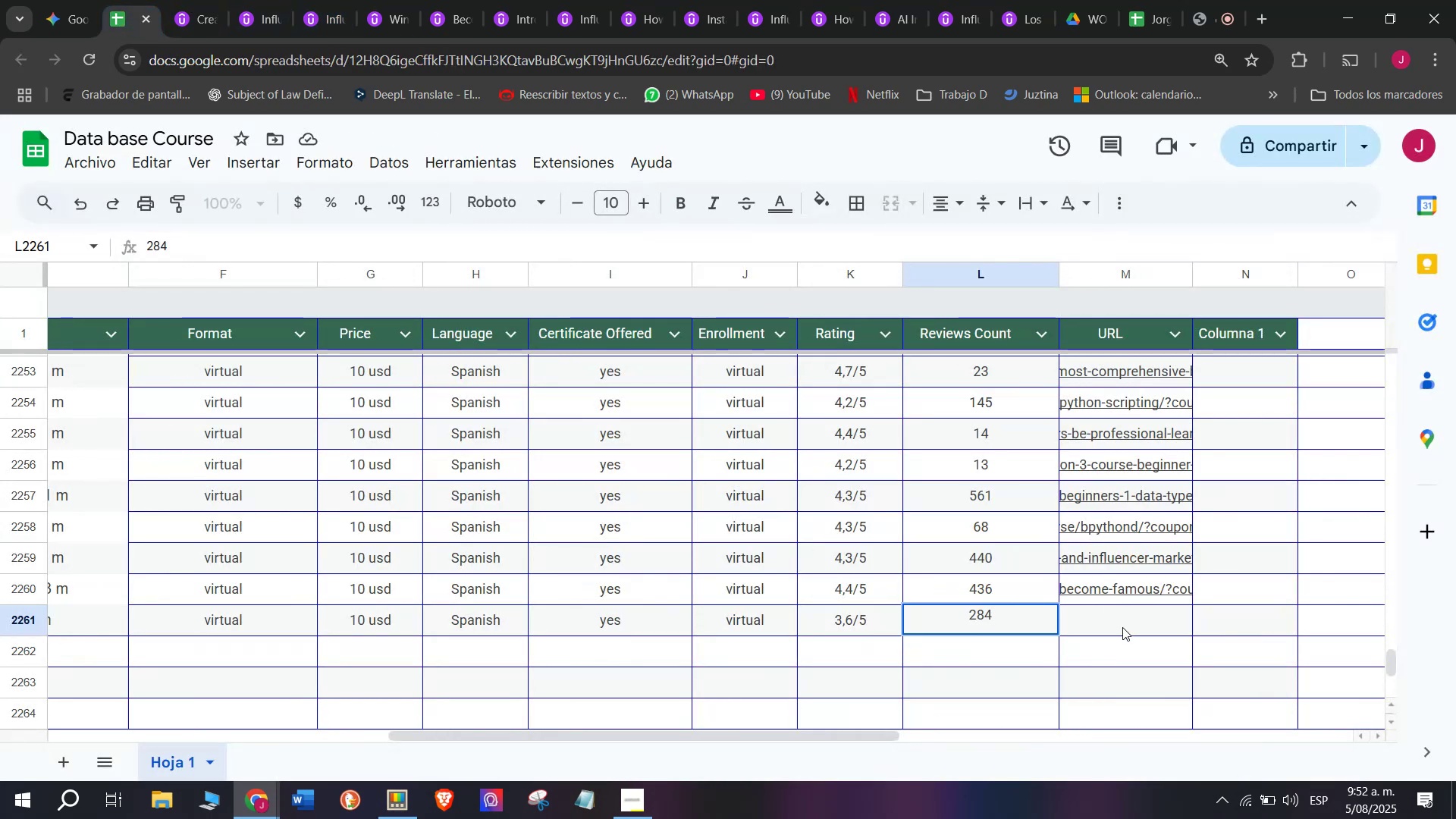 
left_click([1110, 623])
 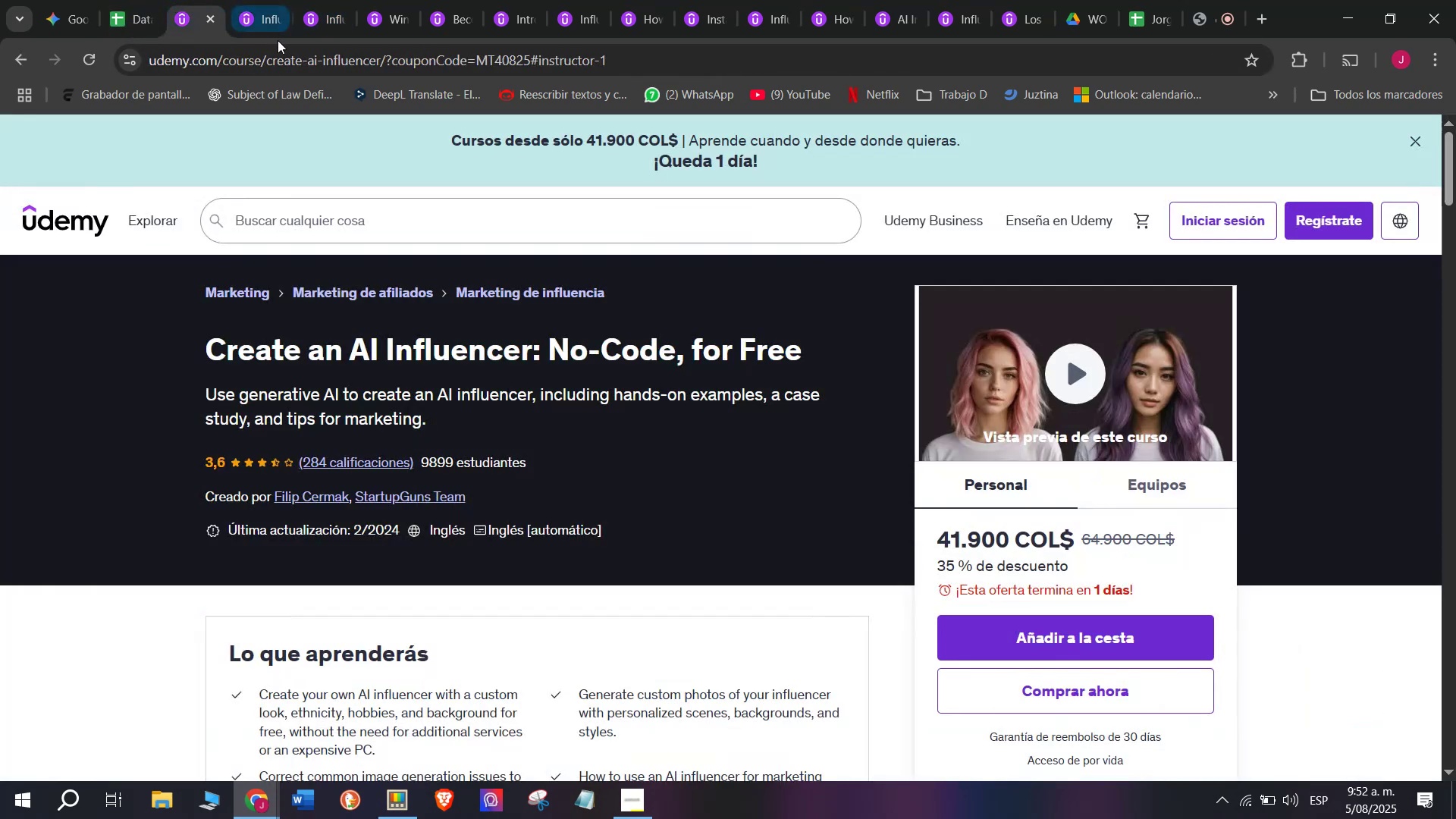 
double_click([296, 61])
 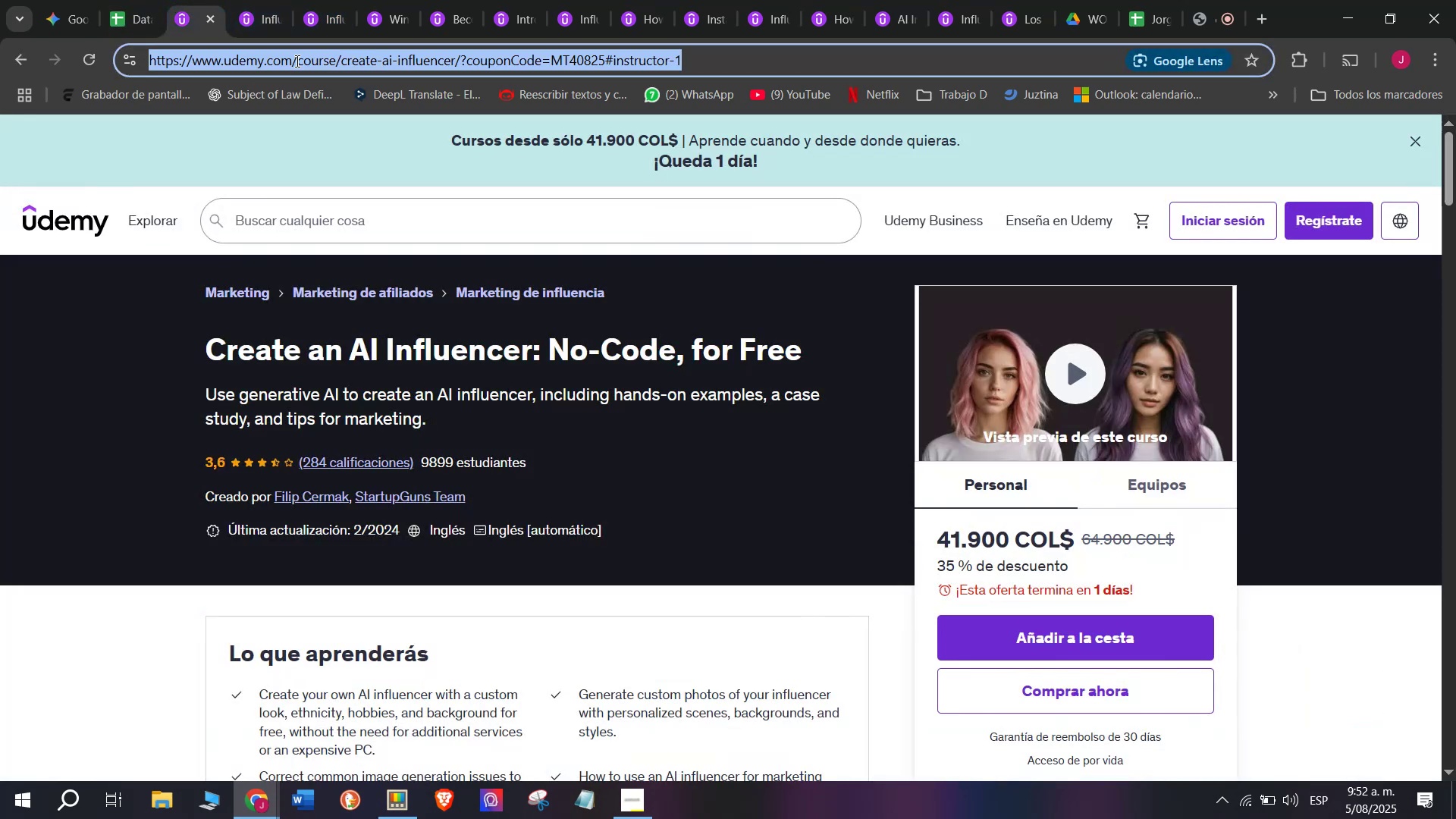 
triple_click([296, 61])
 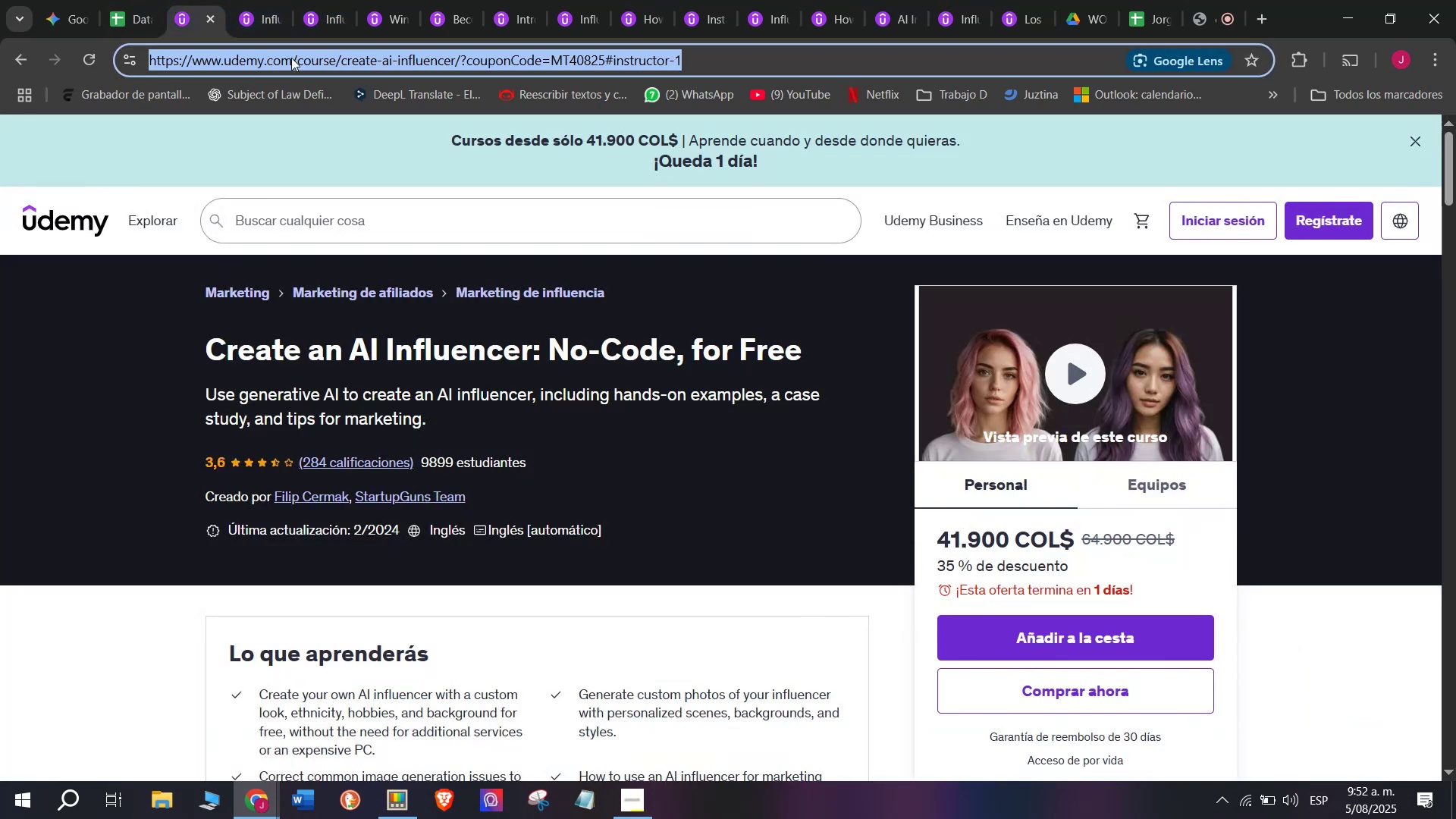 
key(Control+ControlLeft)
 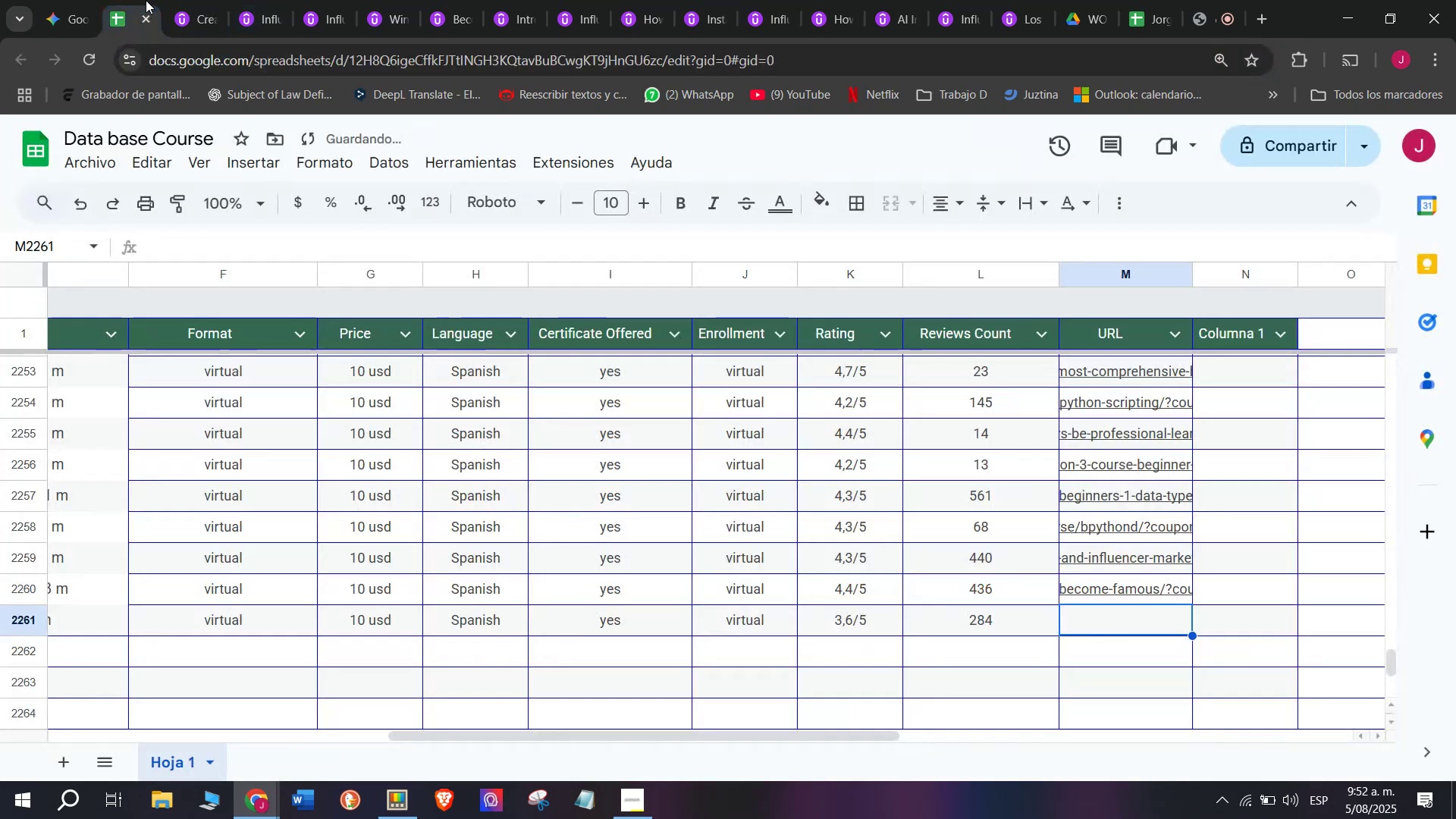 
key(Break)
 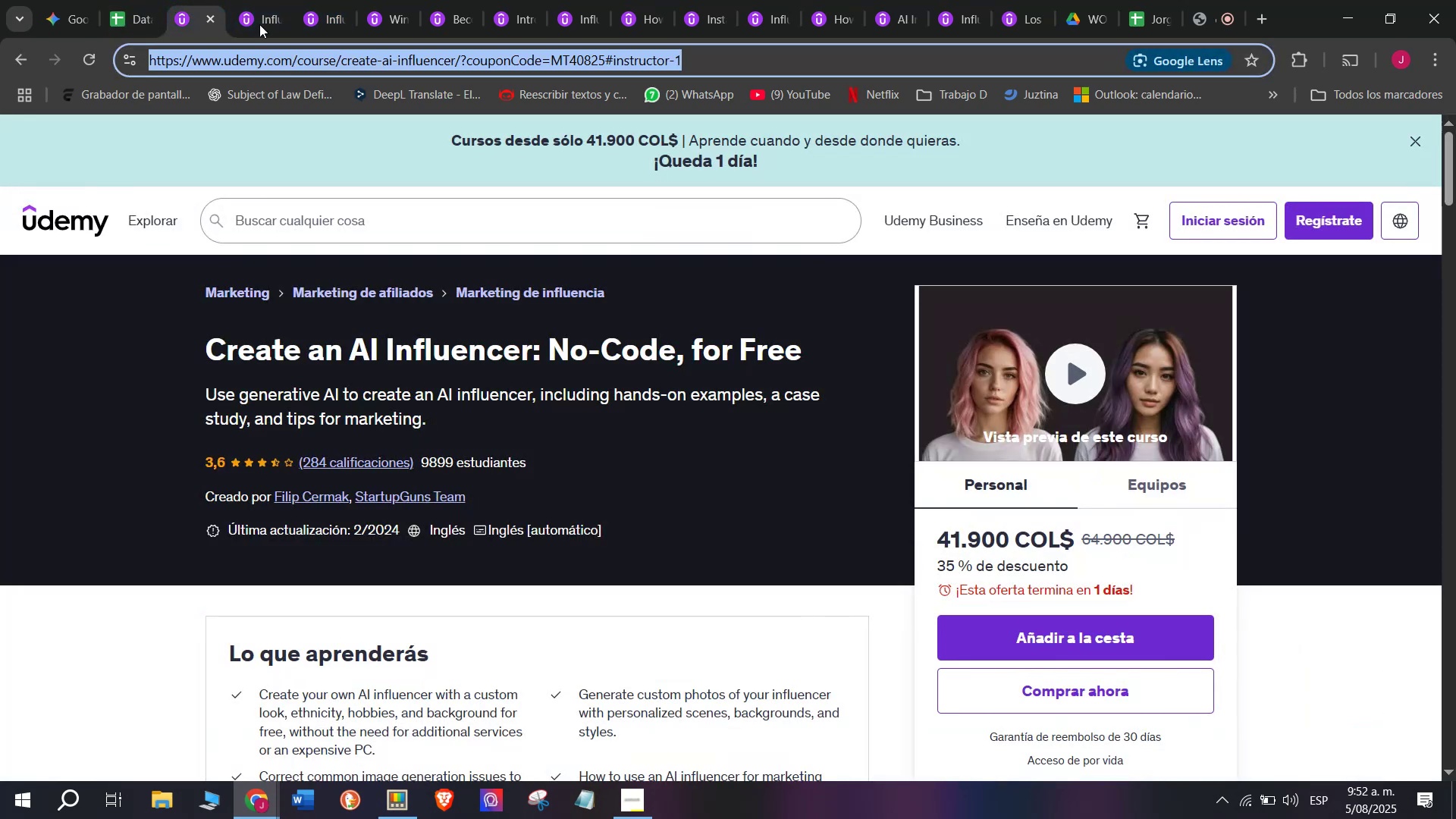 
key(Control+C)
 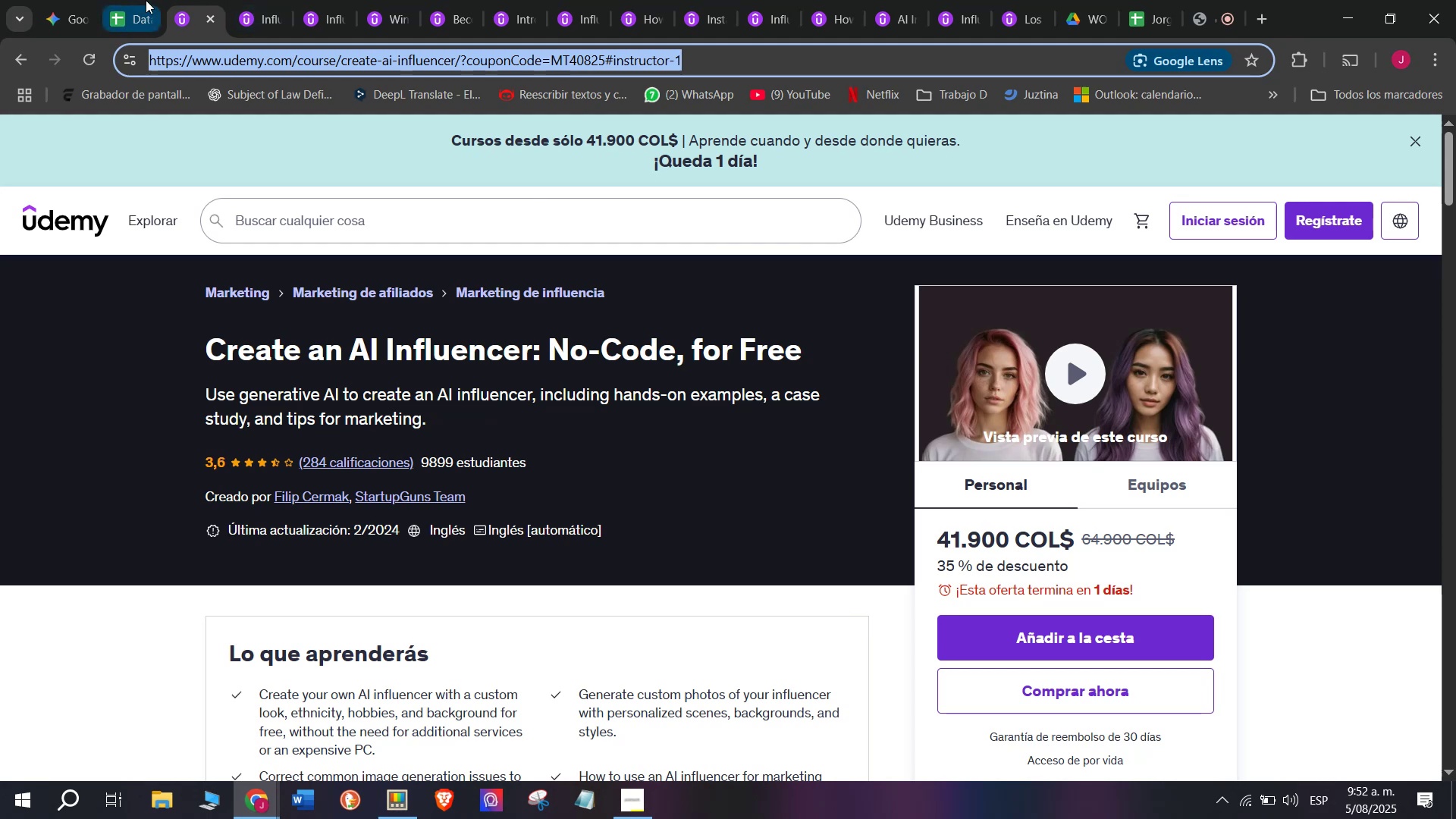 
left_click([146, 0])
 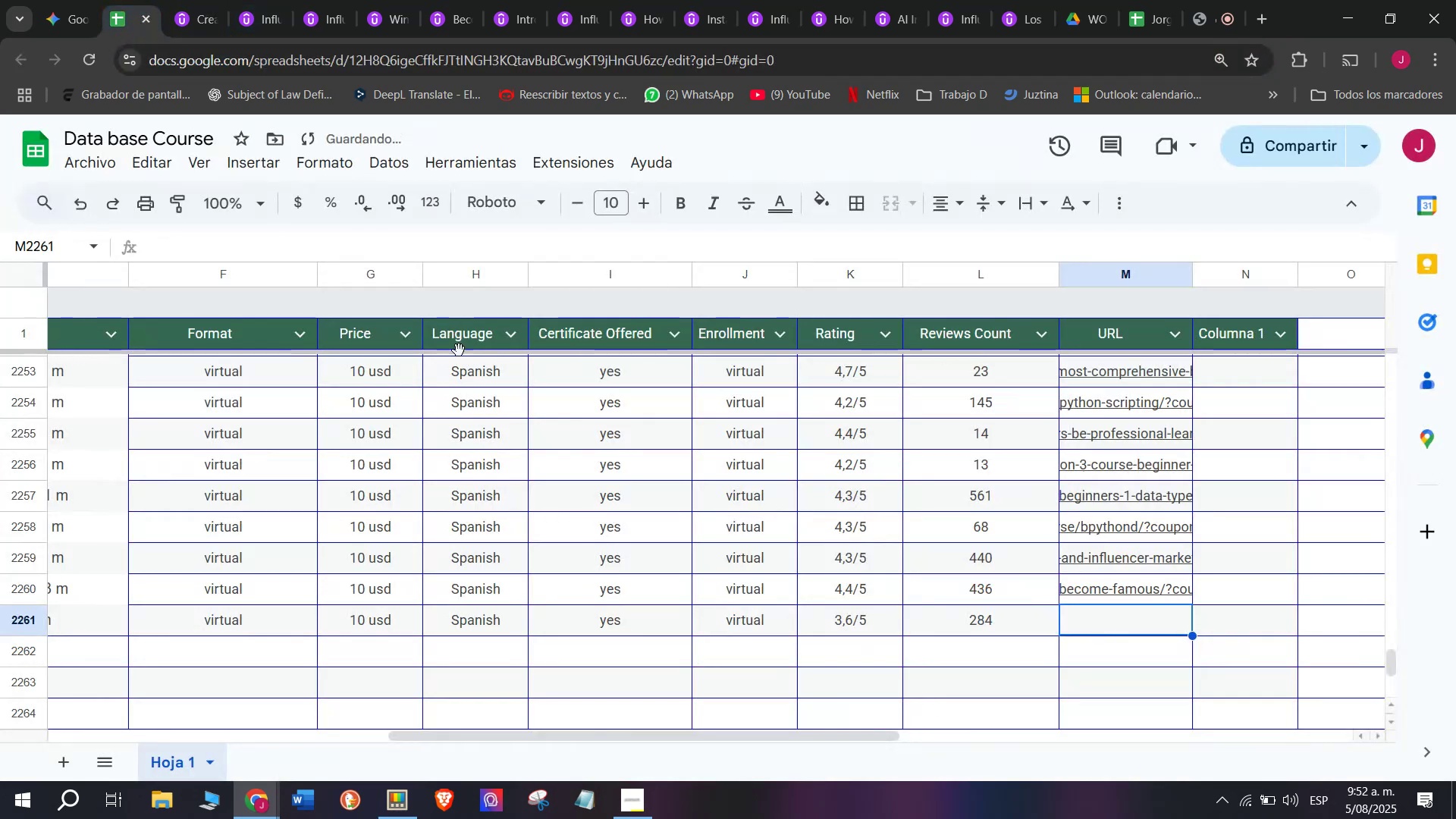 
key(Control+ControlLeft)
 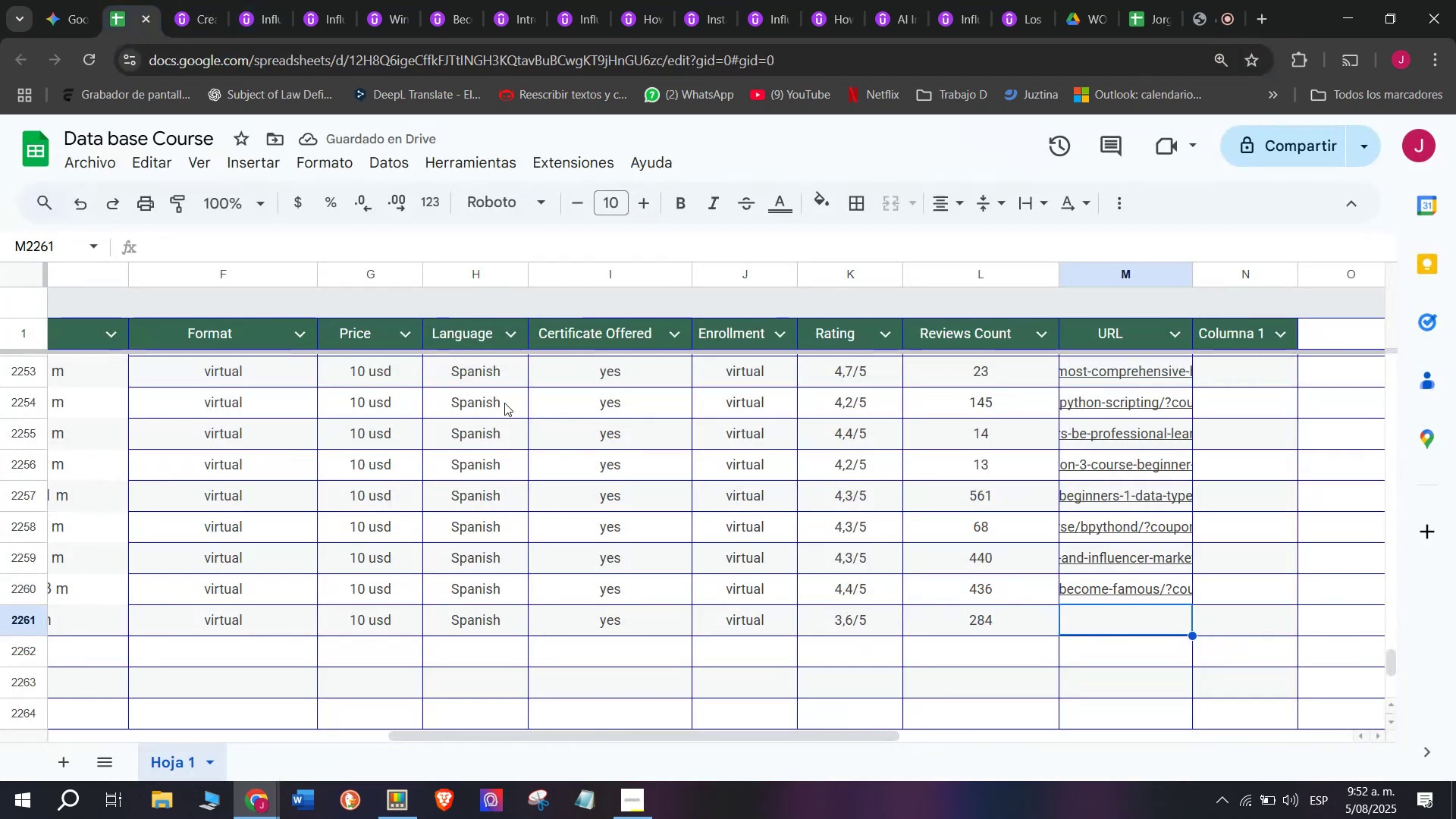 
key(Z)
 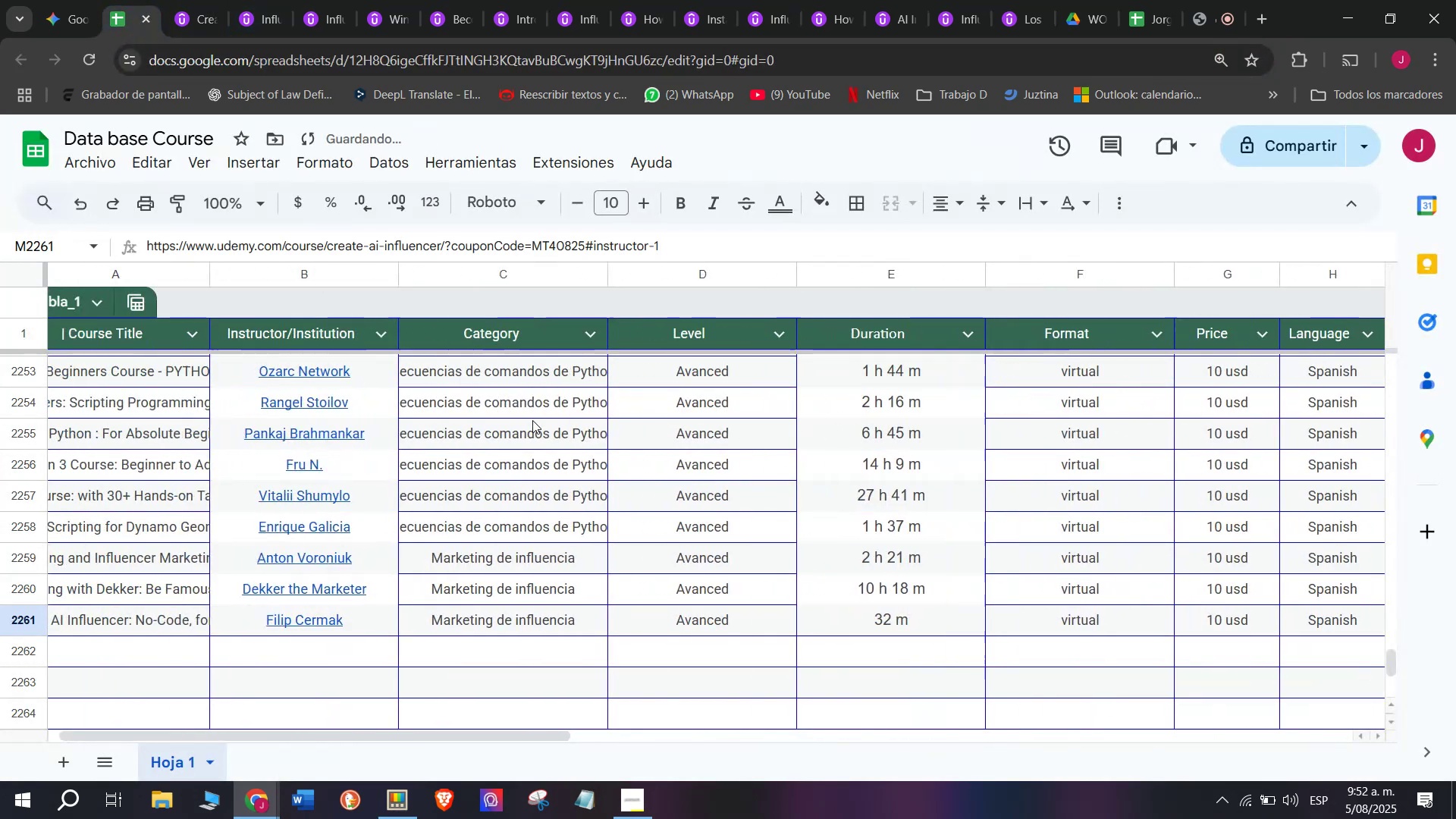 
key(Control+V)
 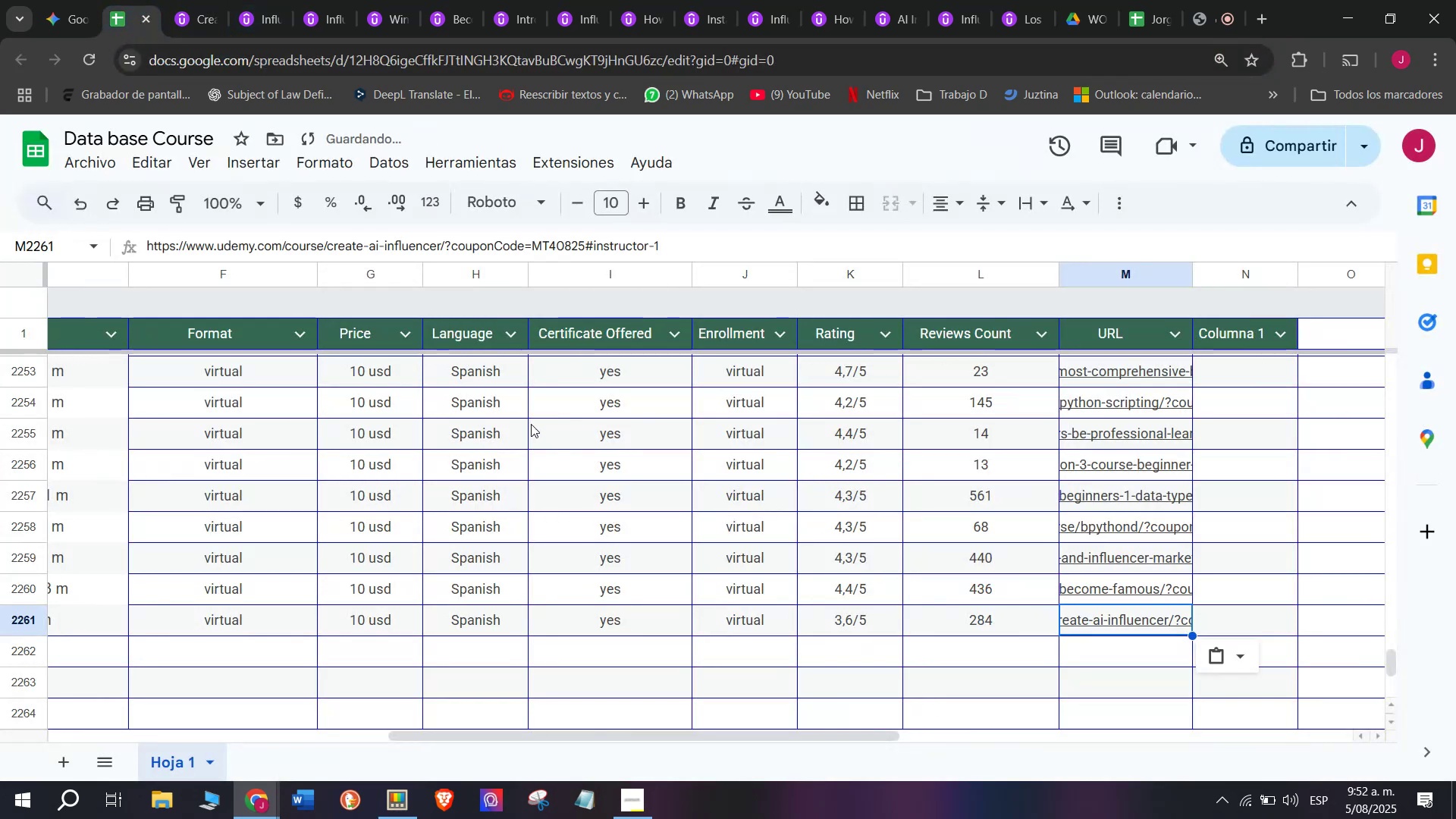 
scroll: coordinate [151, 650], scroll_direction: up, amount: 8.0
 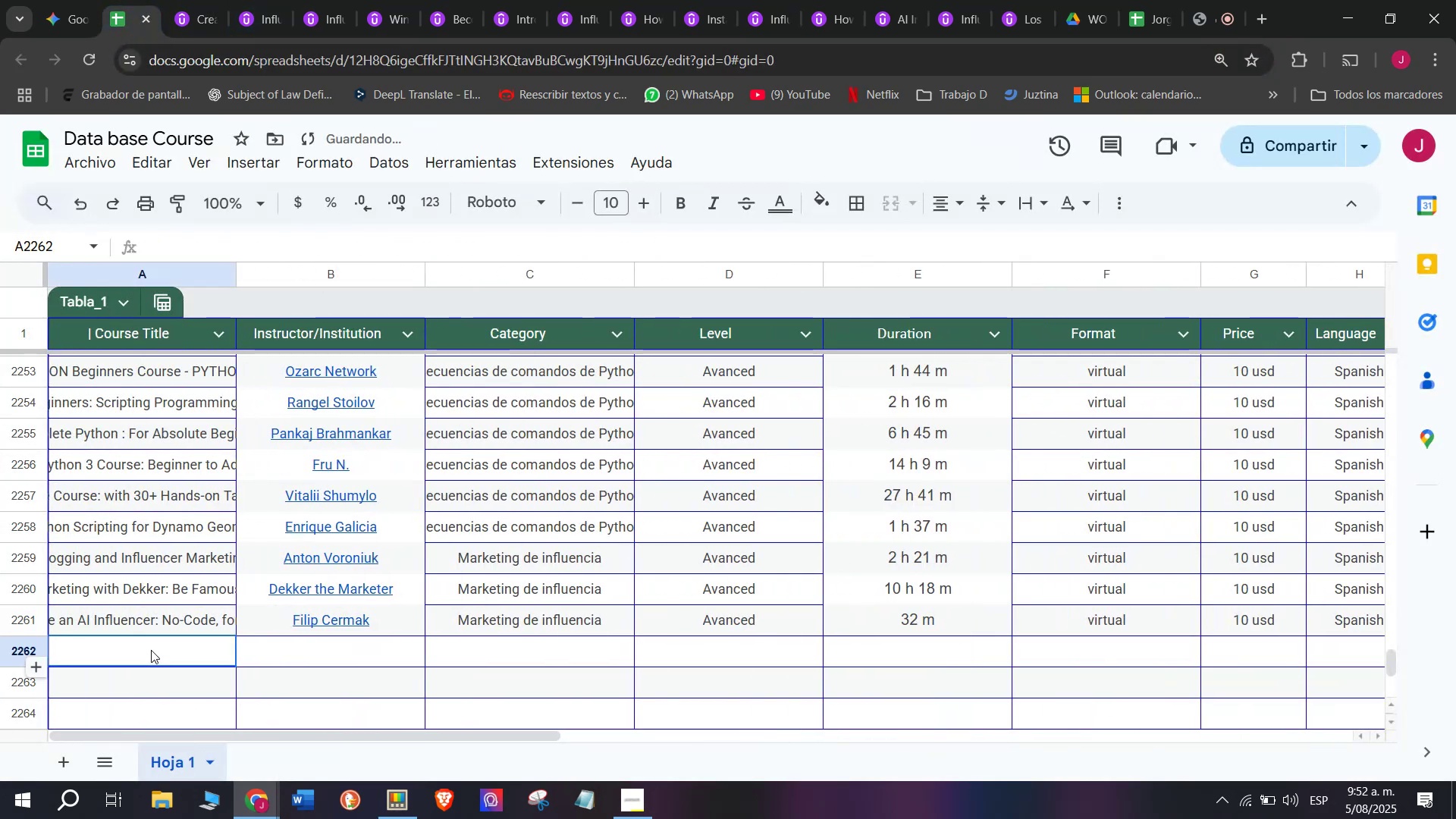 
left_click([151, 650])
 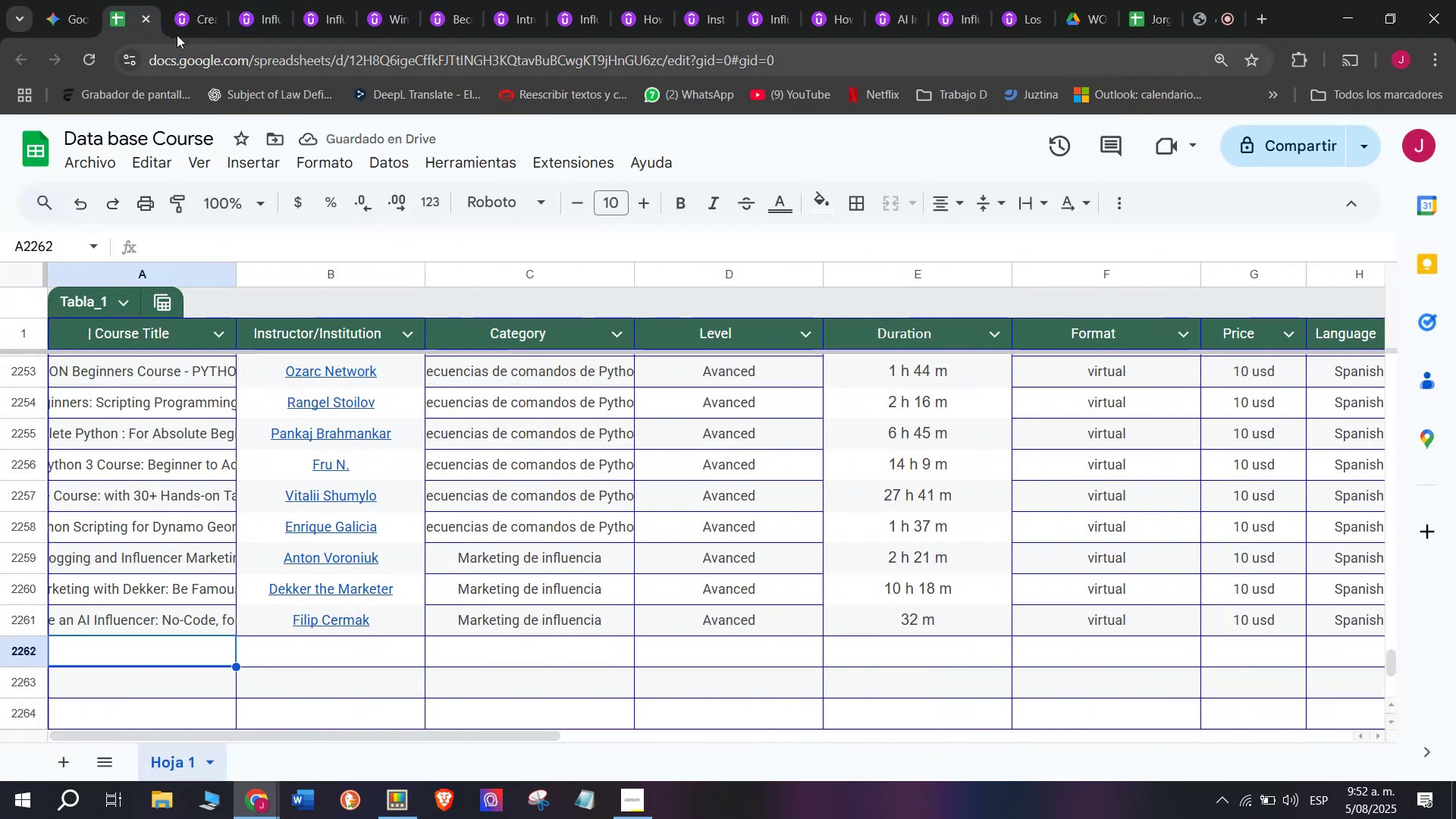 
left_click([191, 0])
 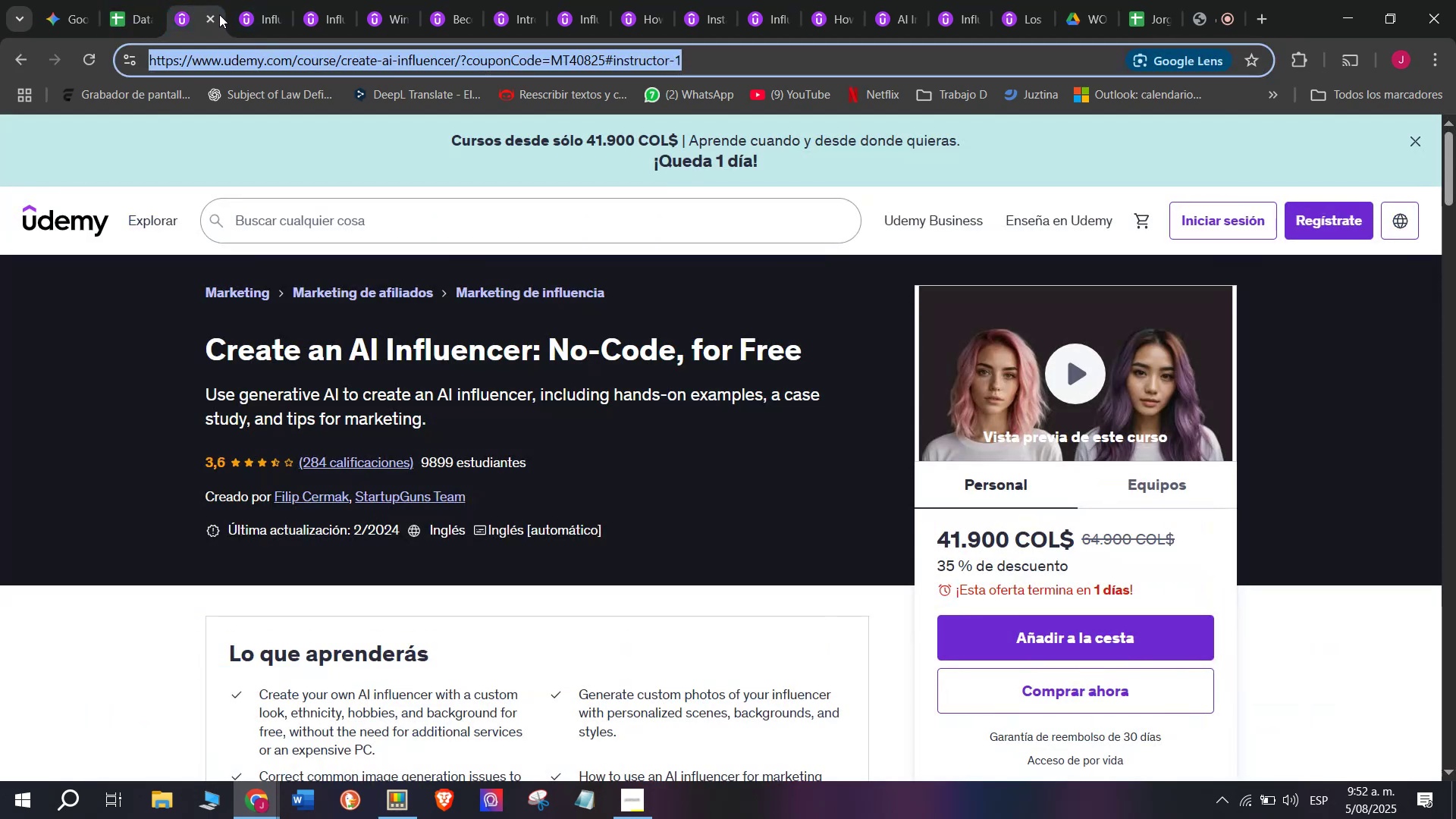 
left_click([218, 14])
 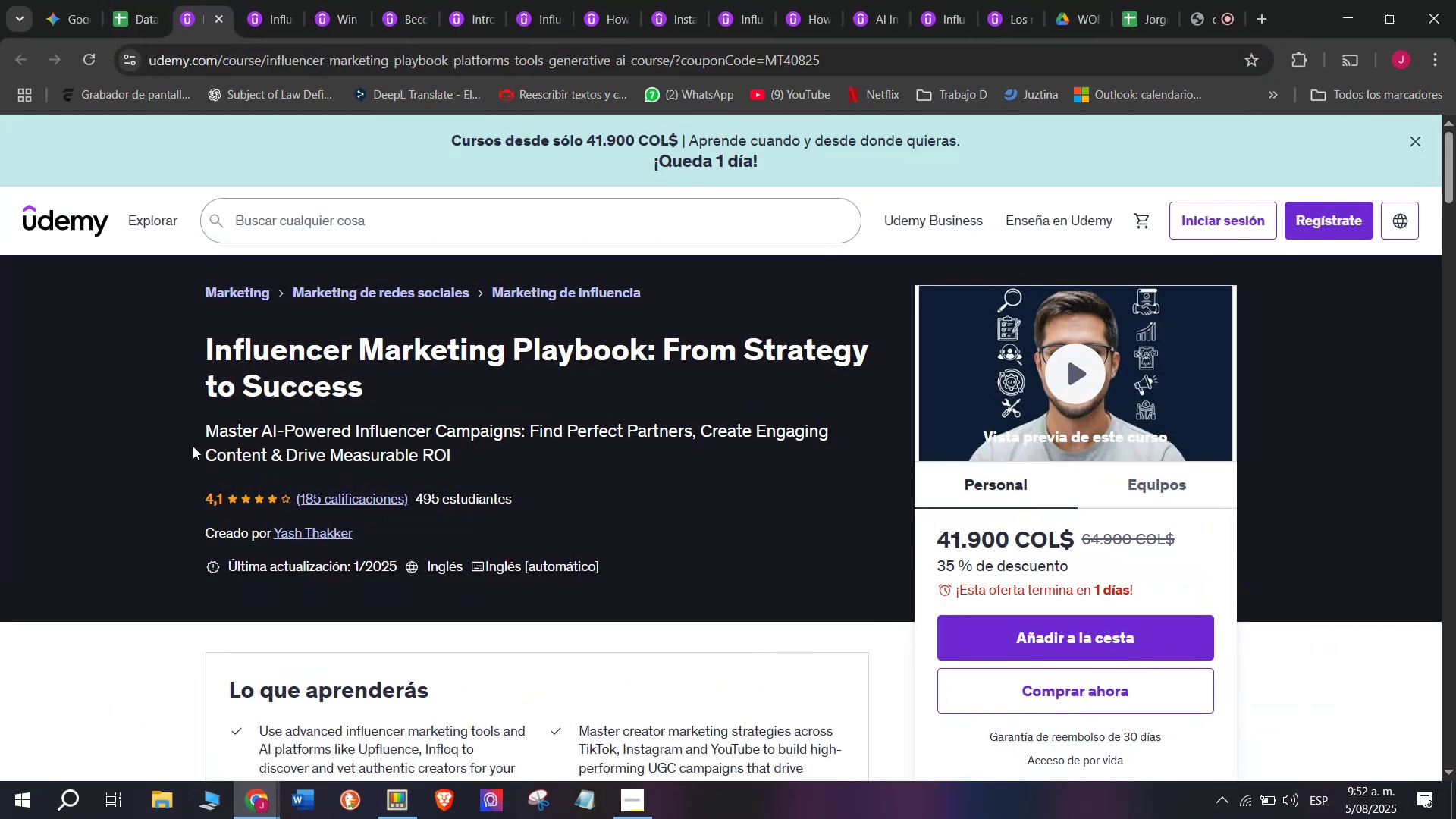 
left_click_drag(start_coordinate=[196, 350], to_coordinate=[372, 390])
 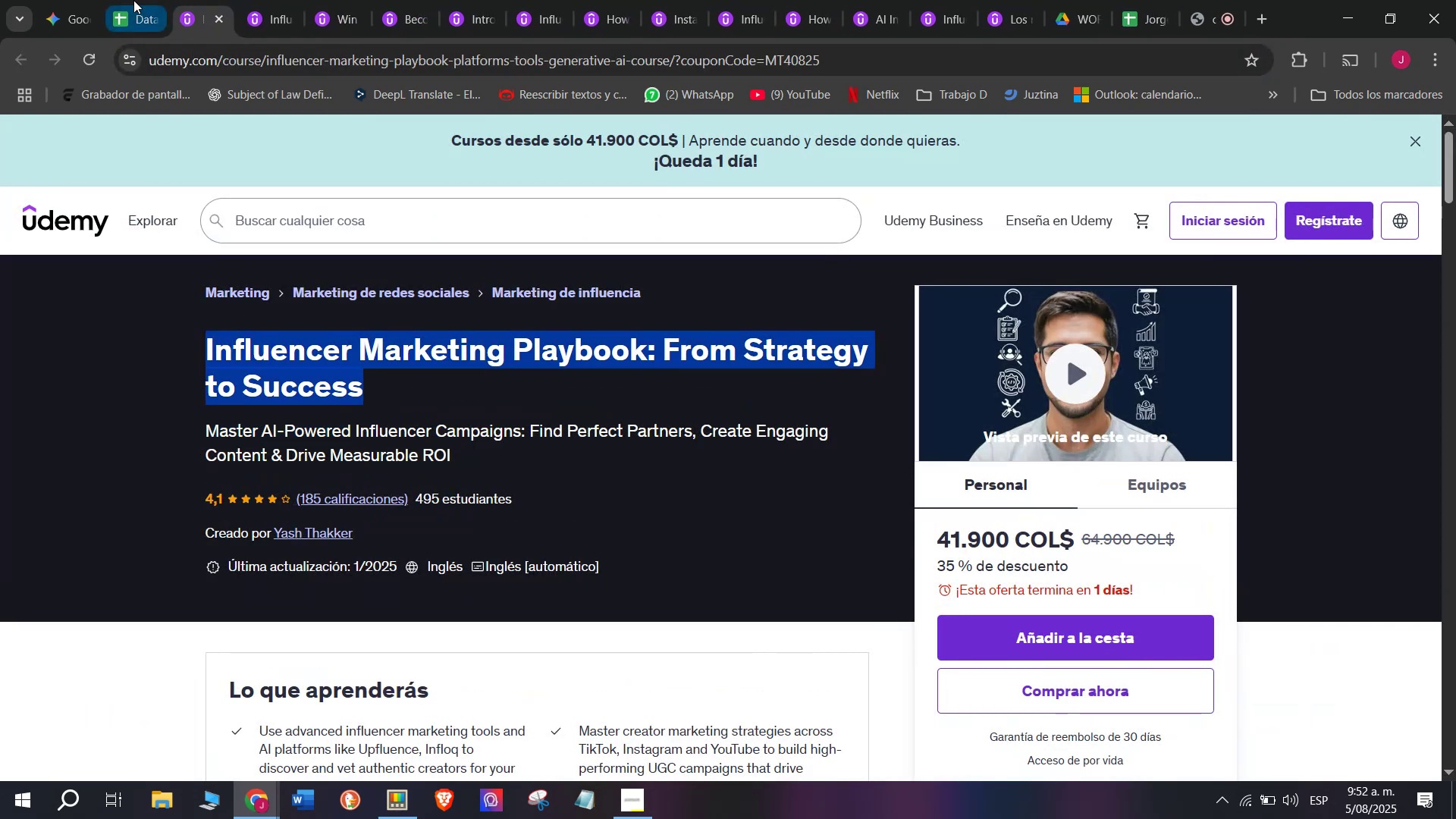 
key(Break)
 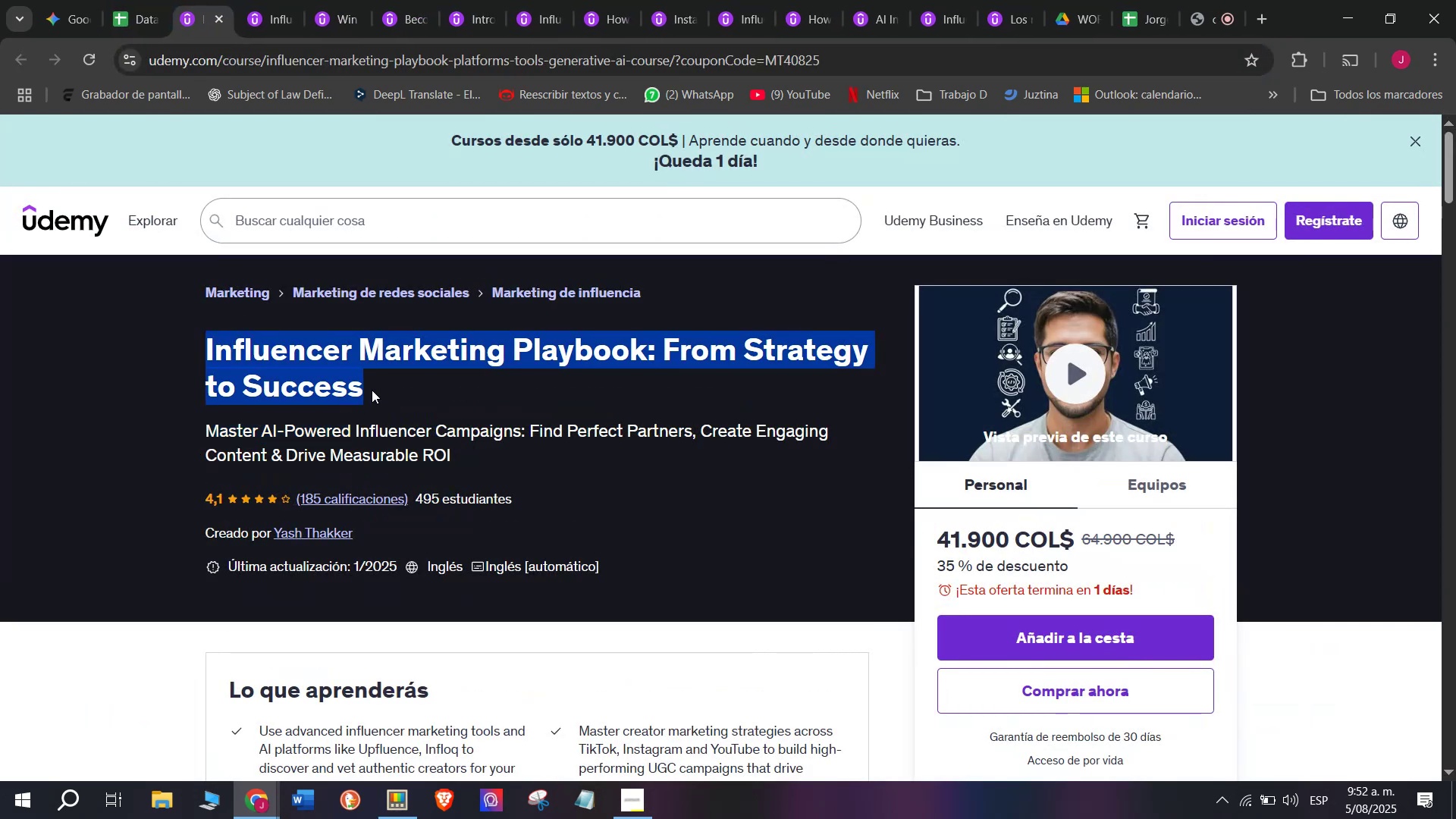 
key(Control+ControlLeft)
 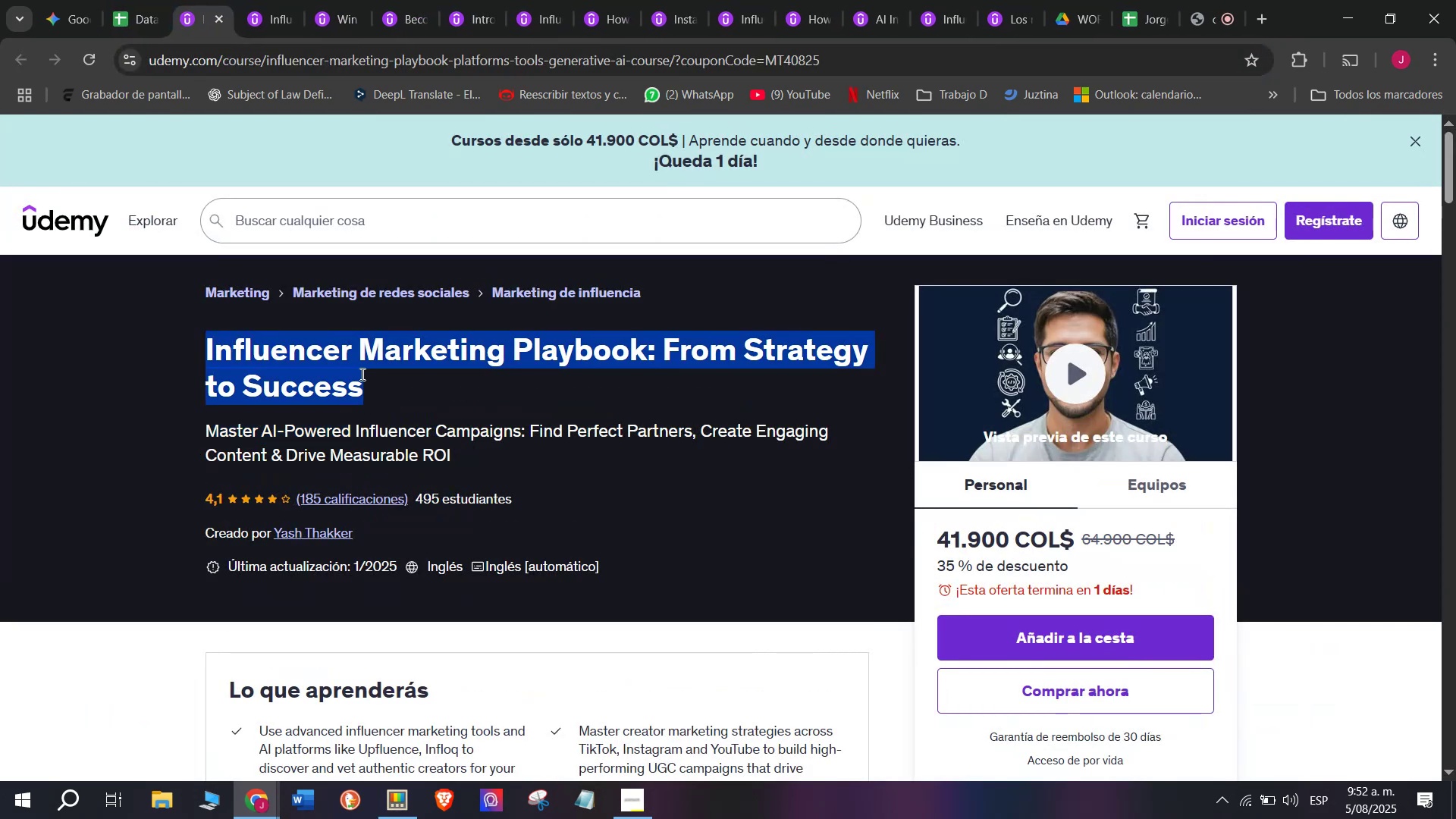 
key(Control+C)
 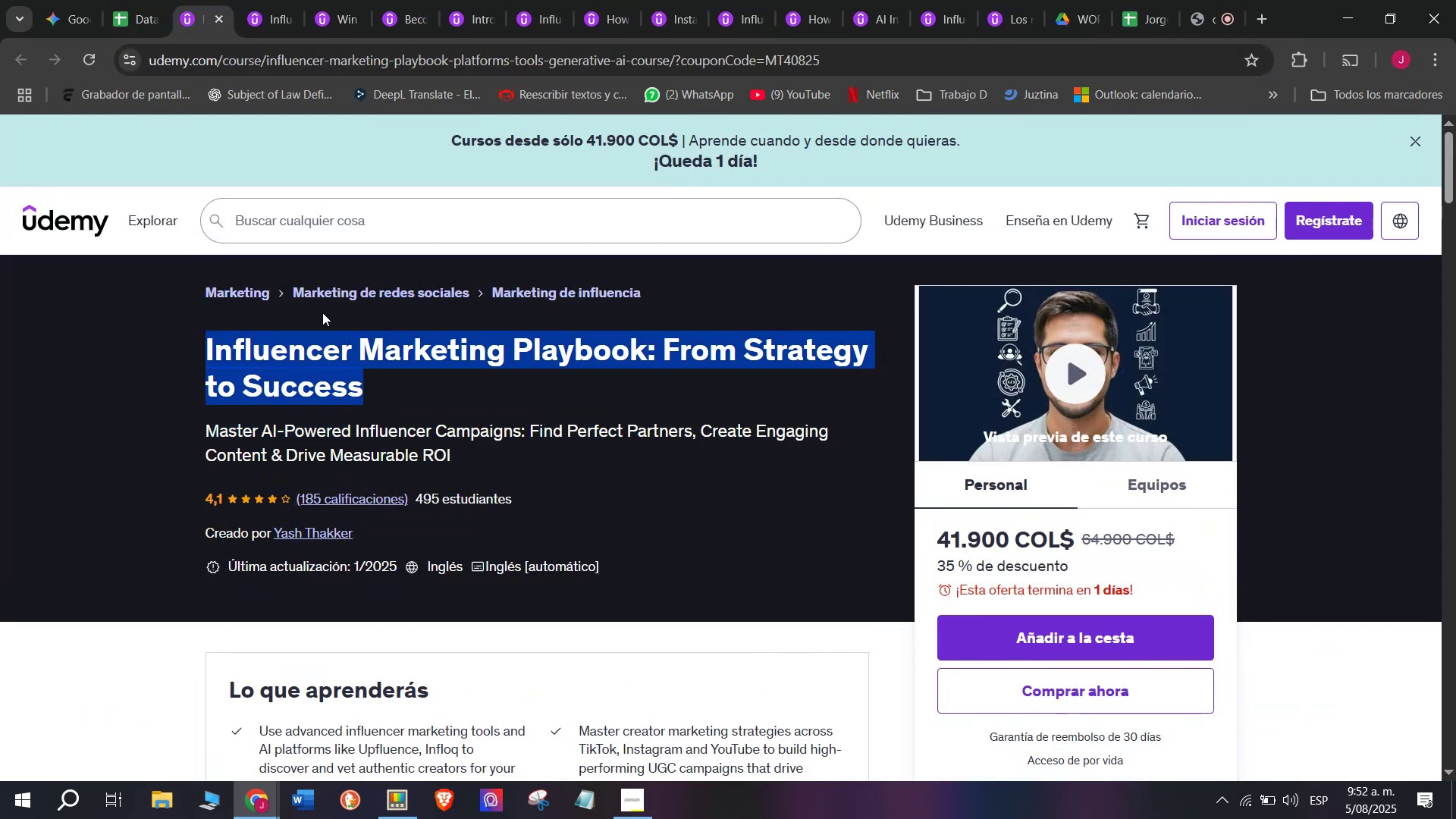 
key(Control+ControlLeft)
 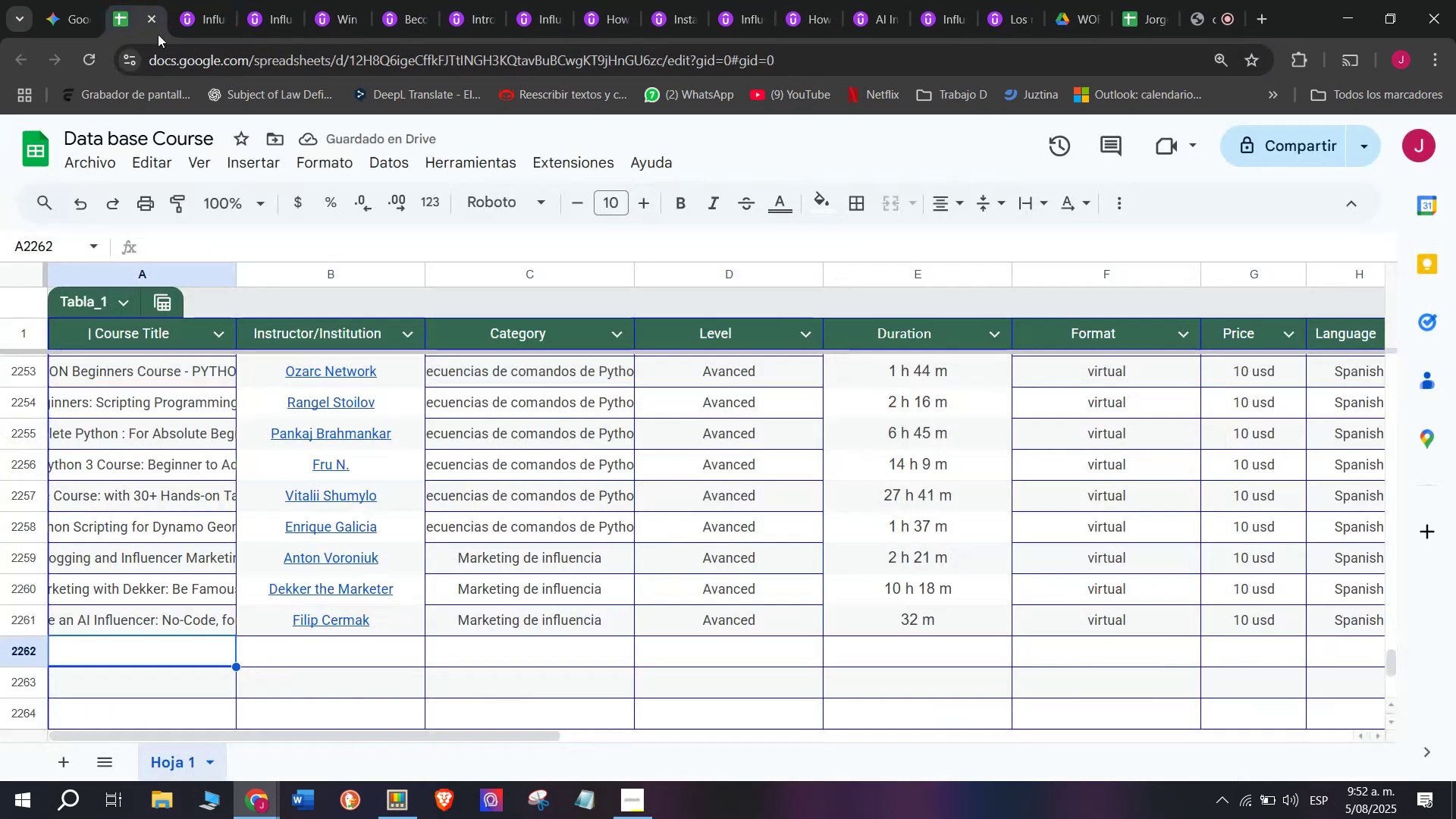 
key(Break)
 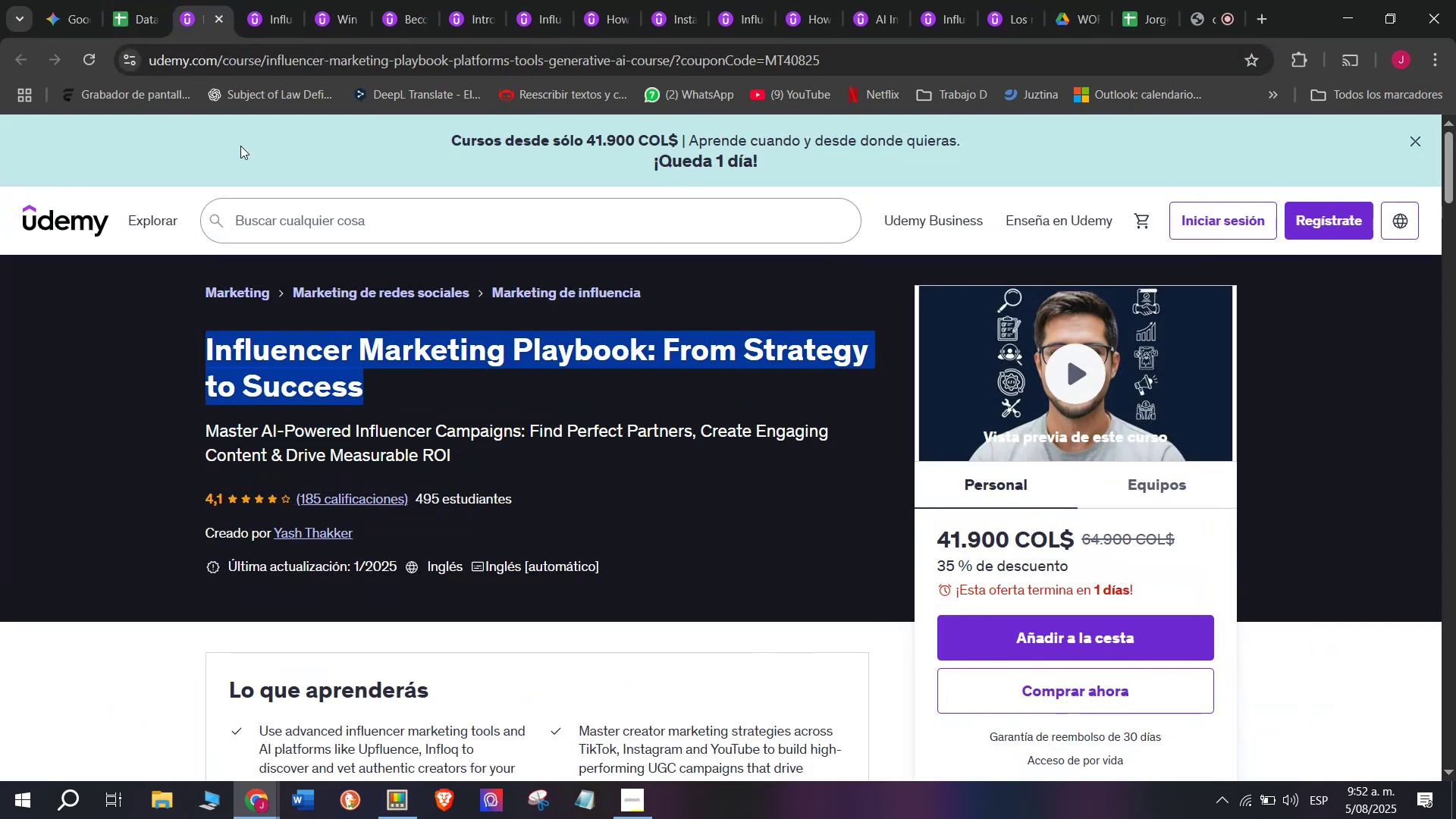 
key(Control+C)
 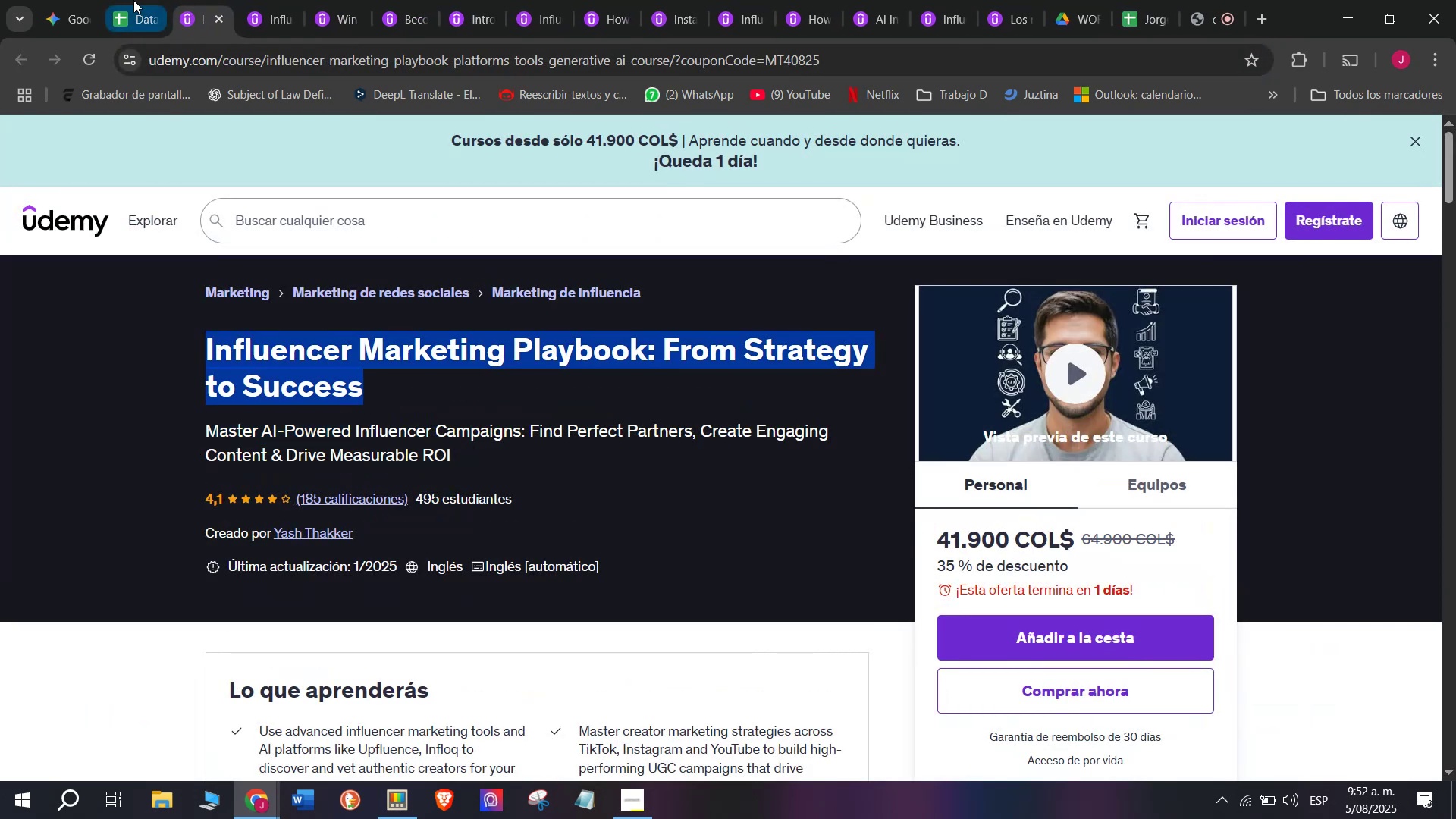 
left_click([133, 0])
 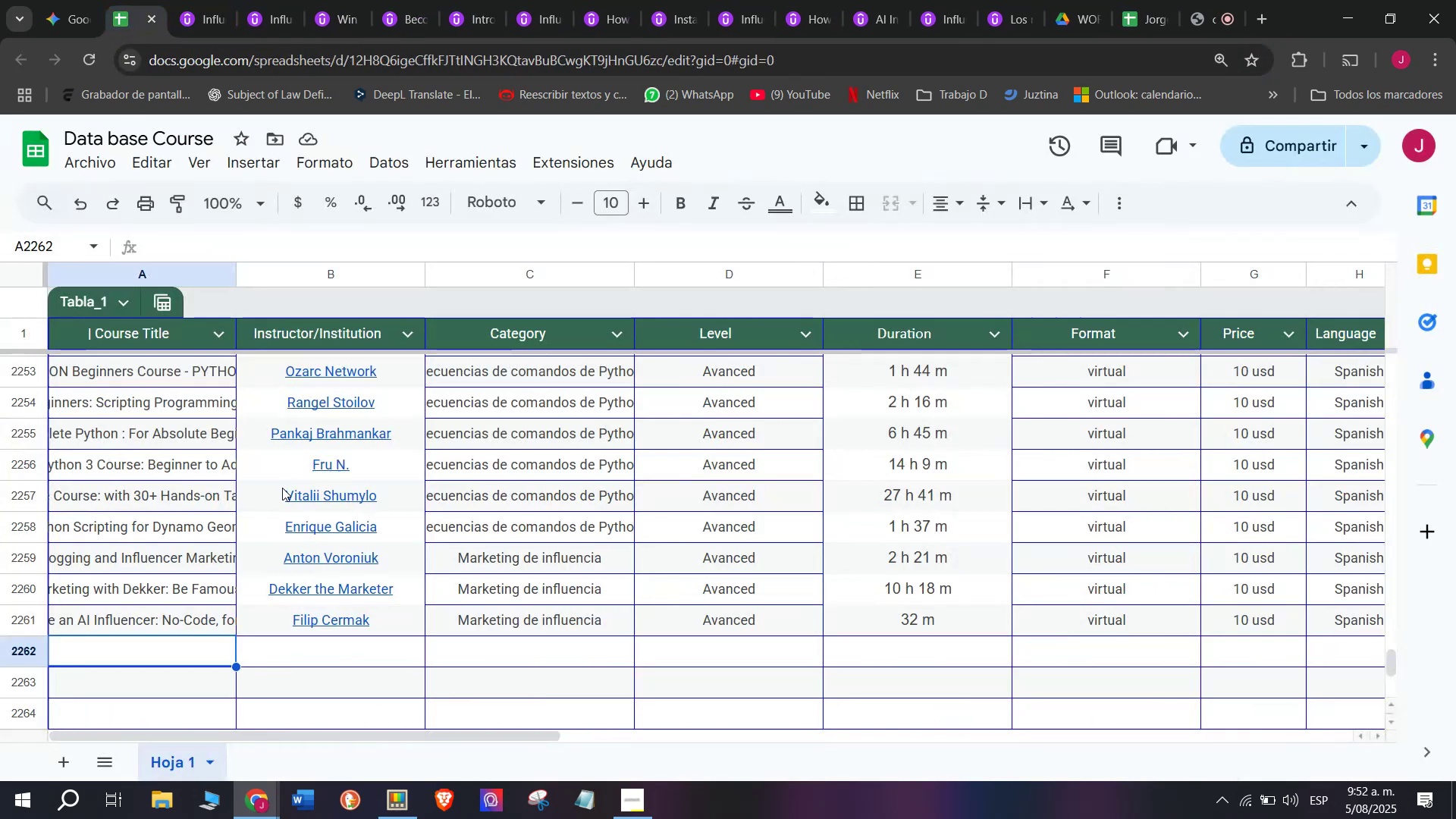 
key(Z)
 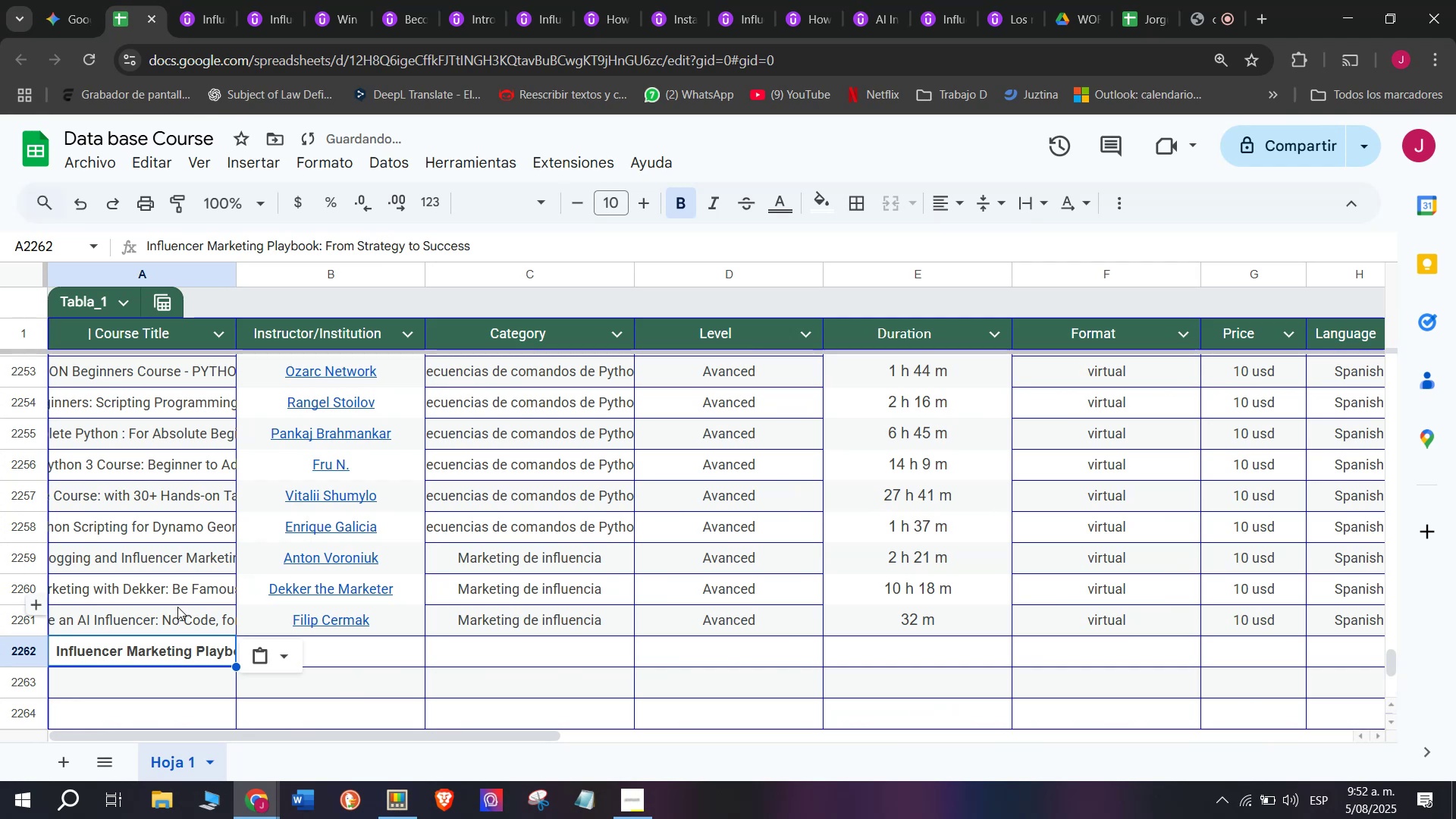 
key(Control+ControlLeft)
 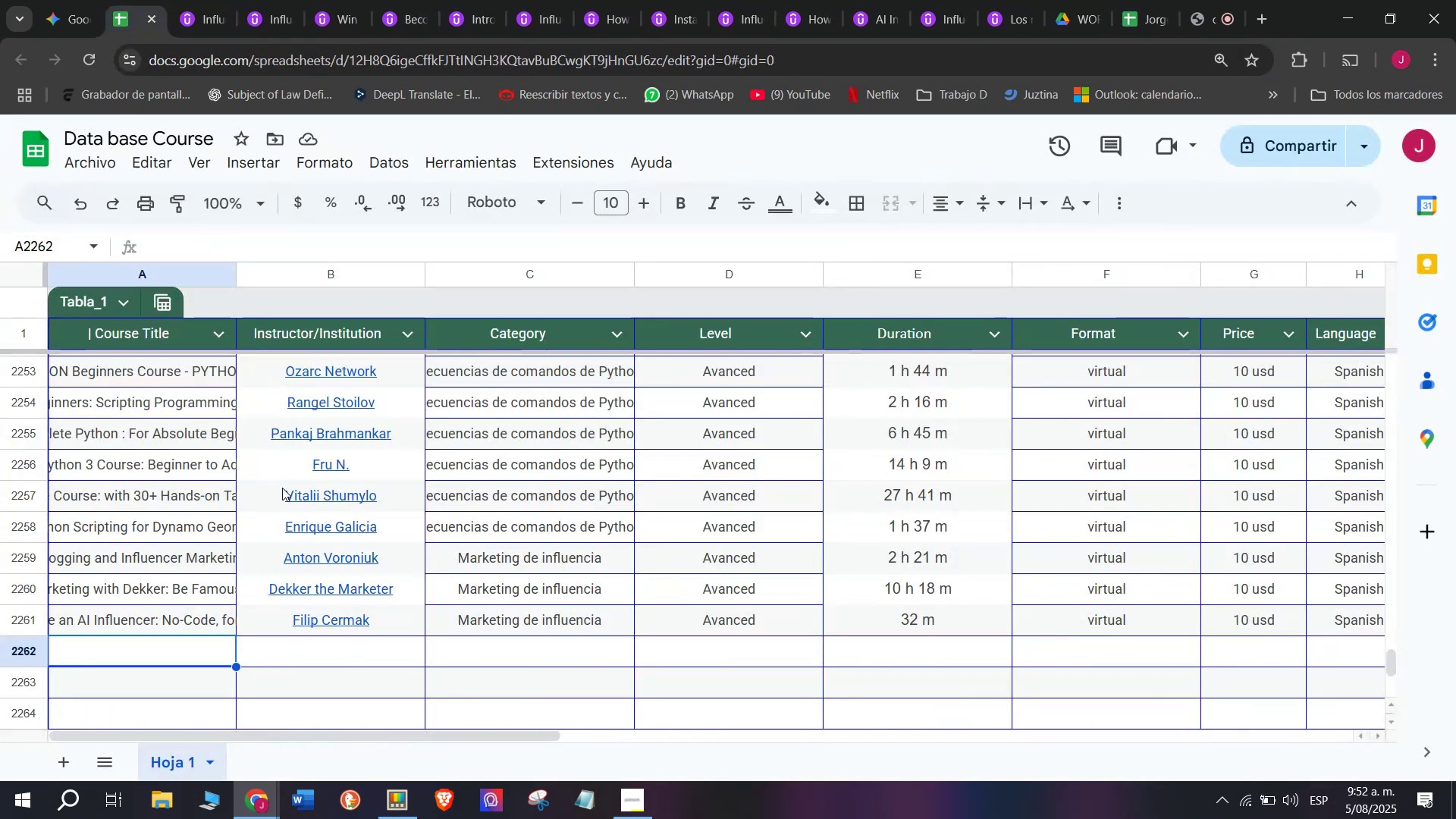 
key(Control+V)
 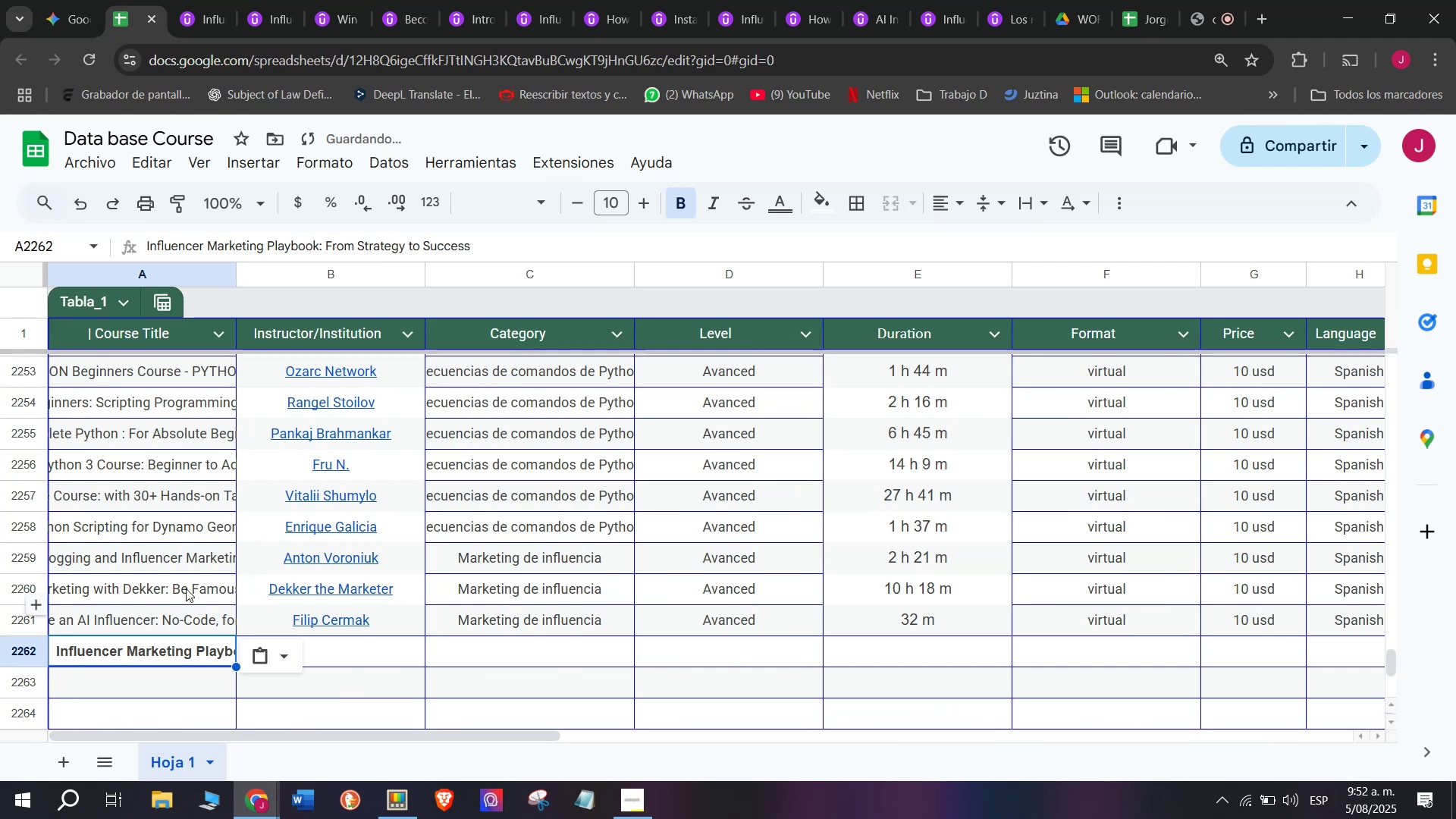 
key(Shift+ShiftLeft)
 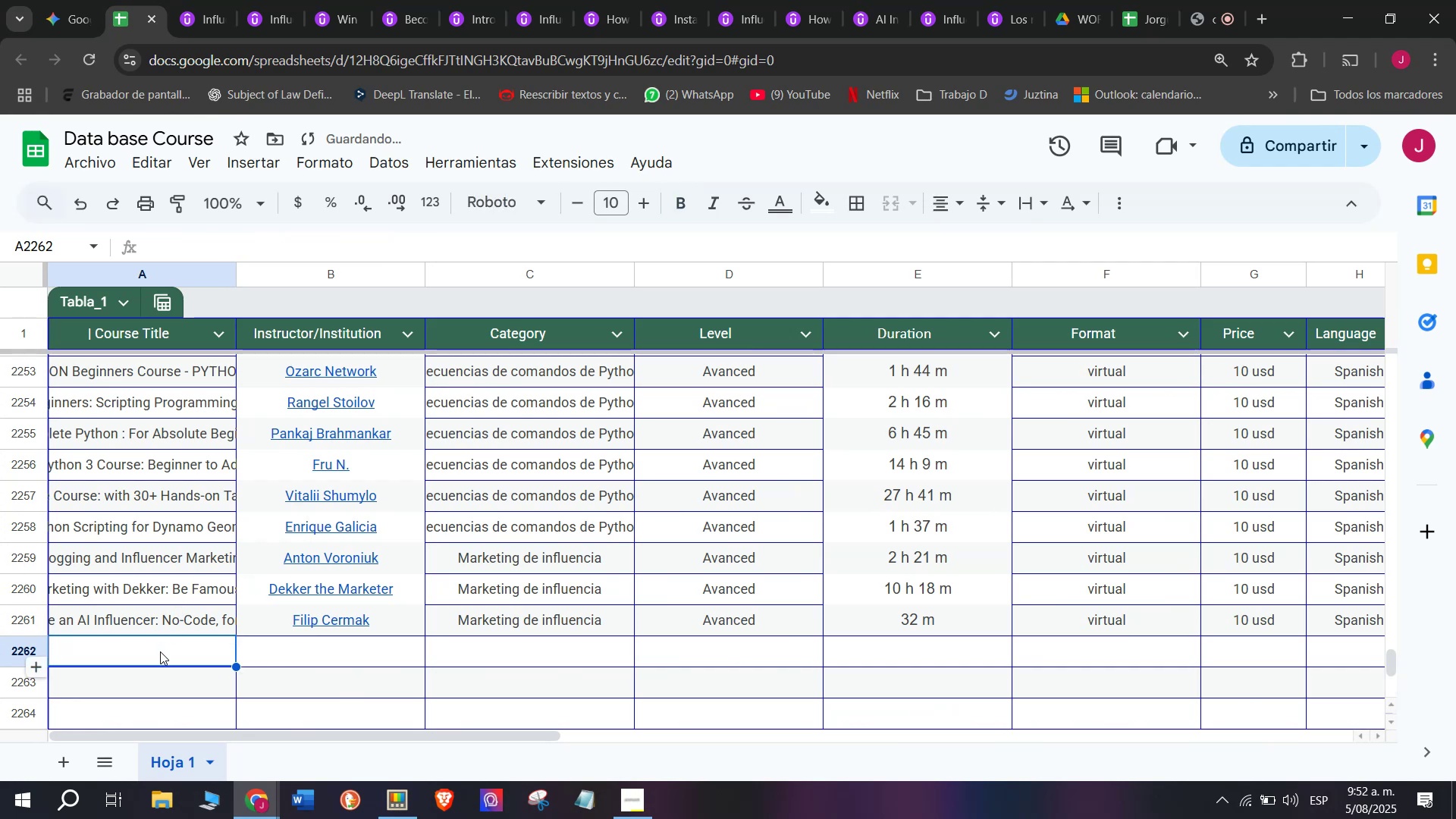 
key(Control+Shift+ControlLeft)
 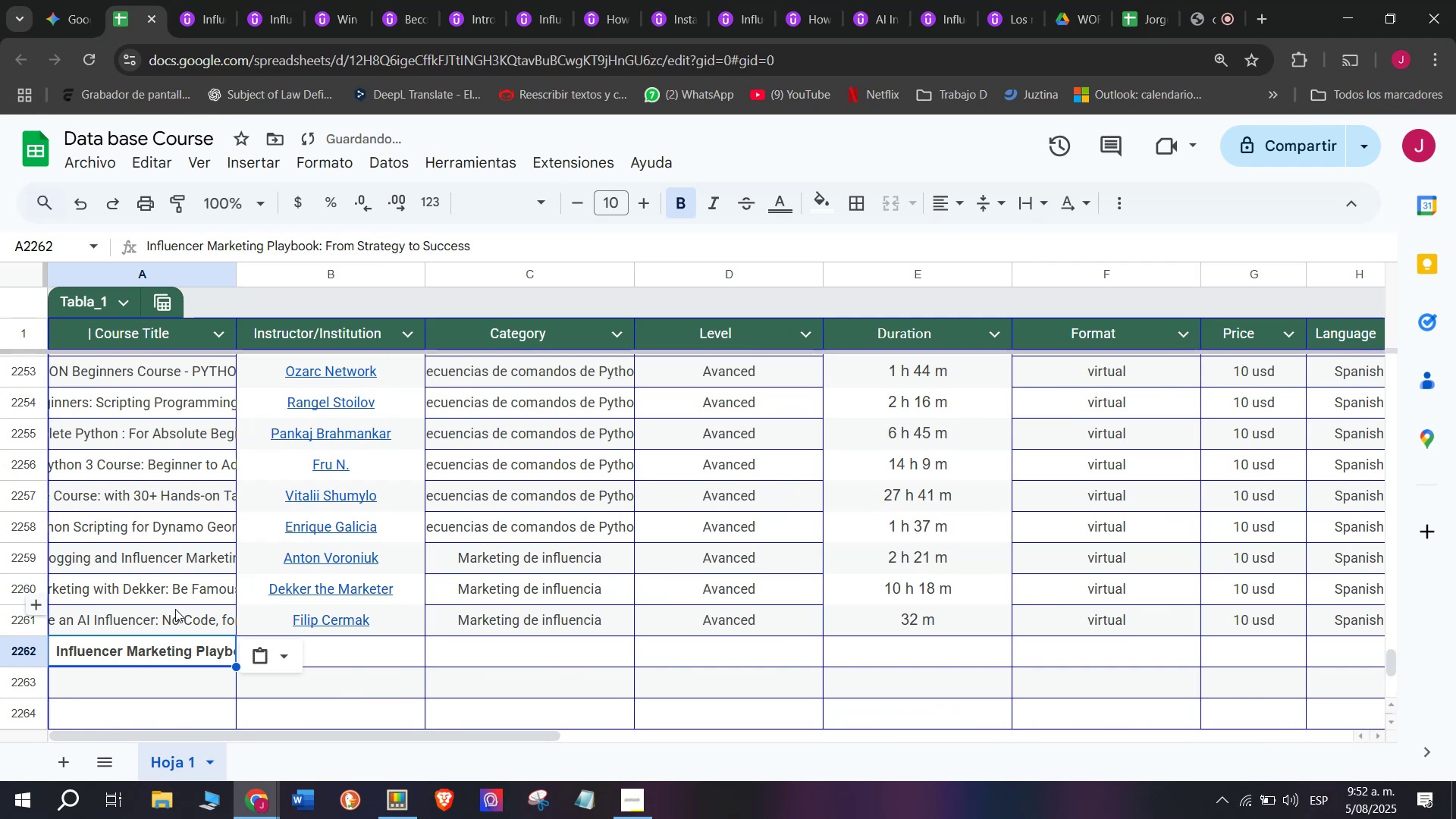 
key(Control+Shift+Z)
 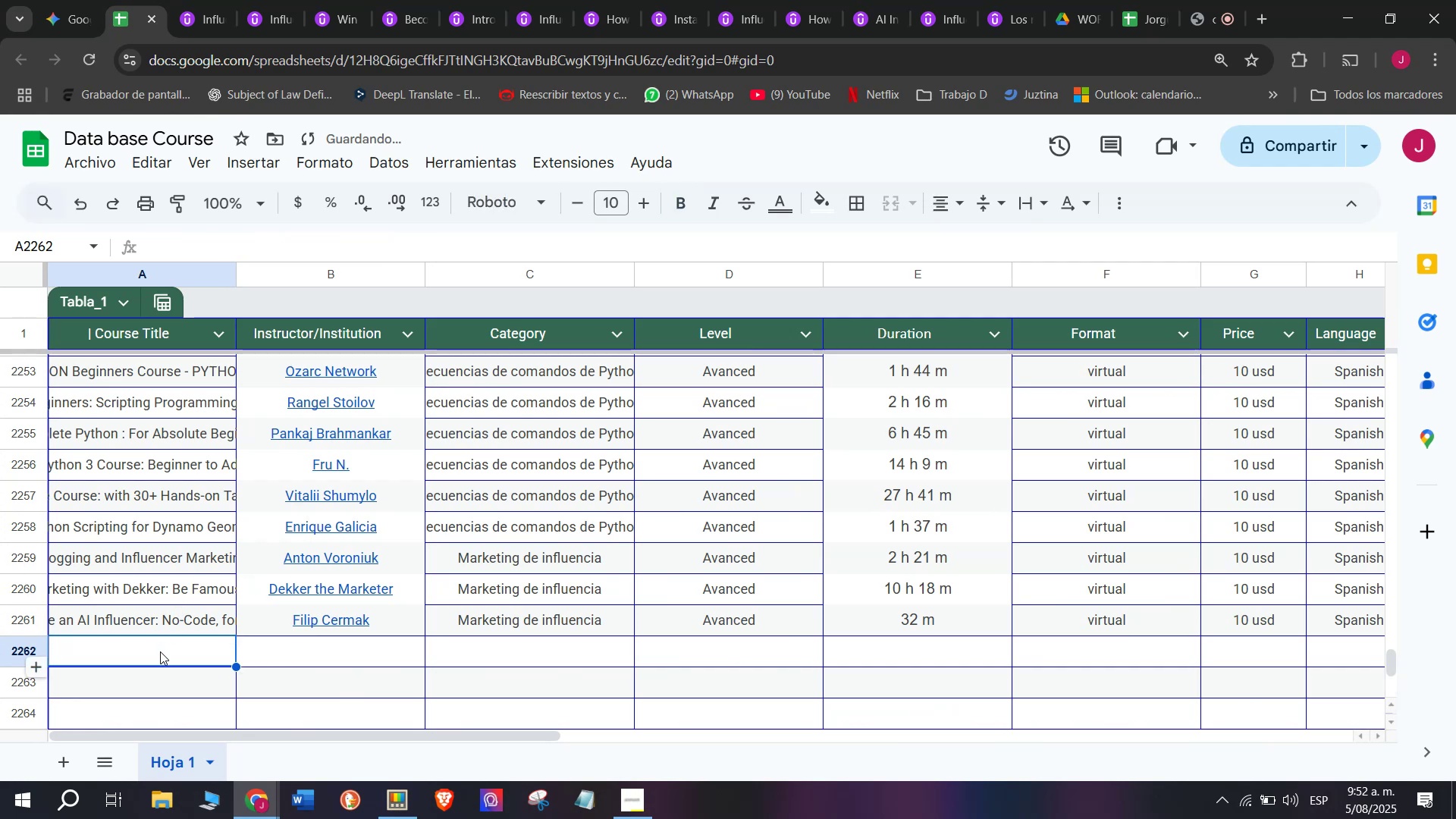 
double_click([160, 651])
 